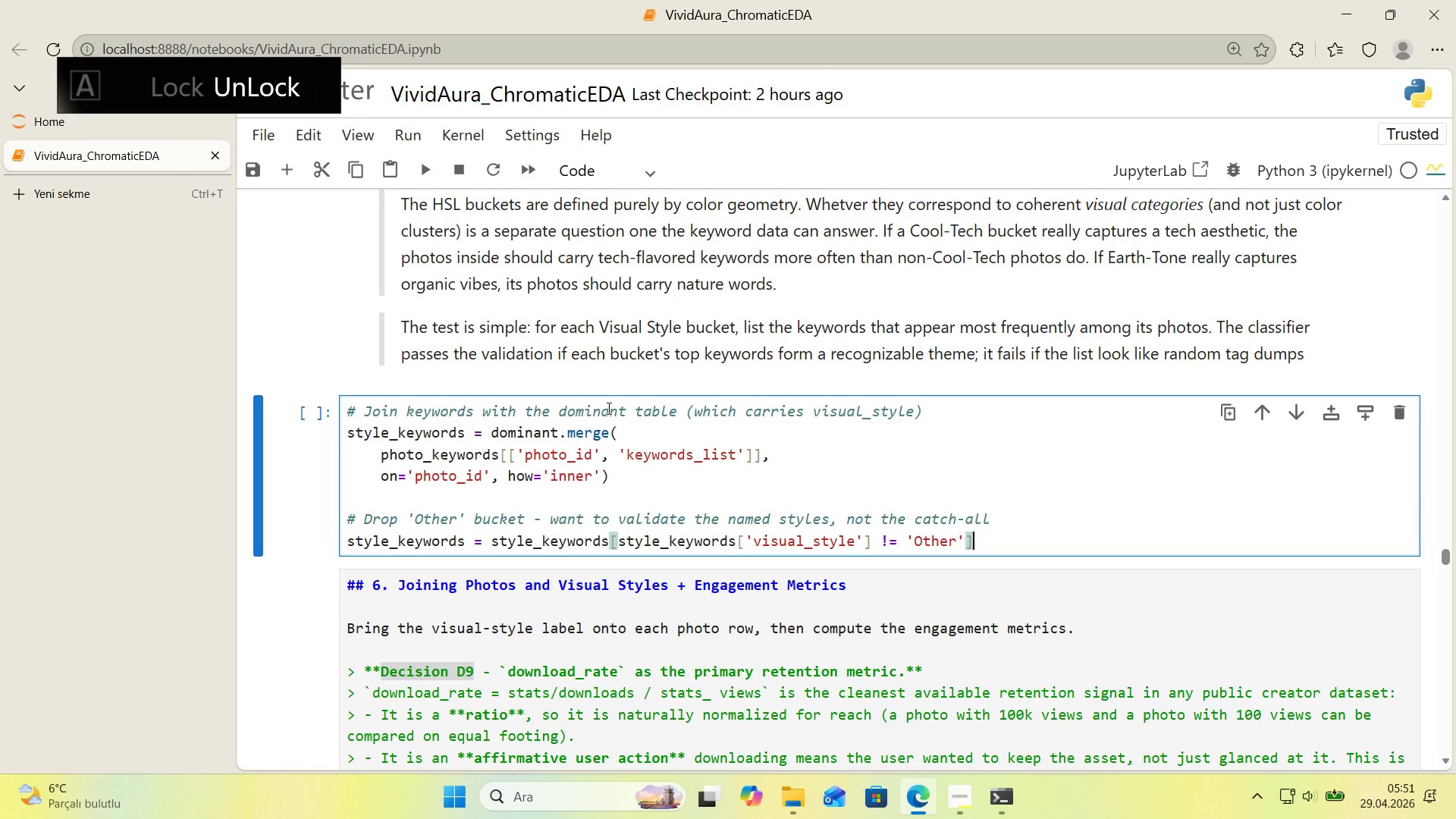 
key(ArrowRight)
 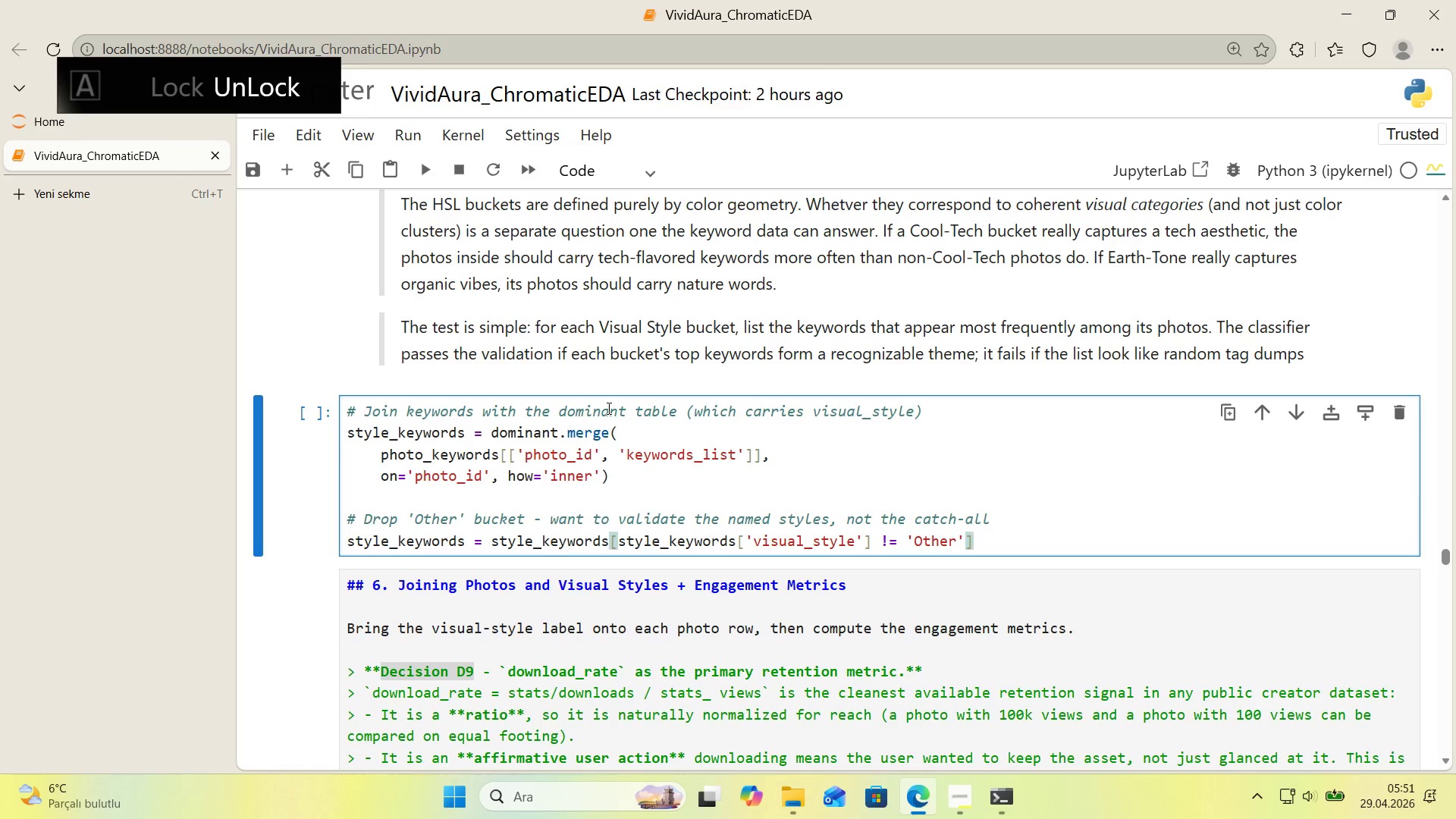 
type(.copy*()
 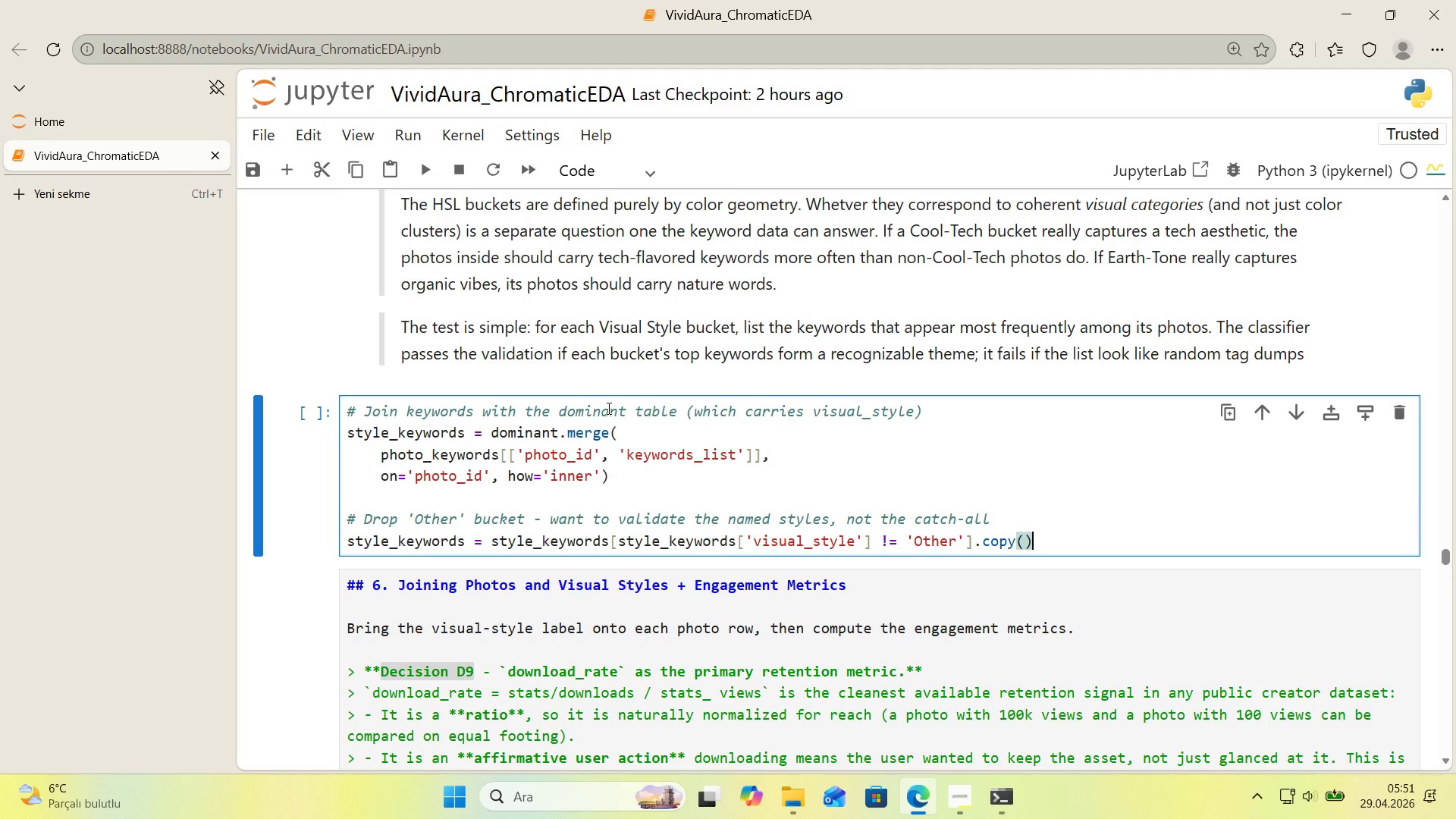 
key(Enter)
 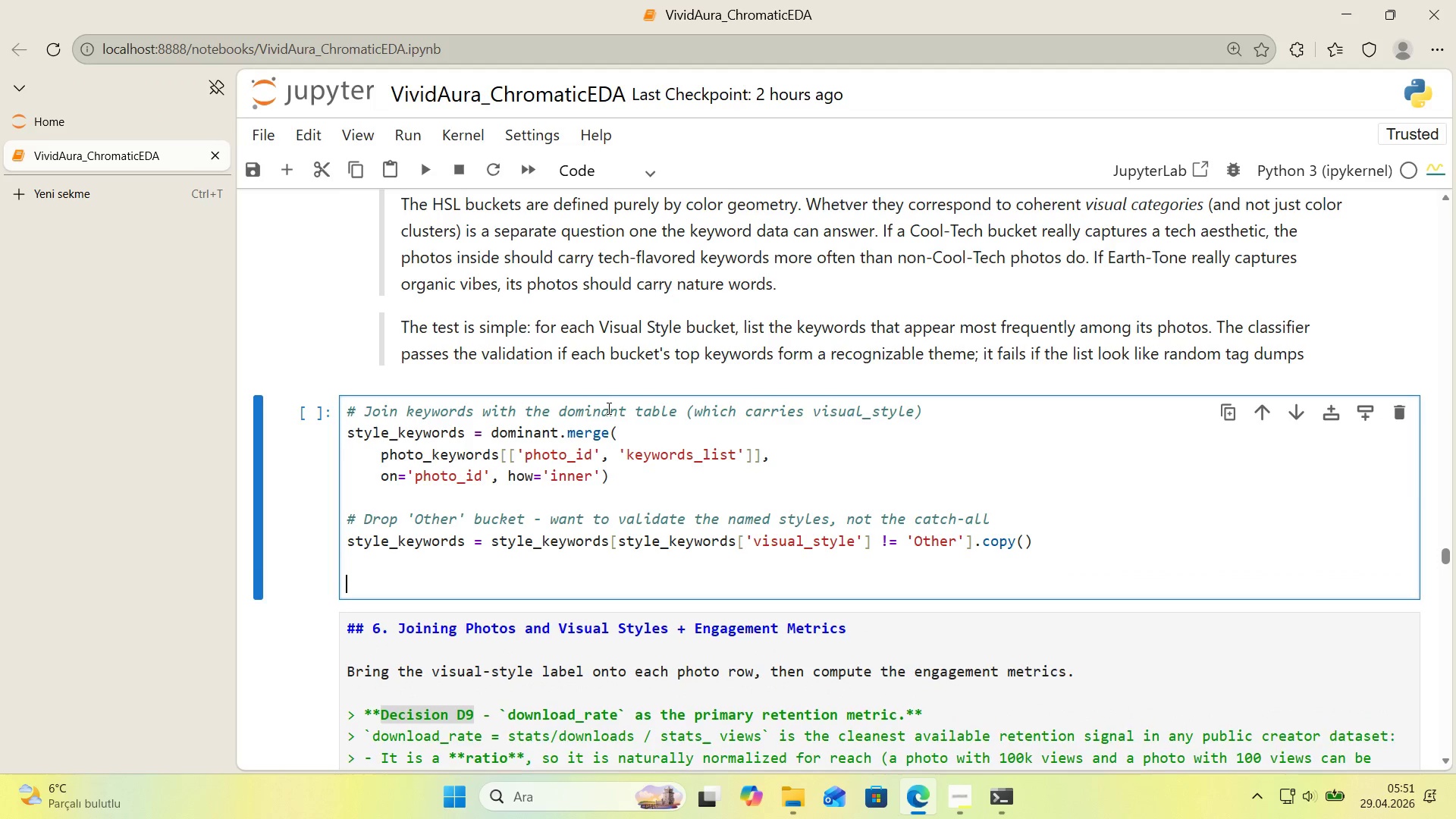 
key(Enter)
 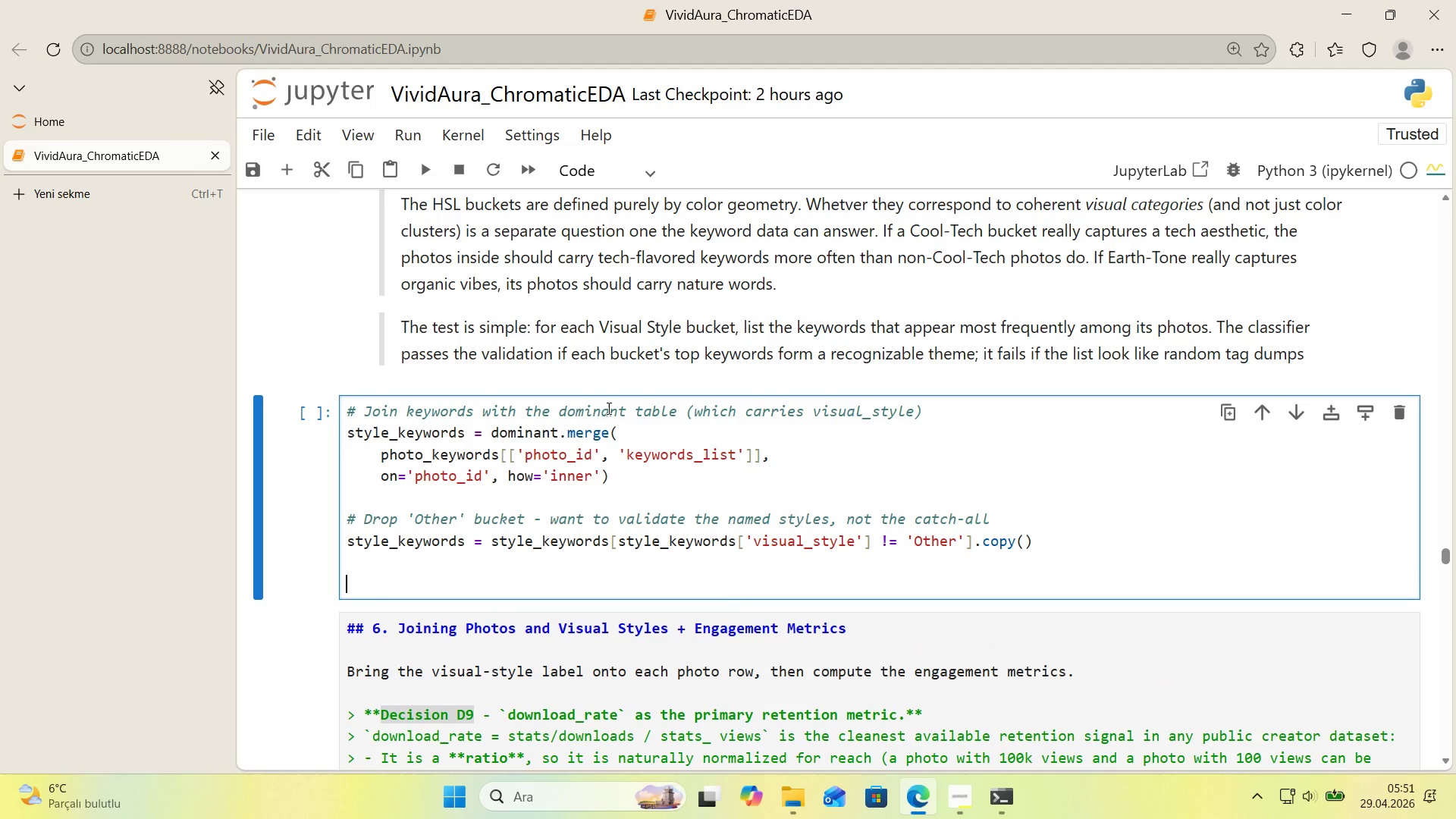 
type(pr'nt*()
 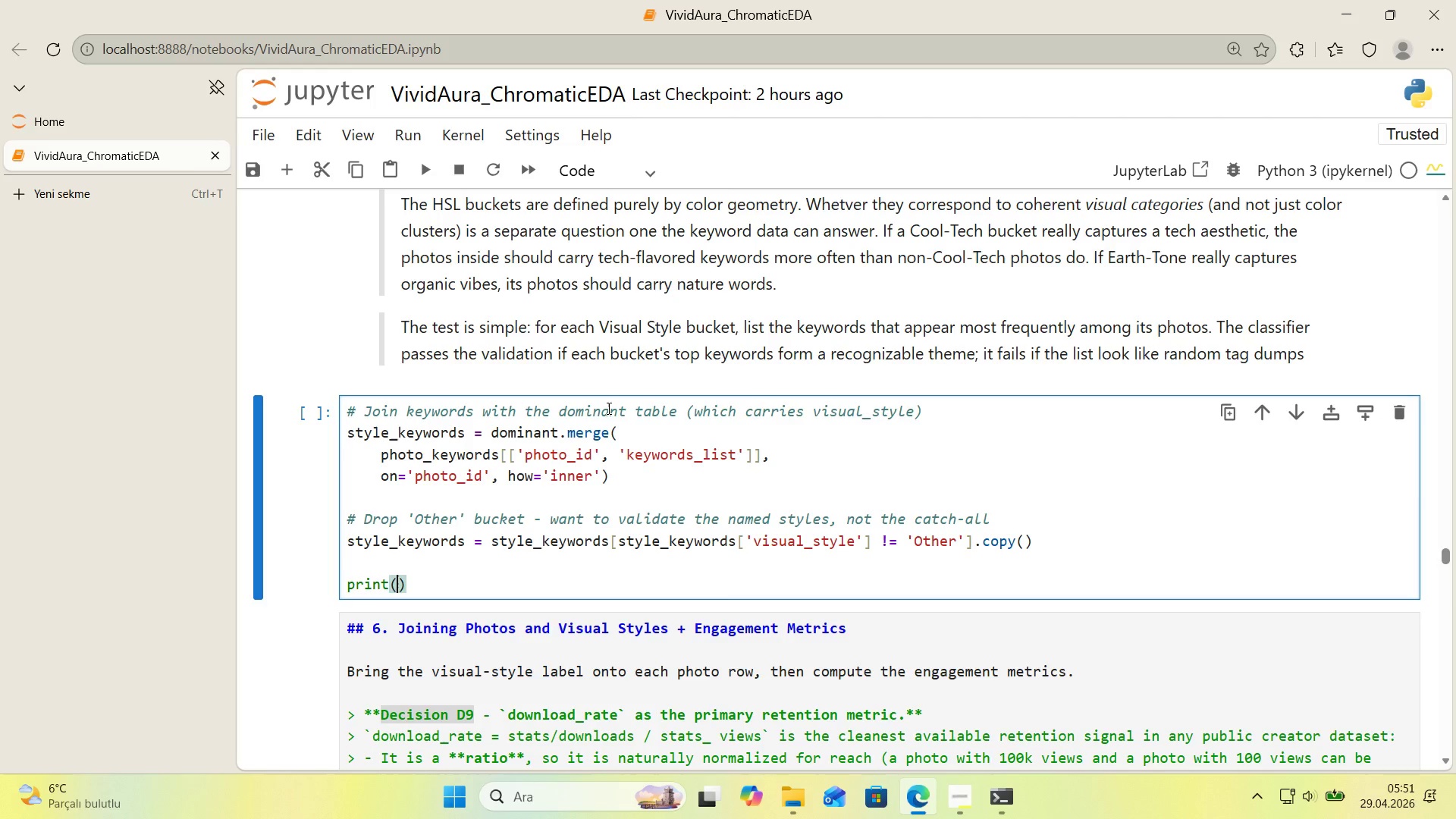 
 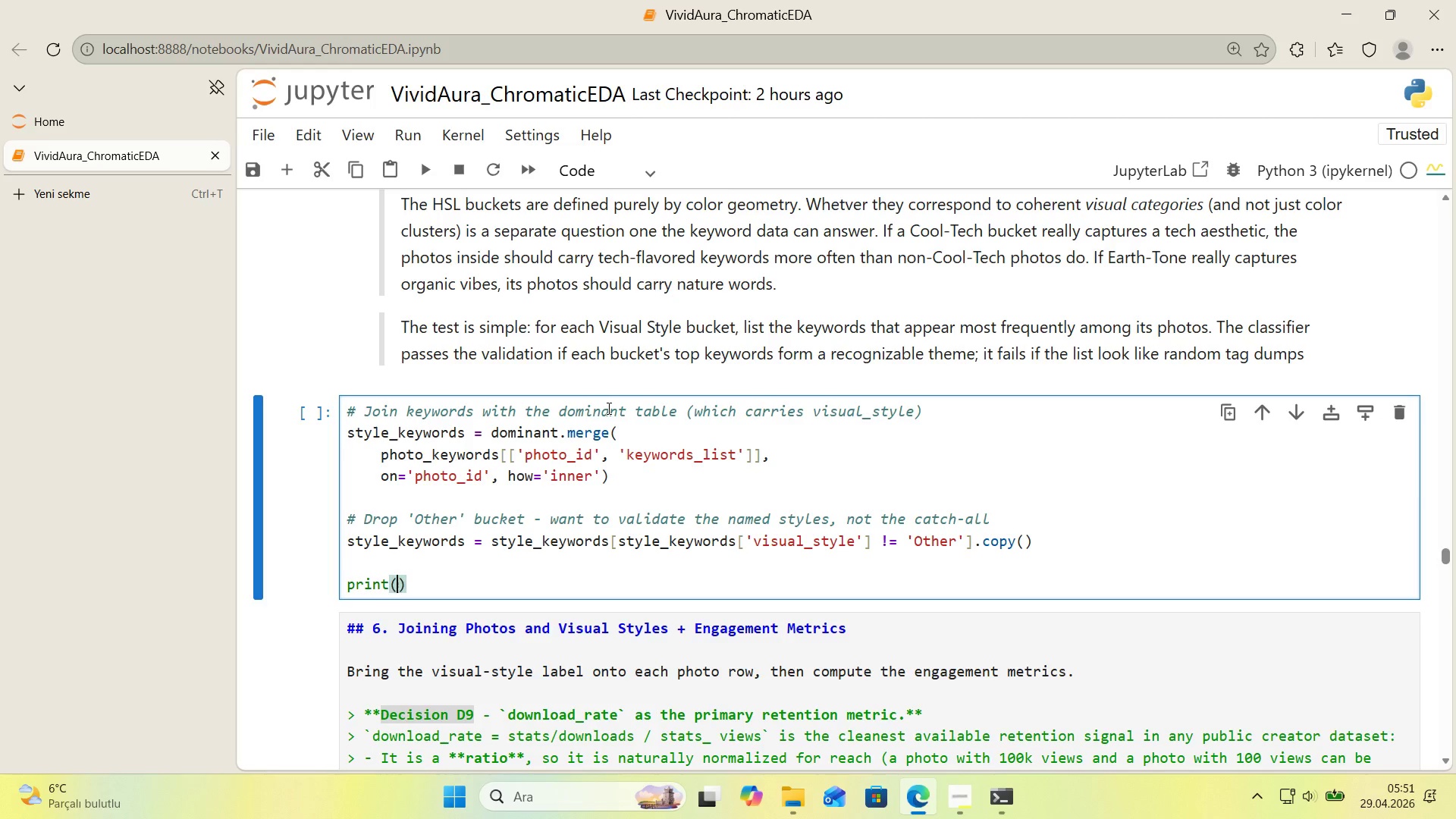 
key(ArrowLeft)
 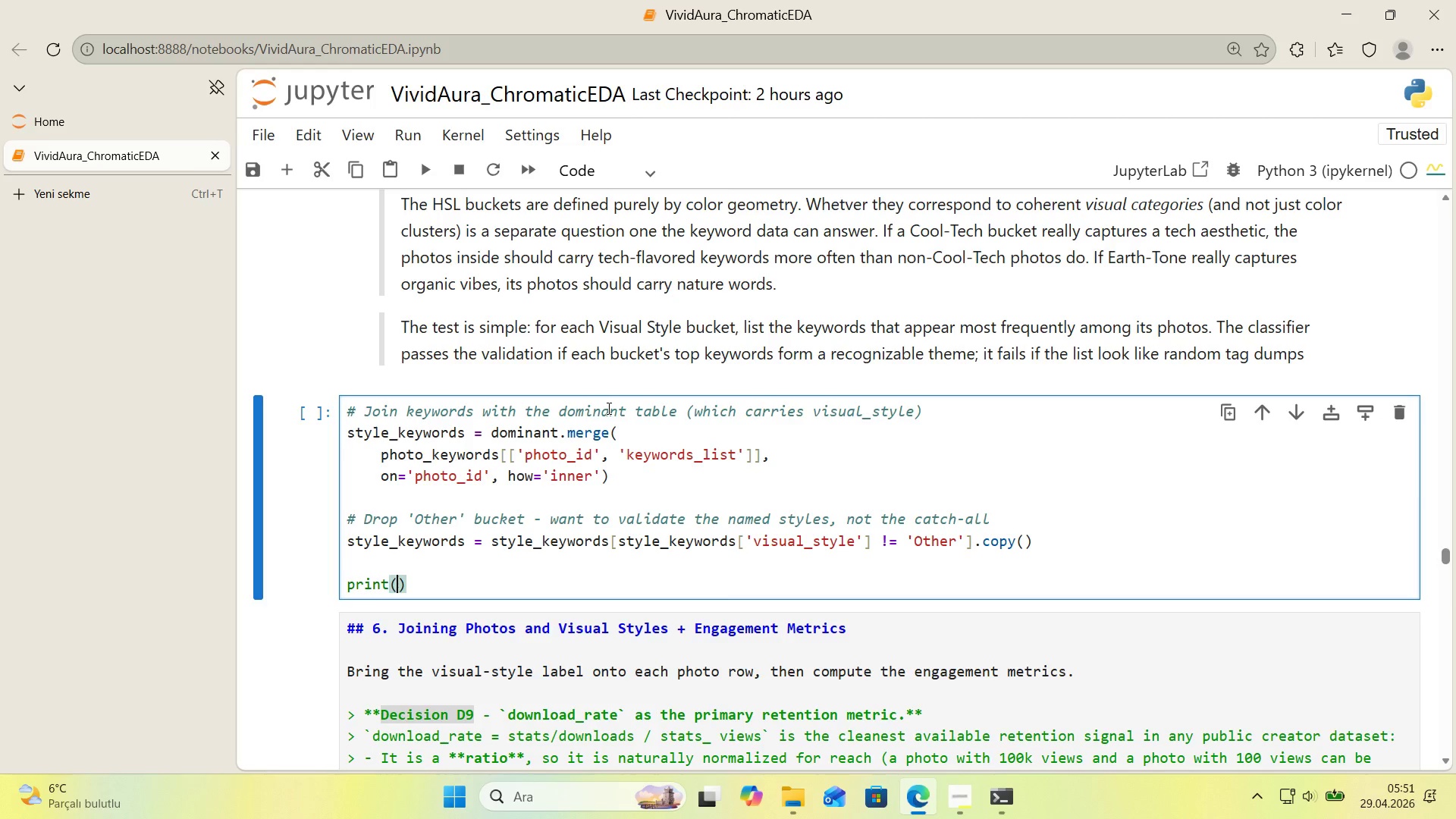 
type(f@@)
 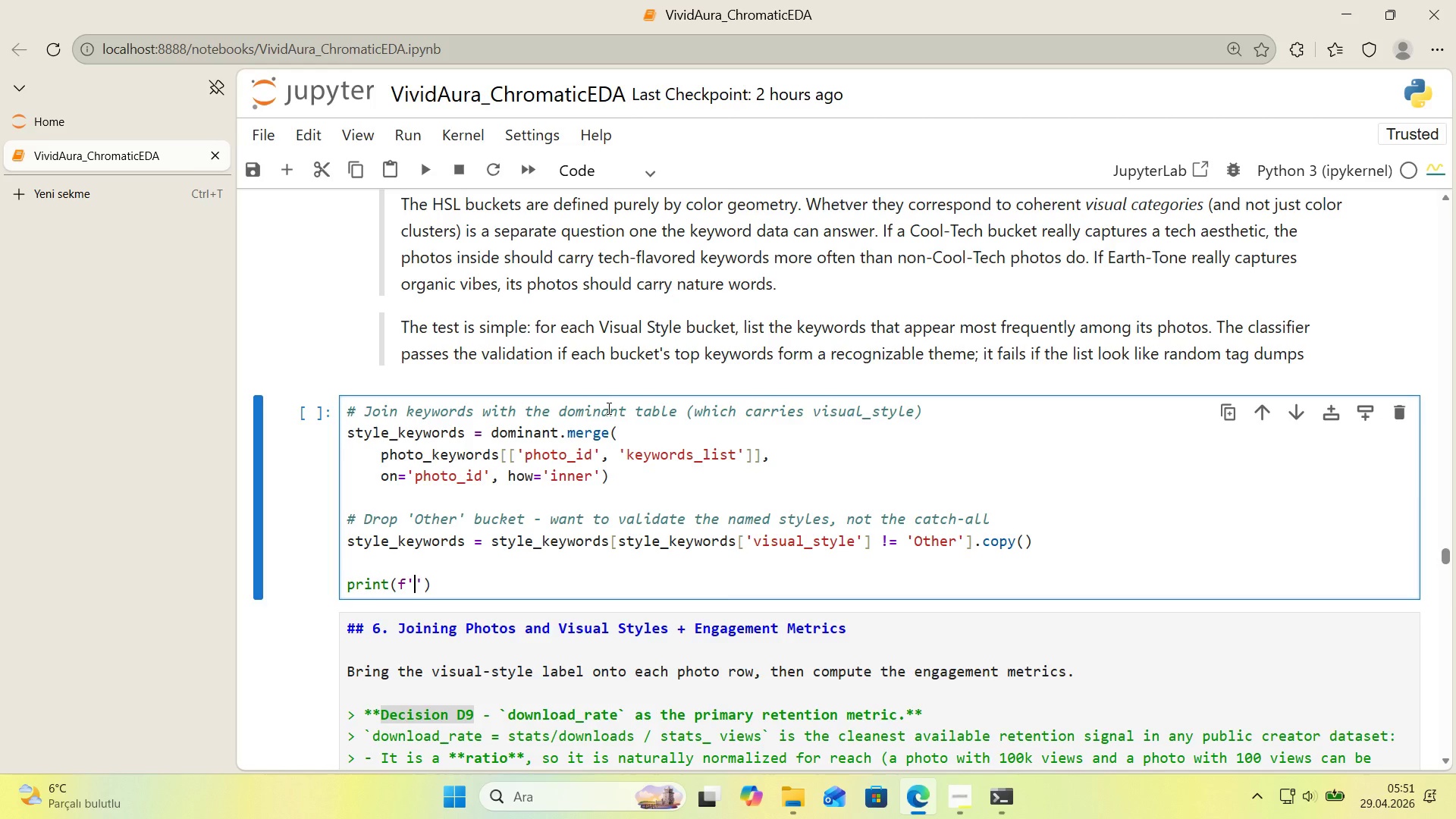 
 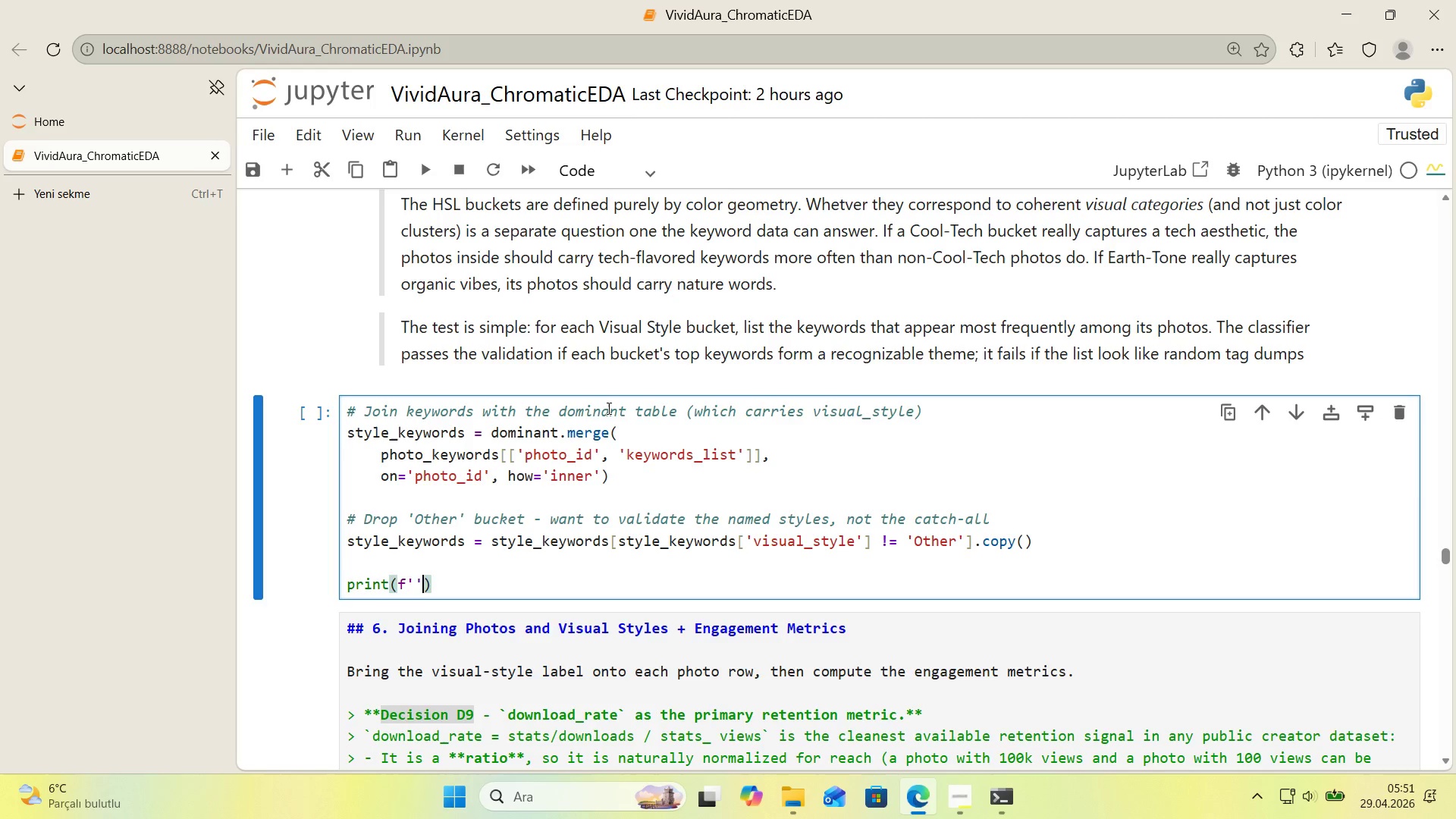 
key(ArrowLeft)
 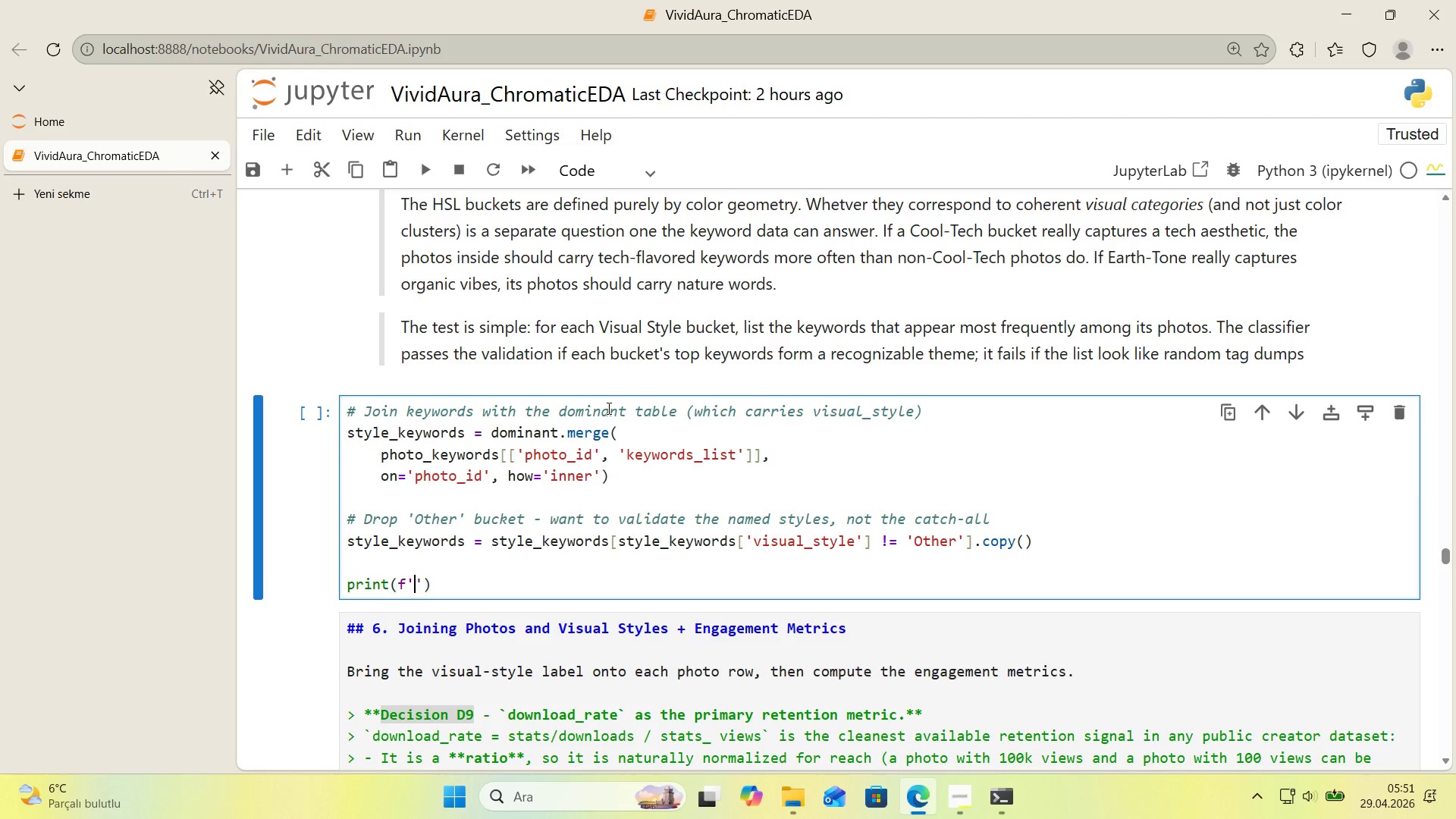 
type(Photos ava'lable for keyword val'dat'on> )
 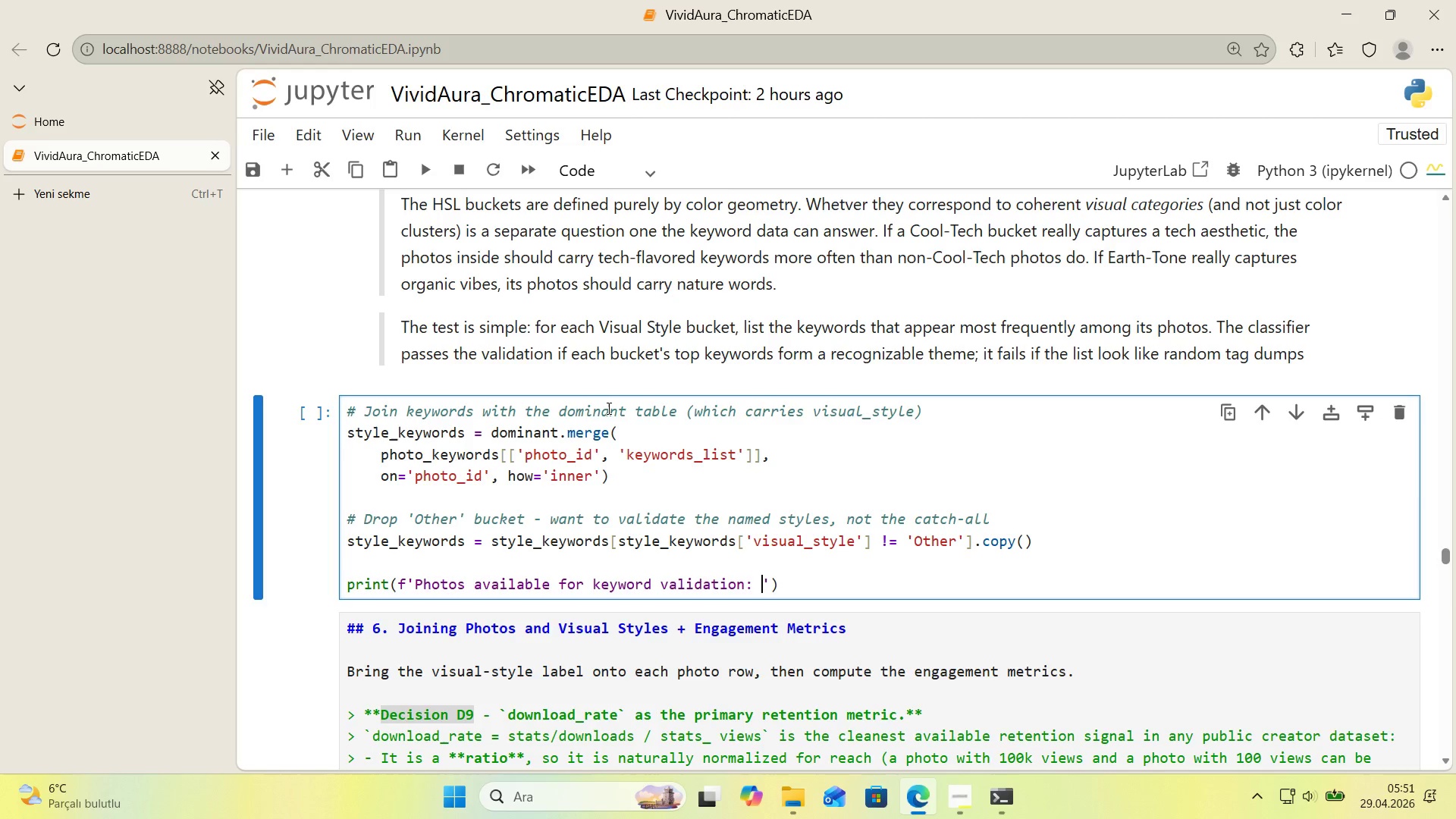 
key(Alt+Control+7)
 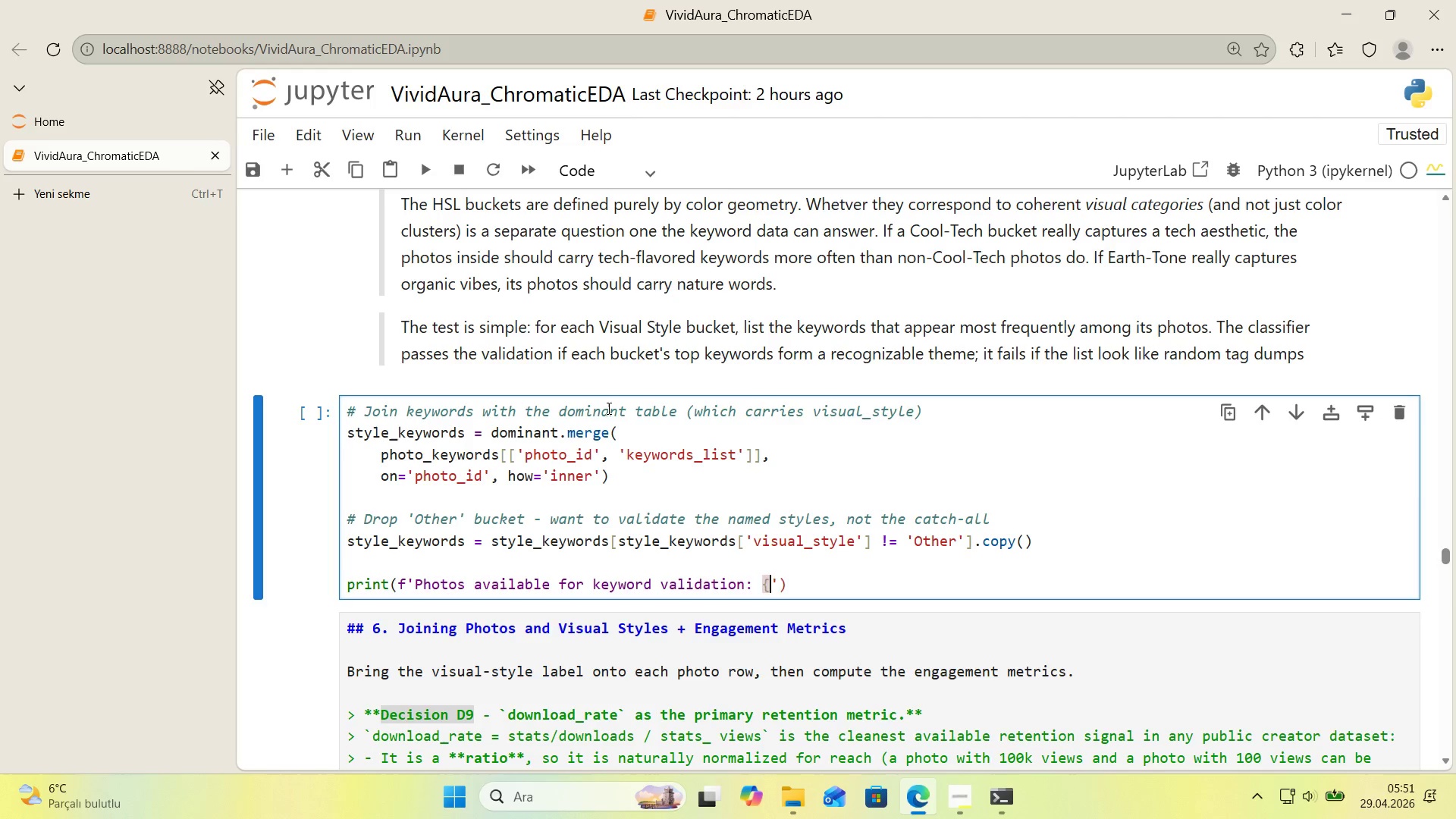 
key(Alt+Control+0)
 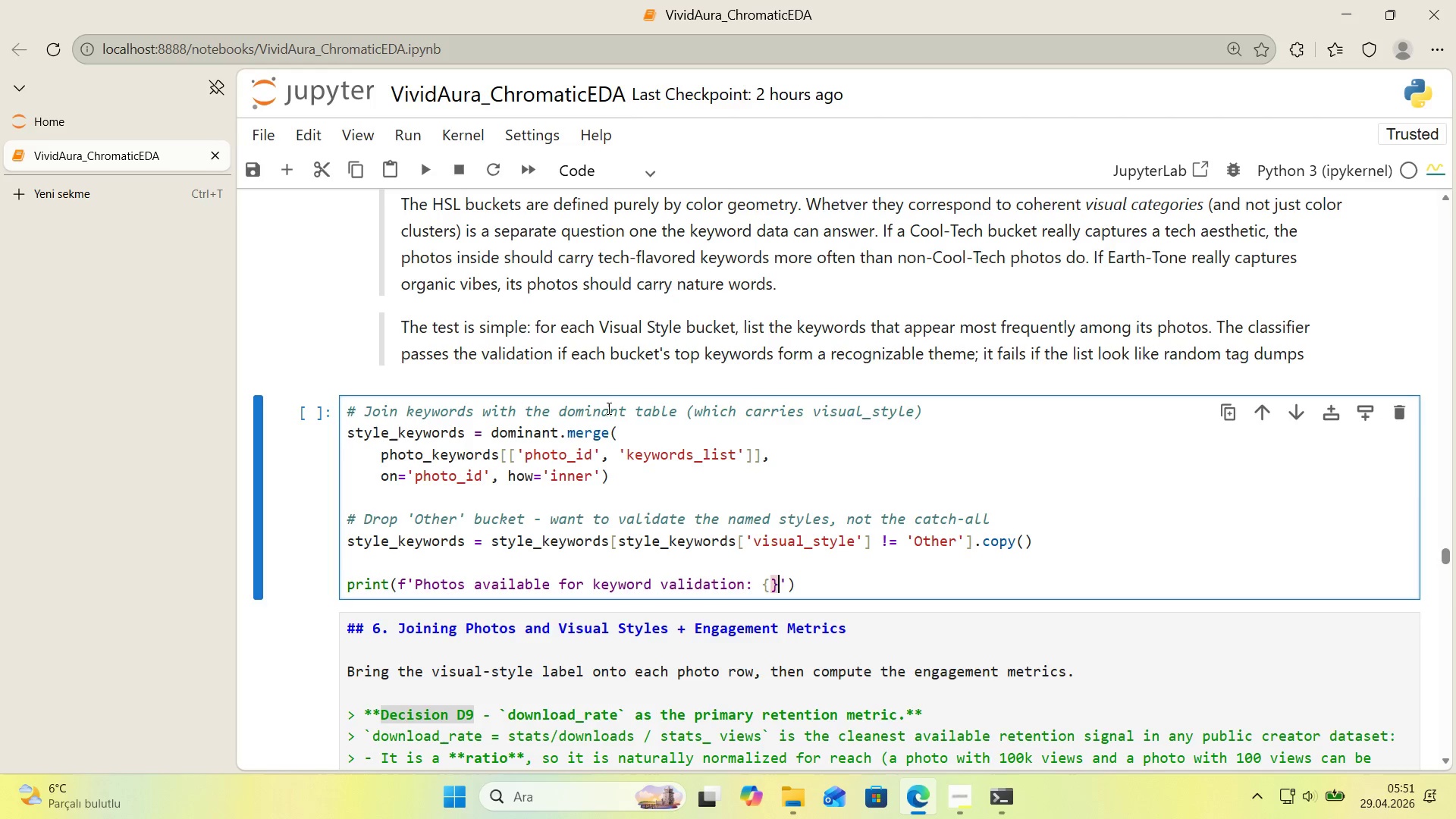 
key(ArrowLeft)
 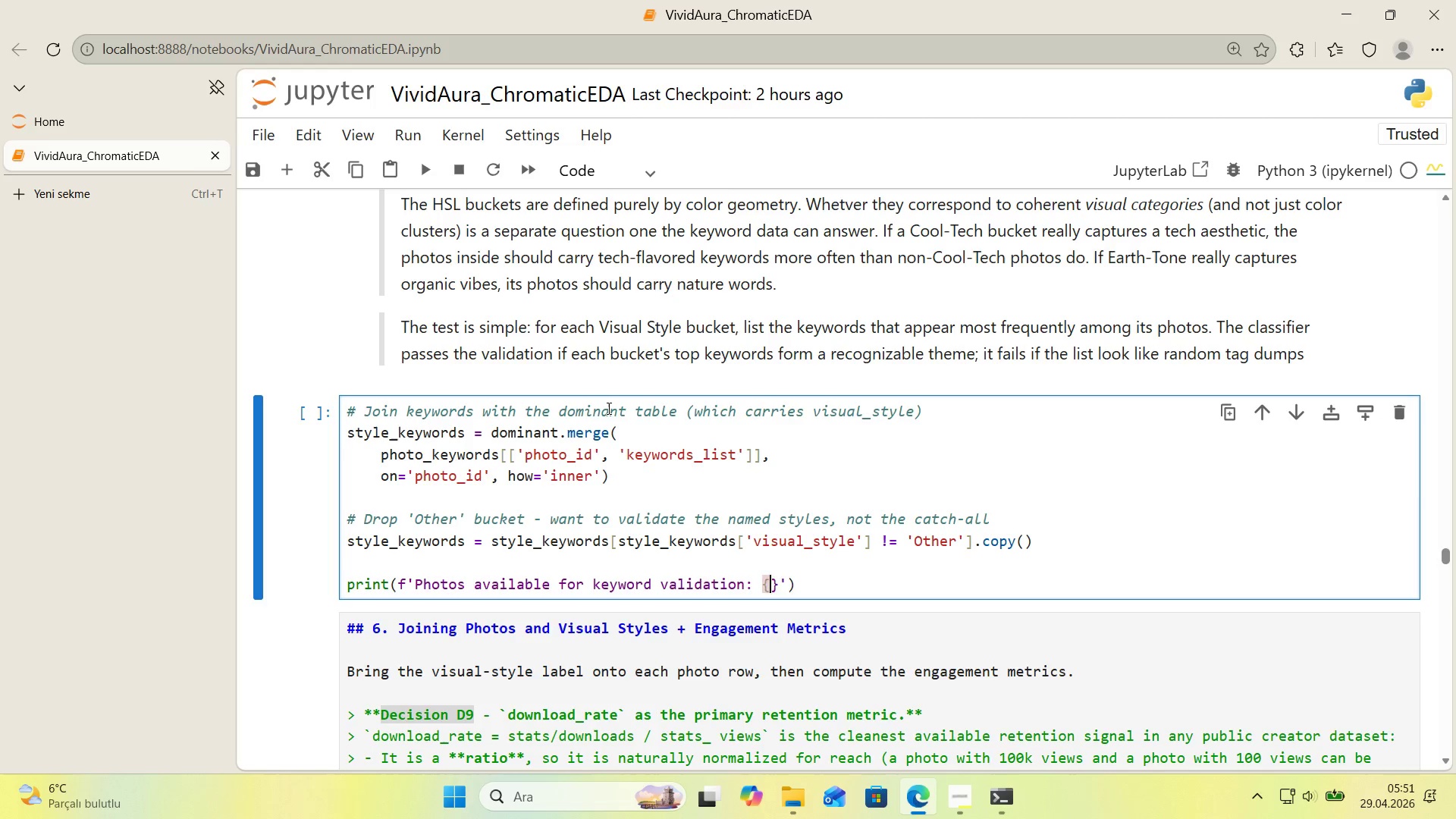 
type(len*()
 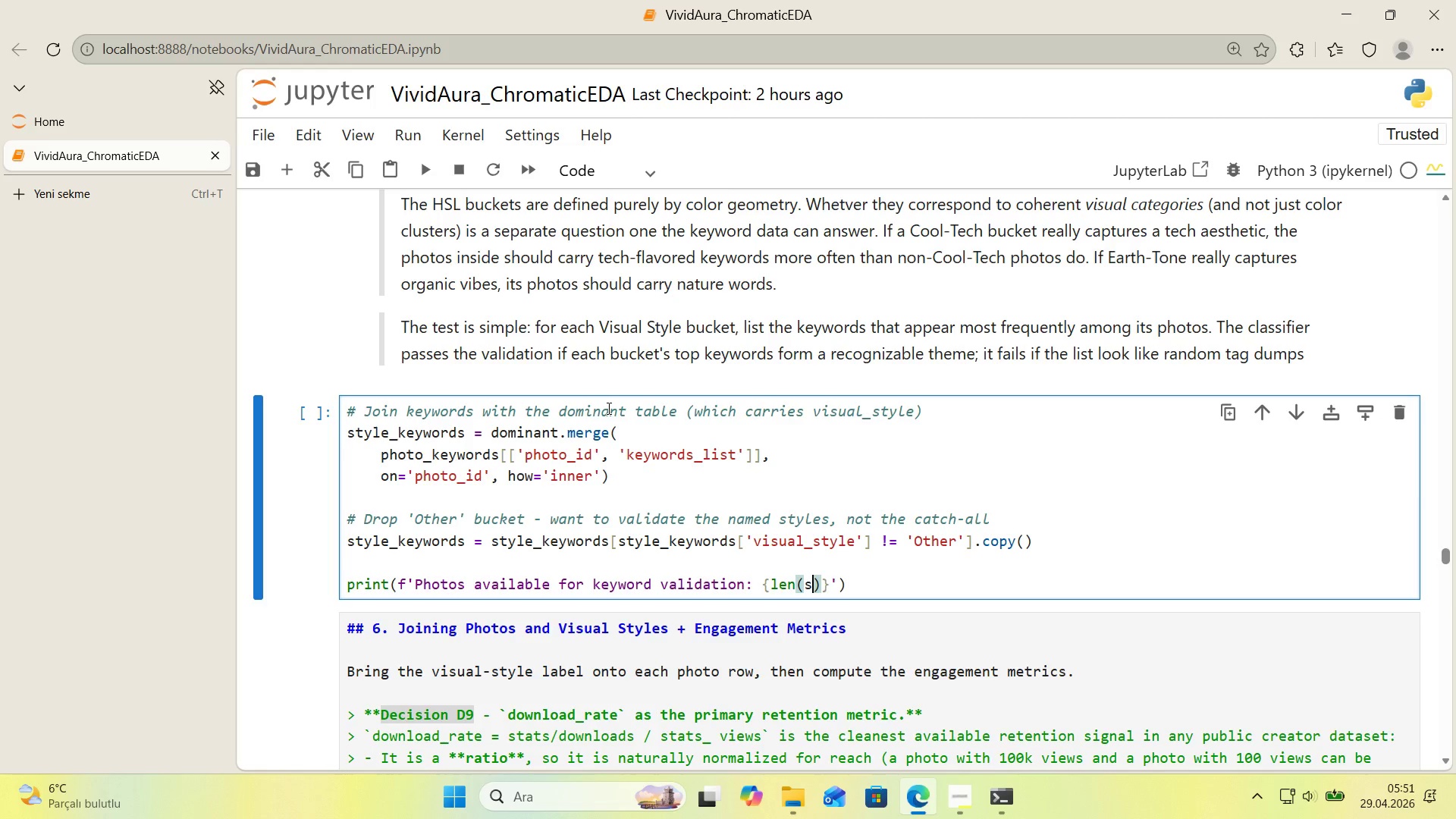 
 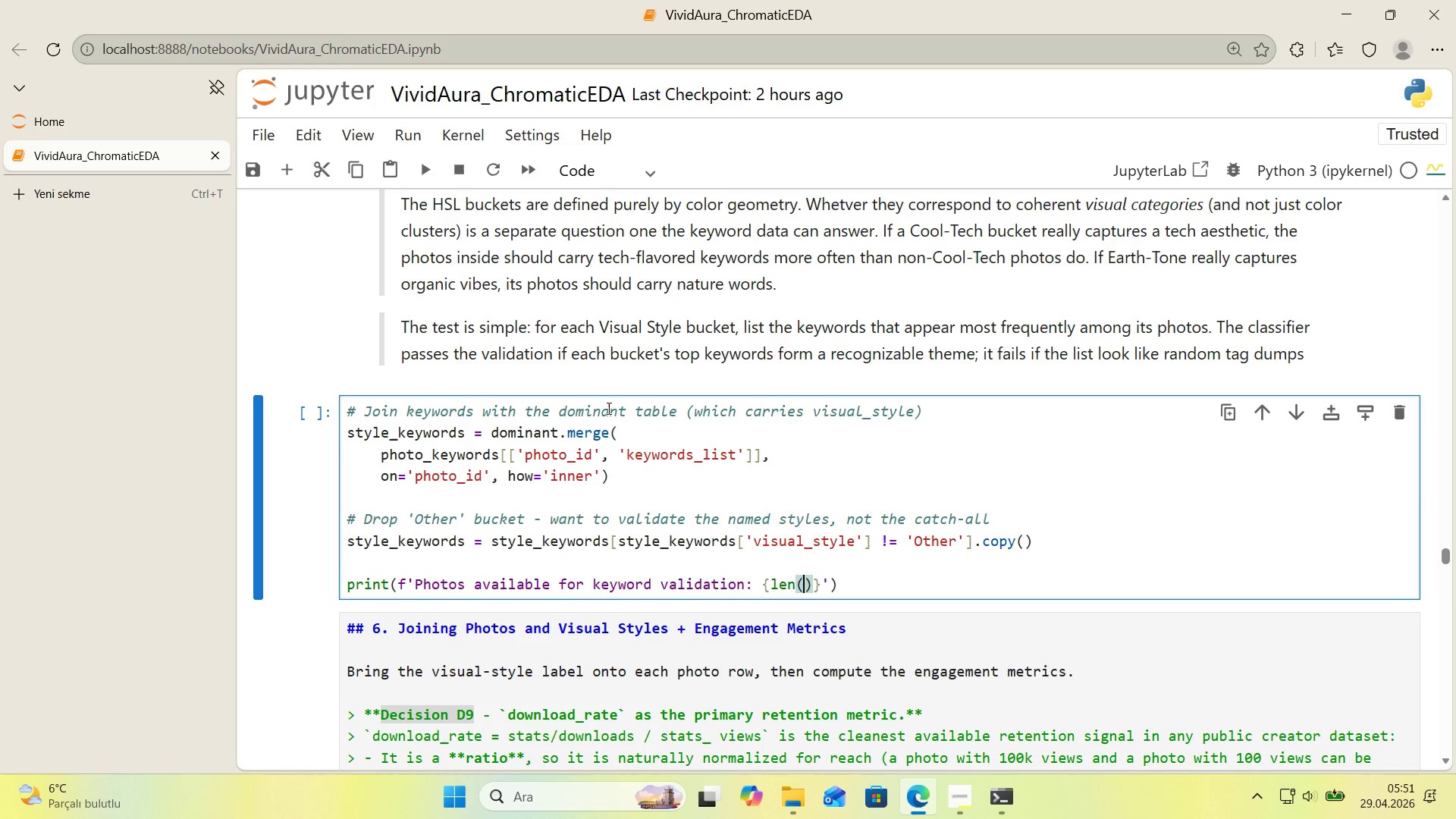 
key(ArrowLeft)
 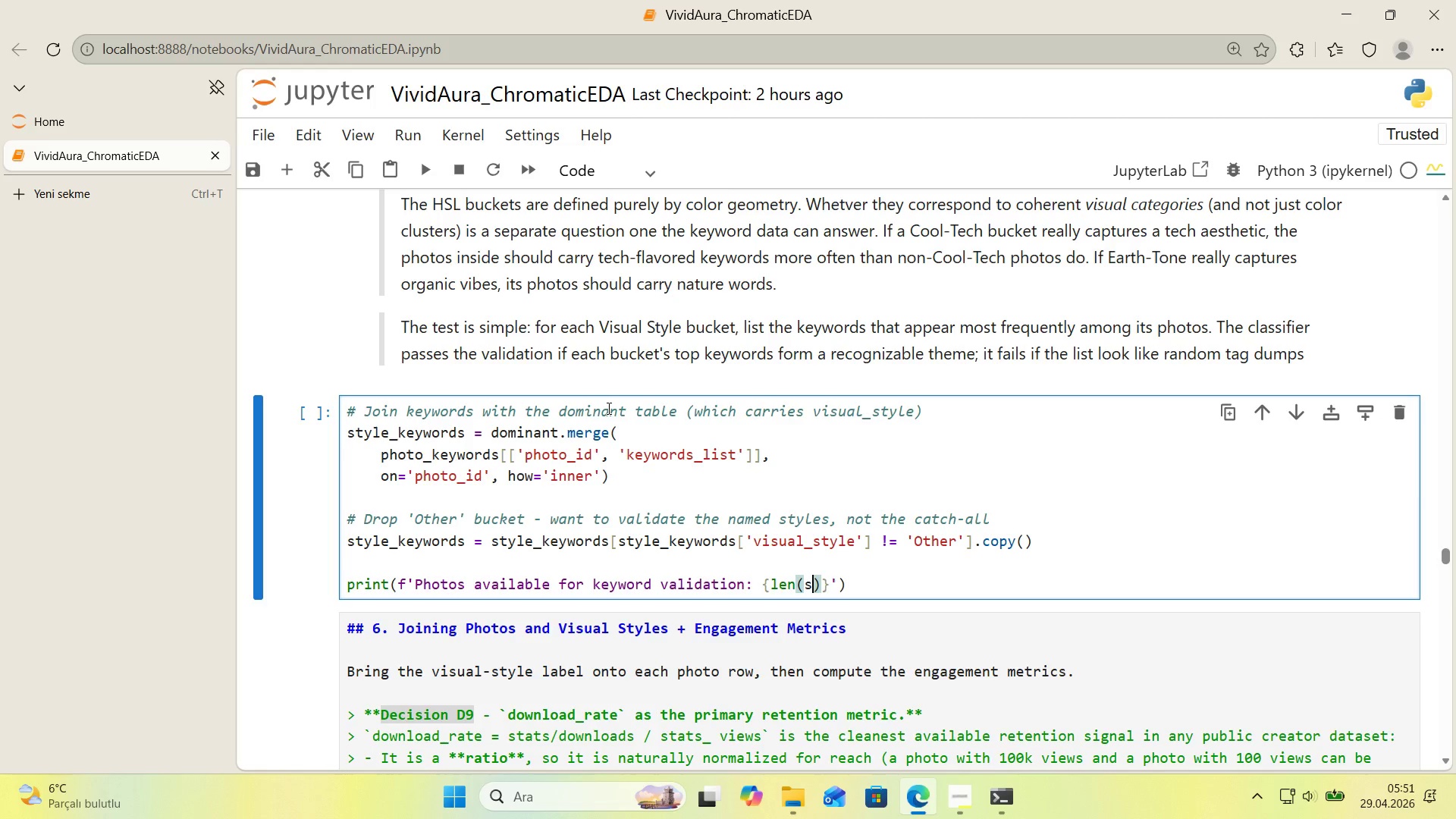 
type(style_keywords)
 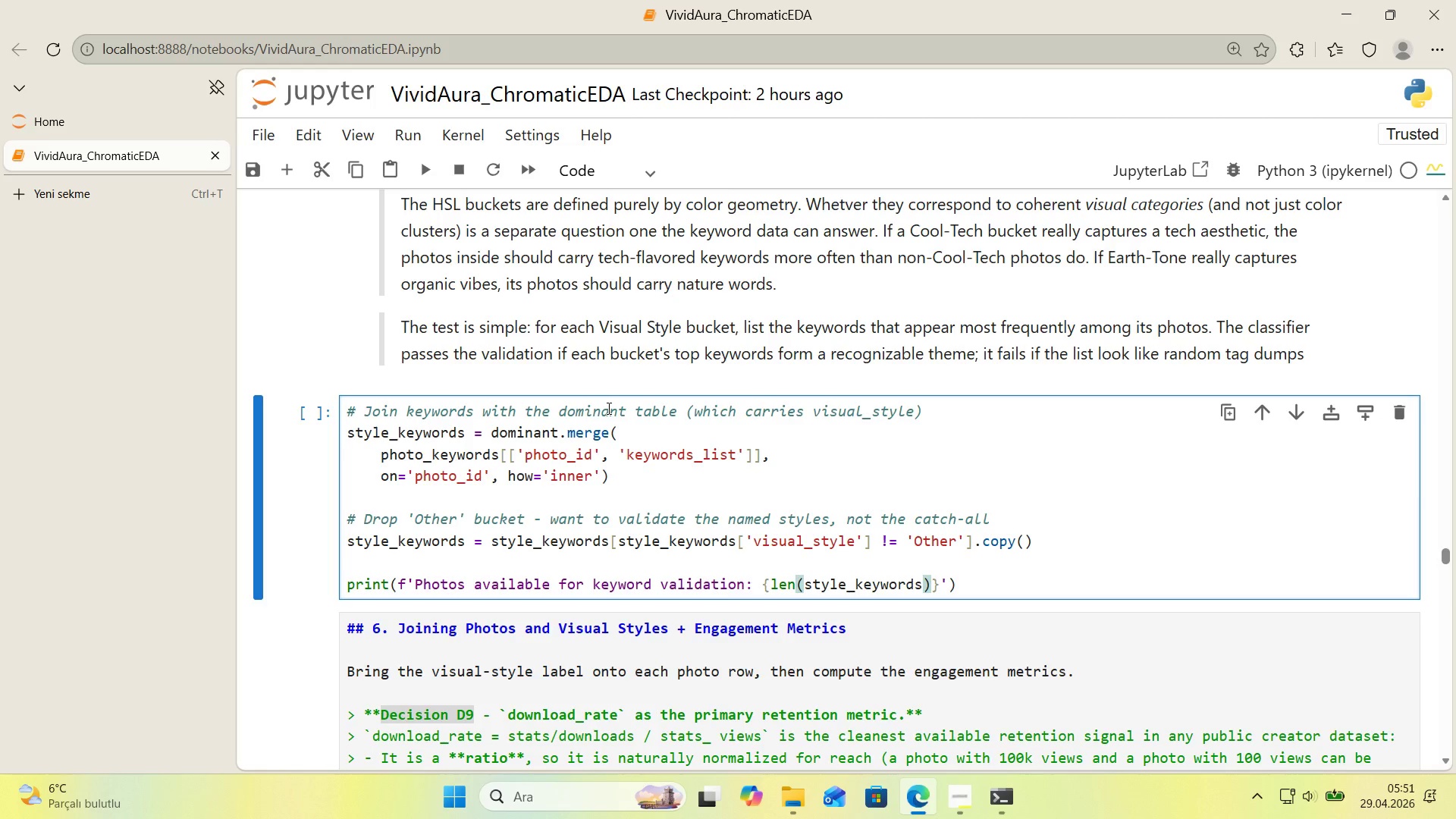 
key(ArrowRight)
 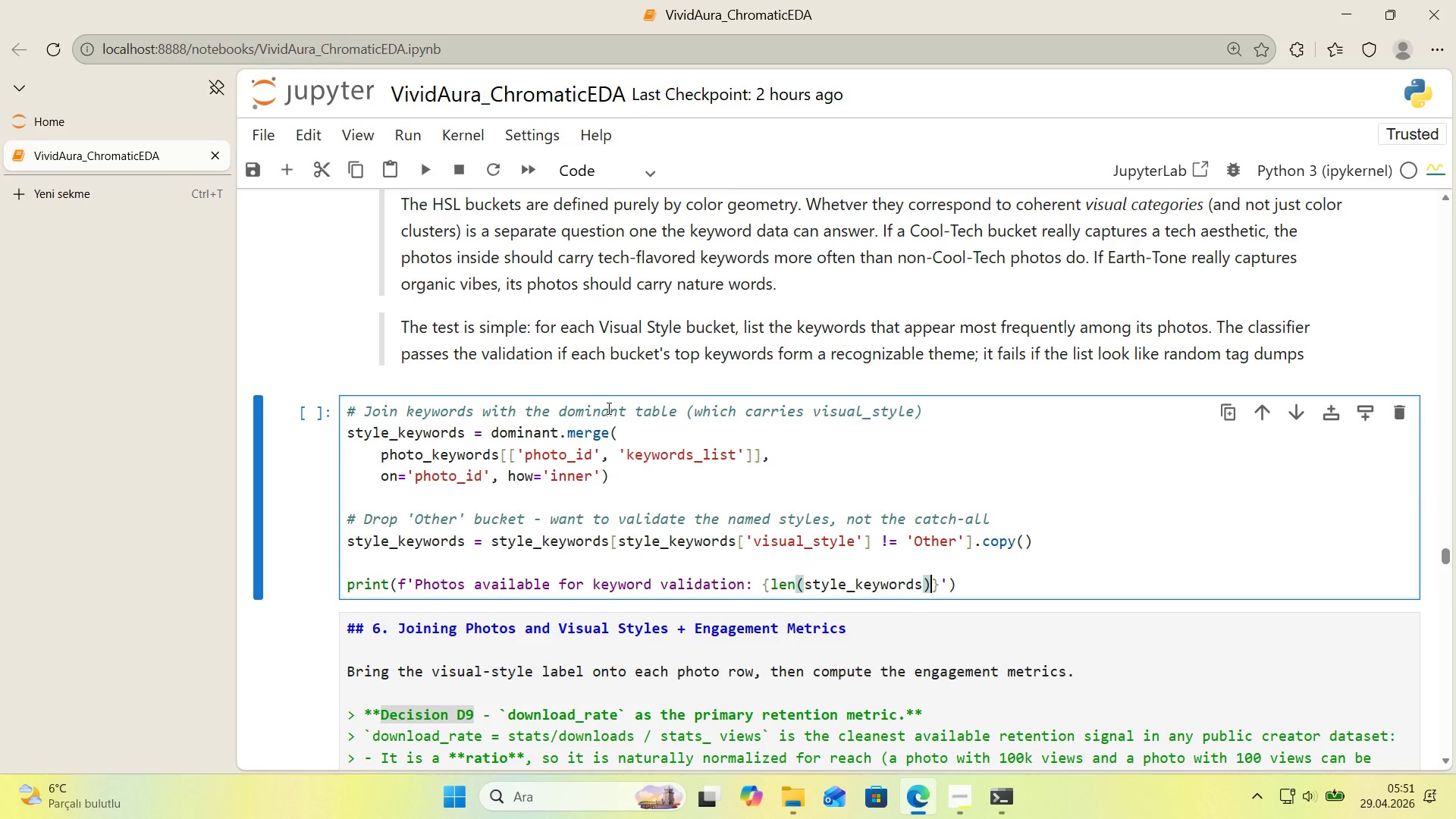 
key(Shift+Period)
 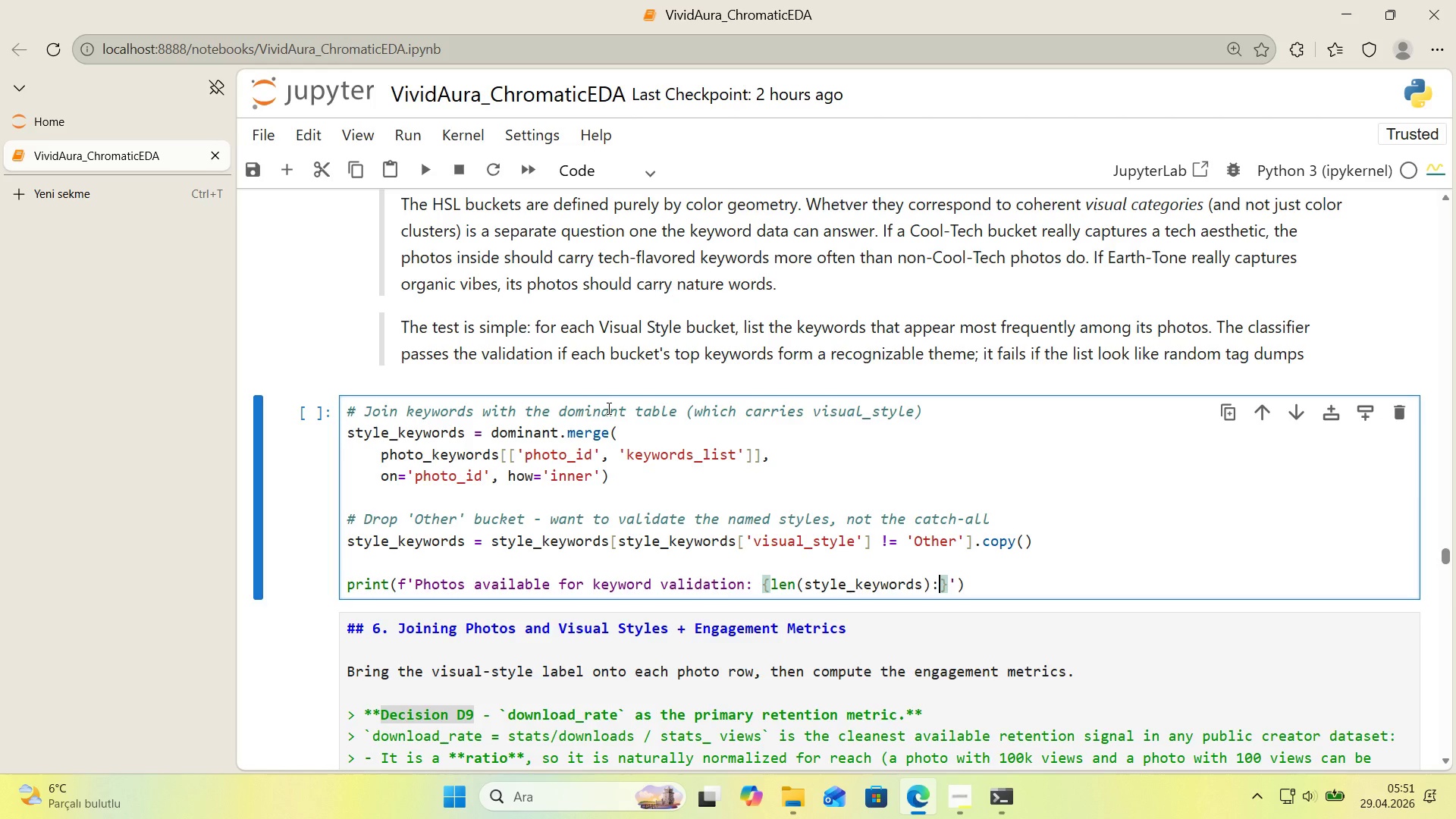 
key(Comma)
 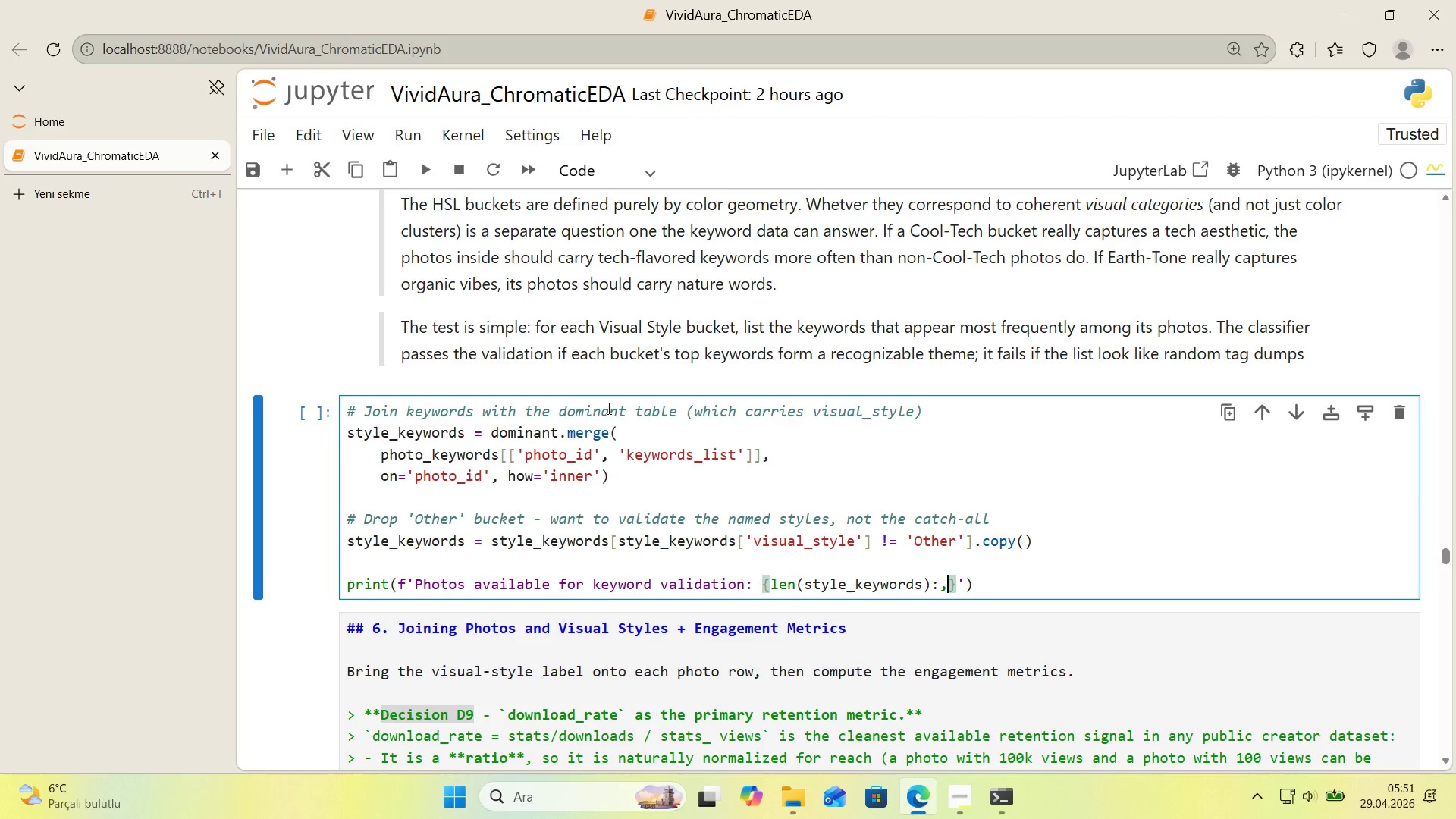 
key(ArrowRight)
 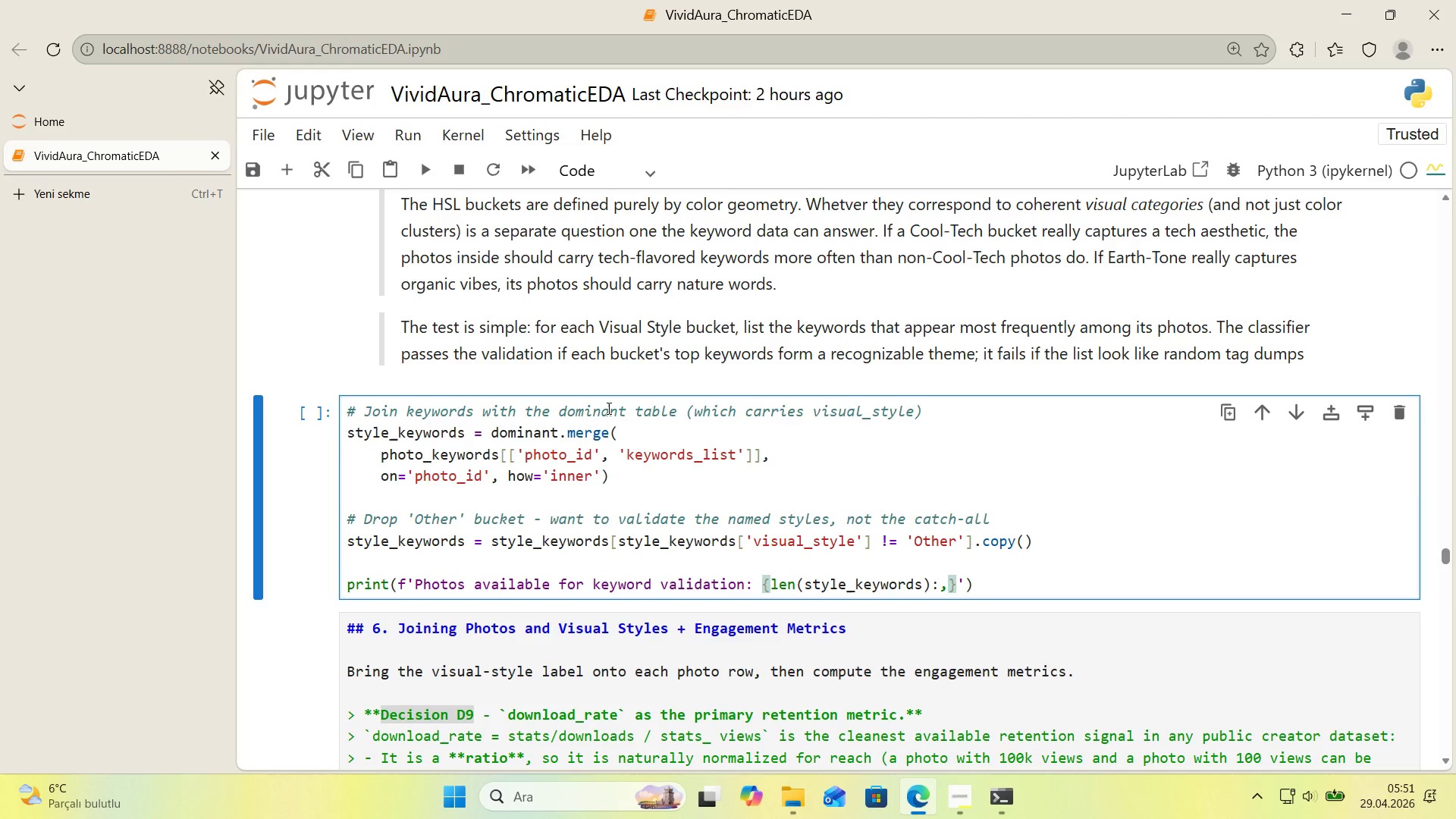 
key(ArrowRight)
 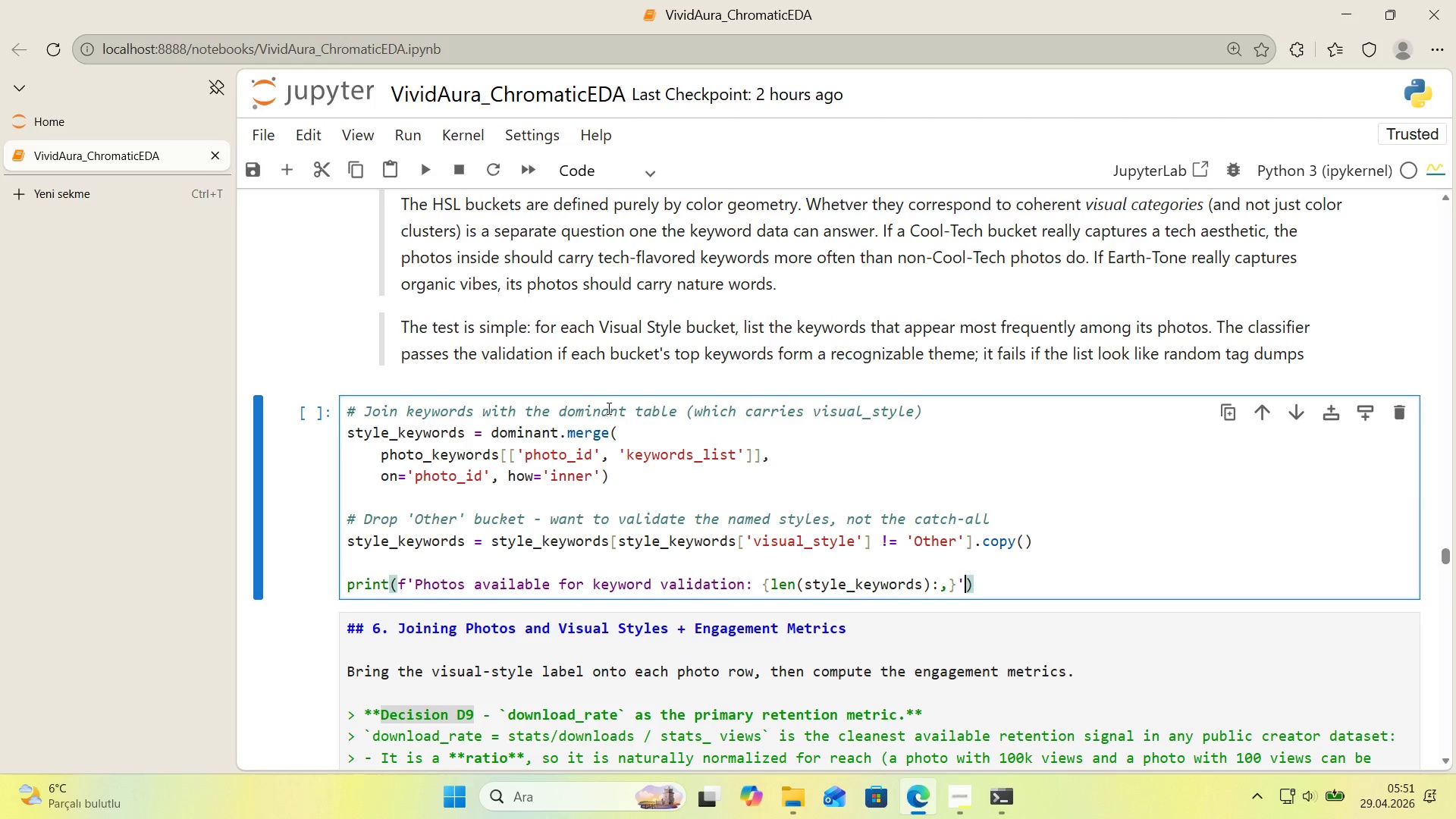 
key(ArrowRight)
 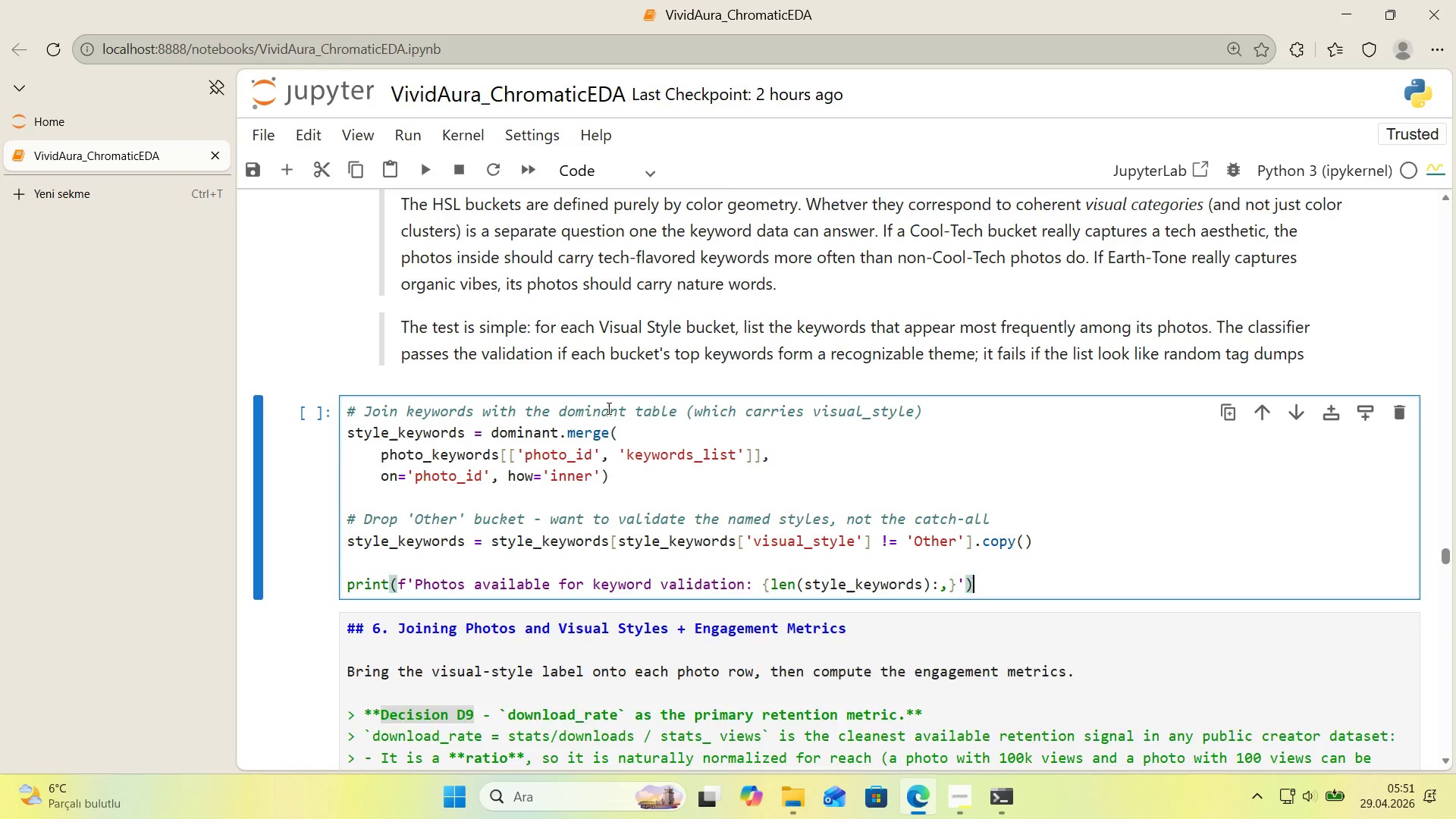 
key(Enter)
 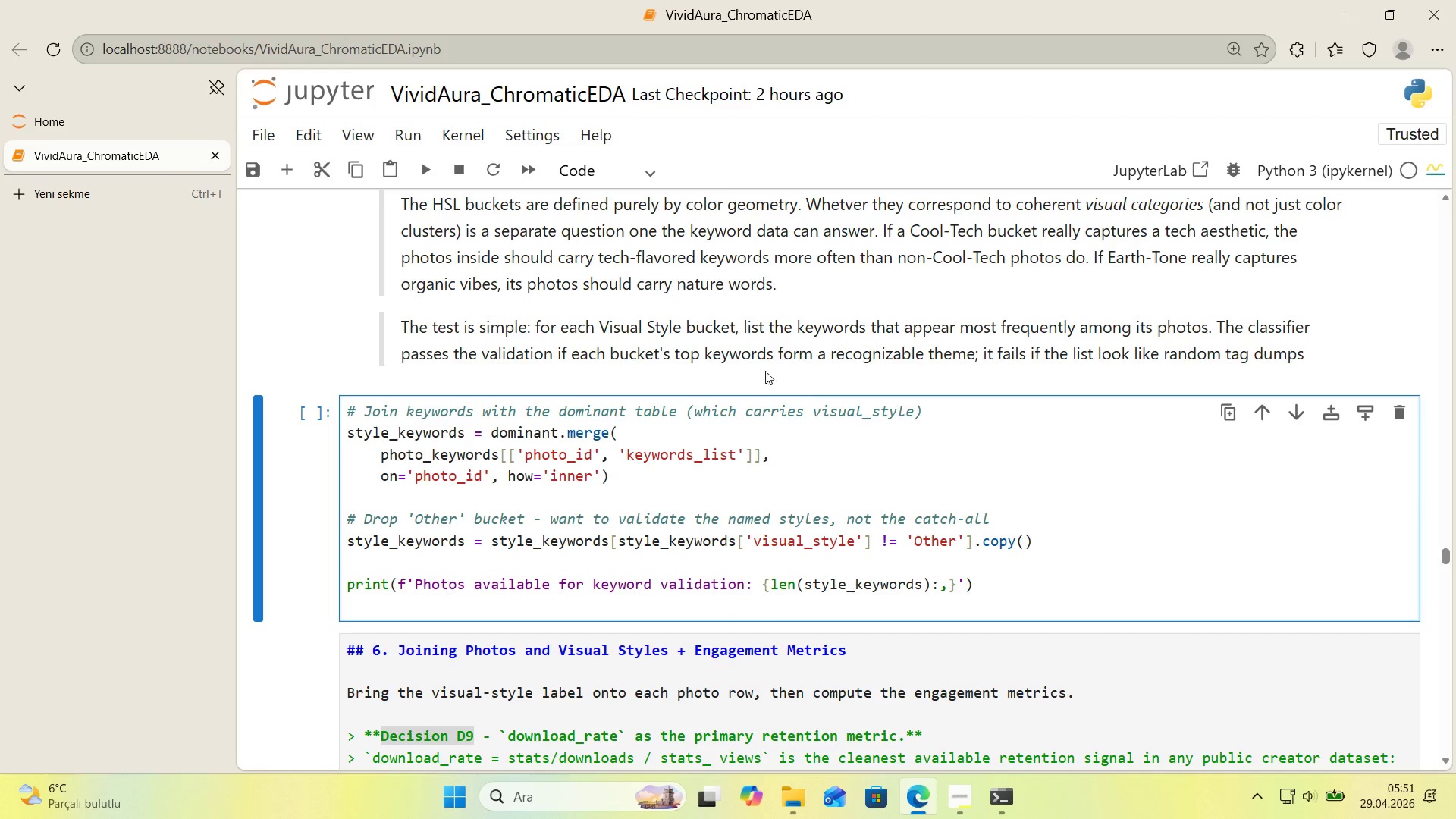 
scroll: coordinate [812, 377], scroll_direction: down, amount: 1.0
 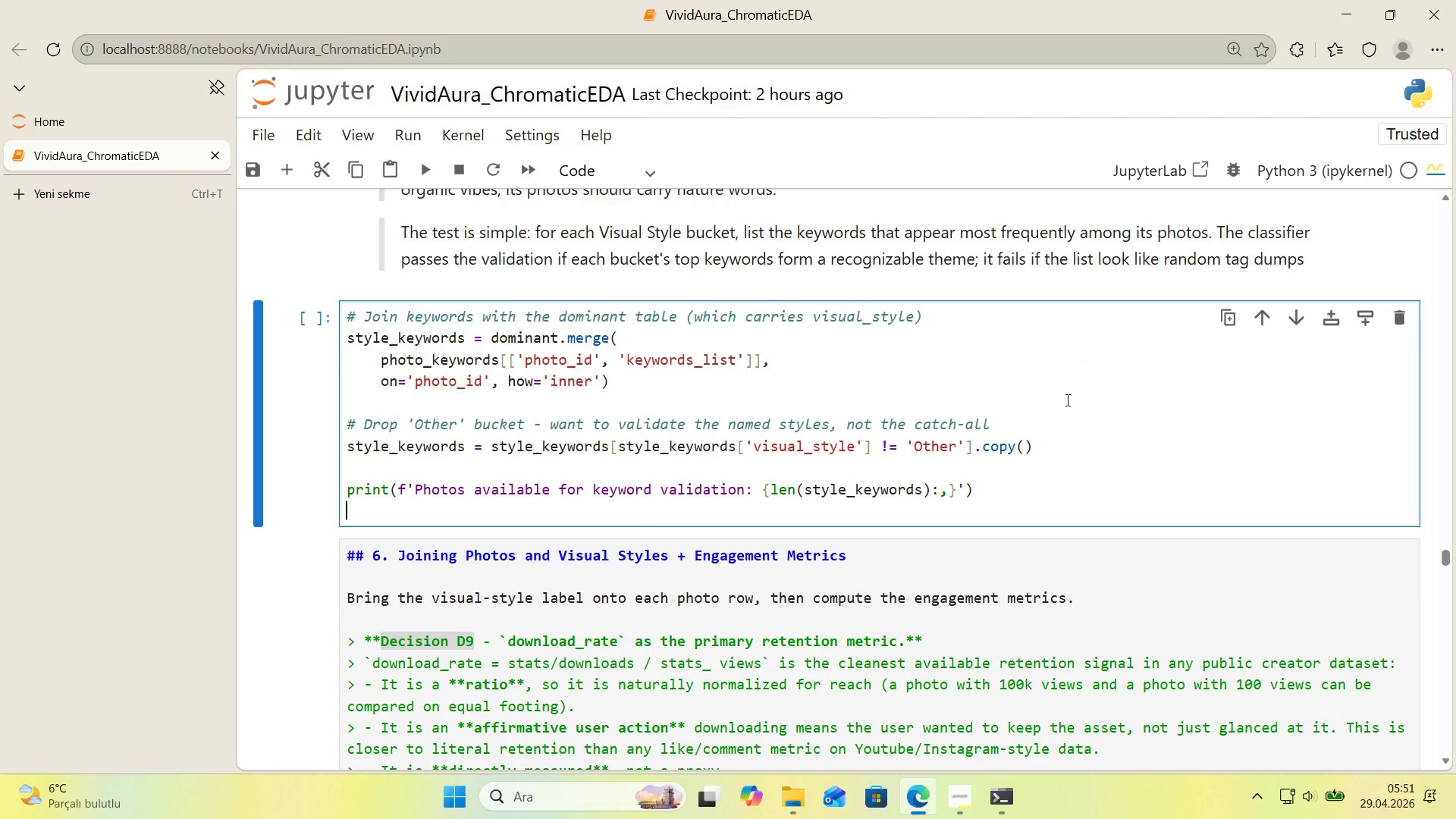 
type(pr'nt*()
 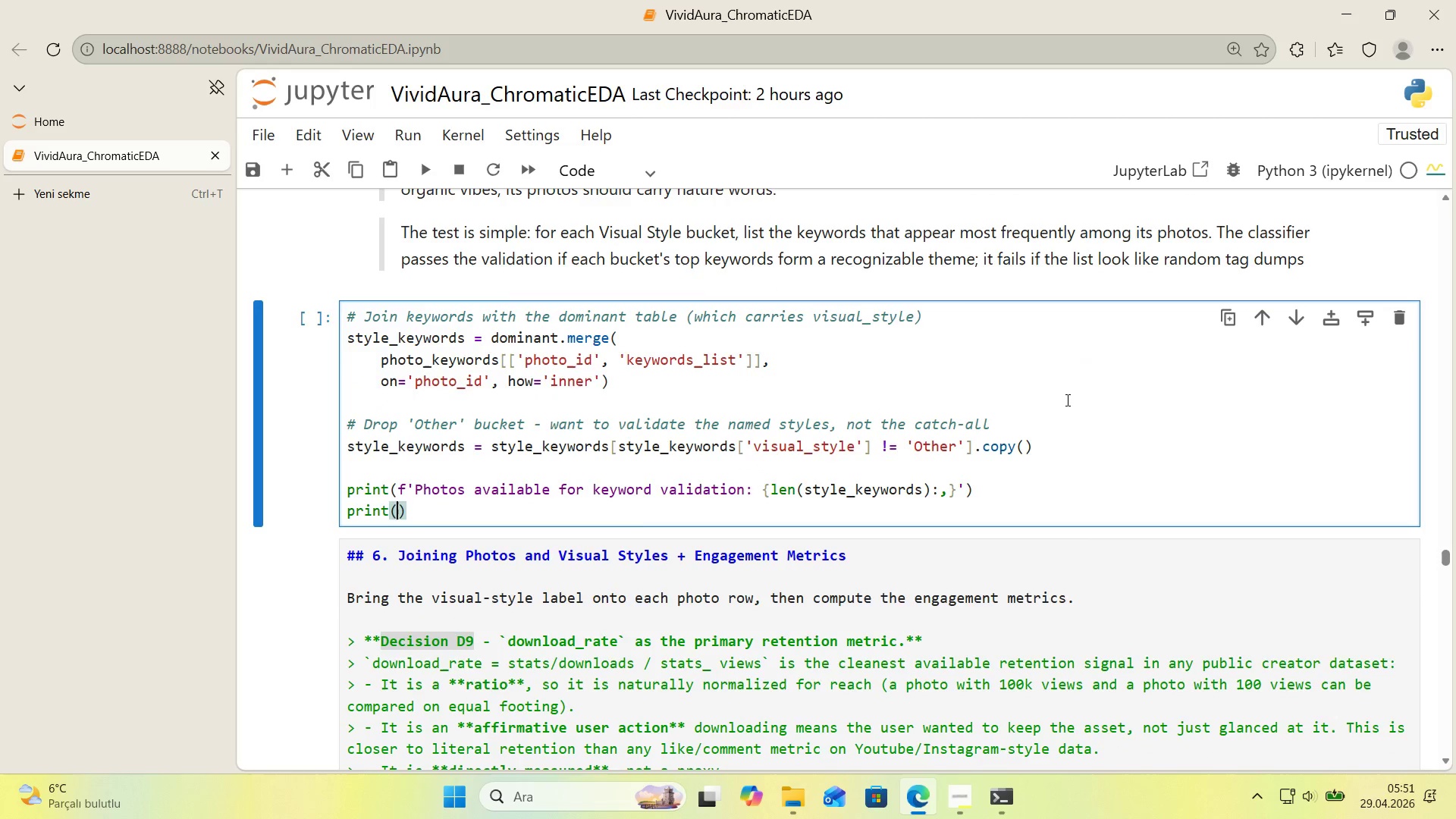 
 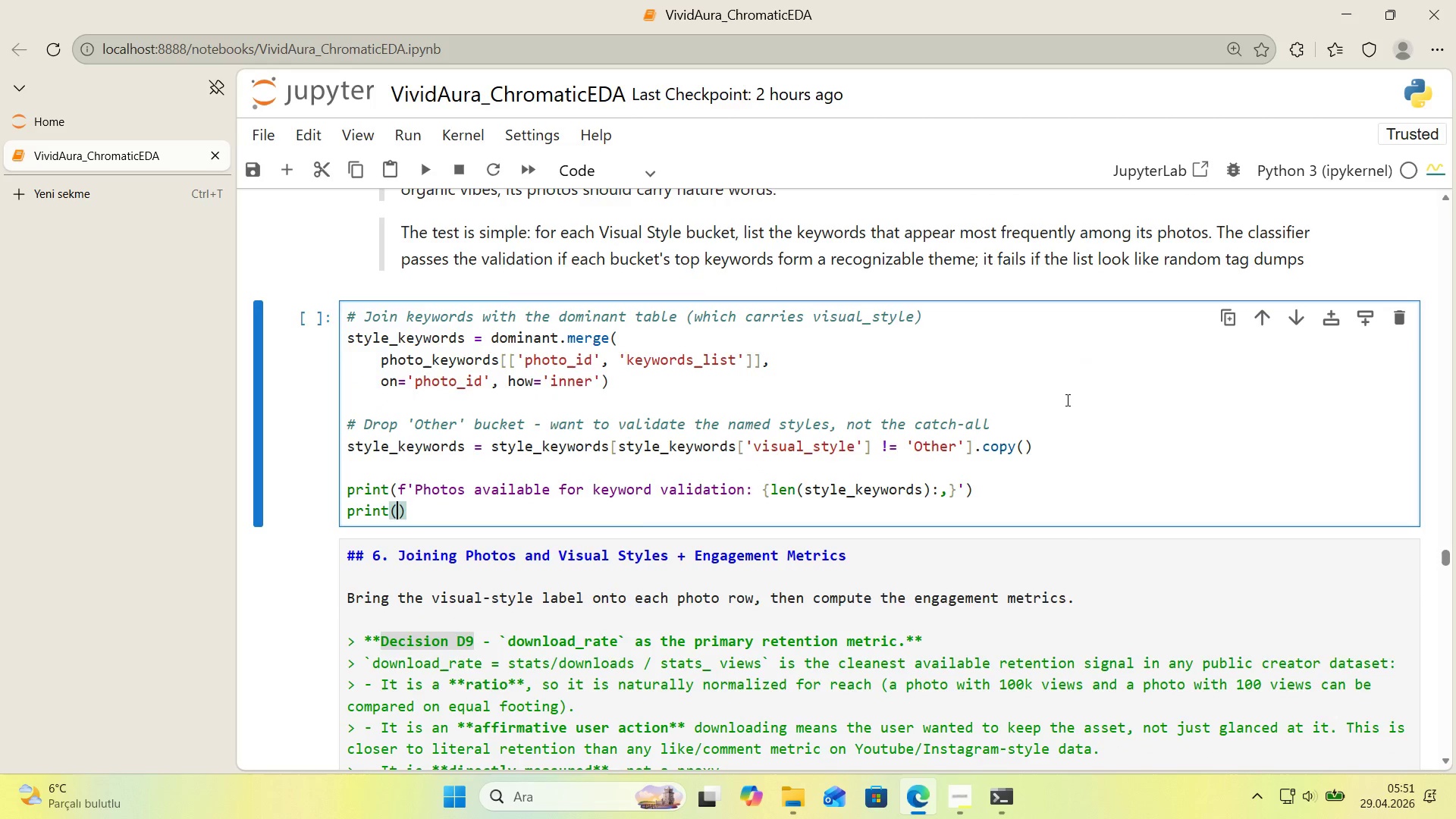 
key(ArrowLeft)
 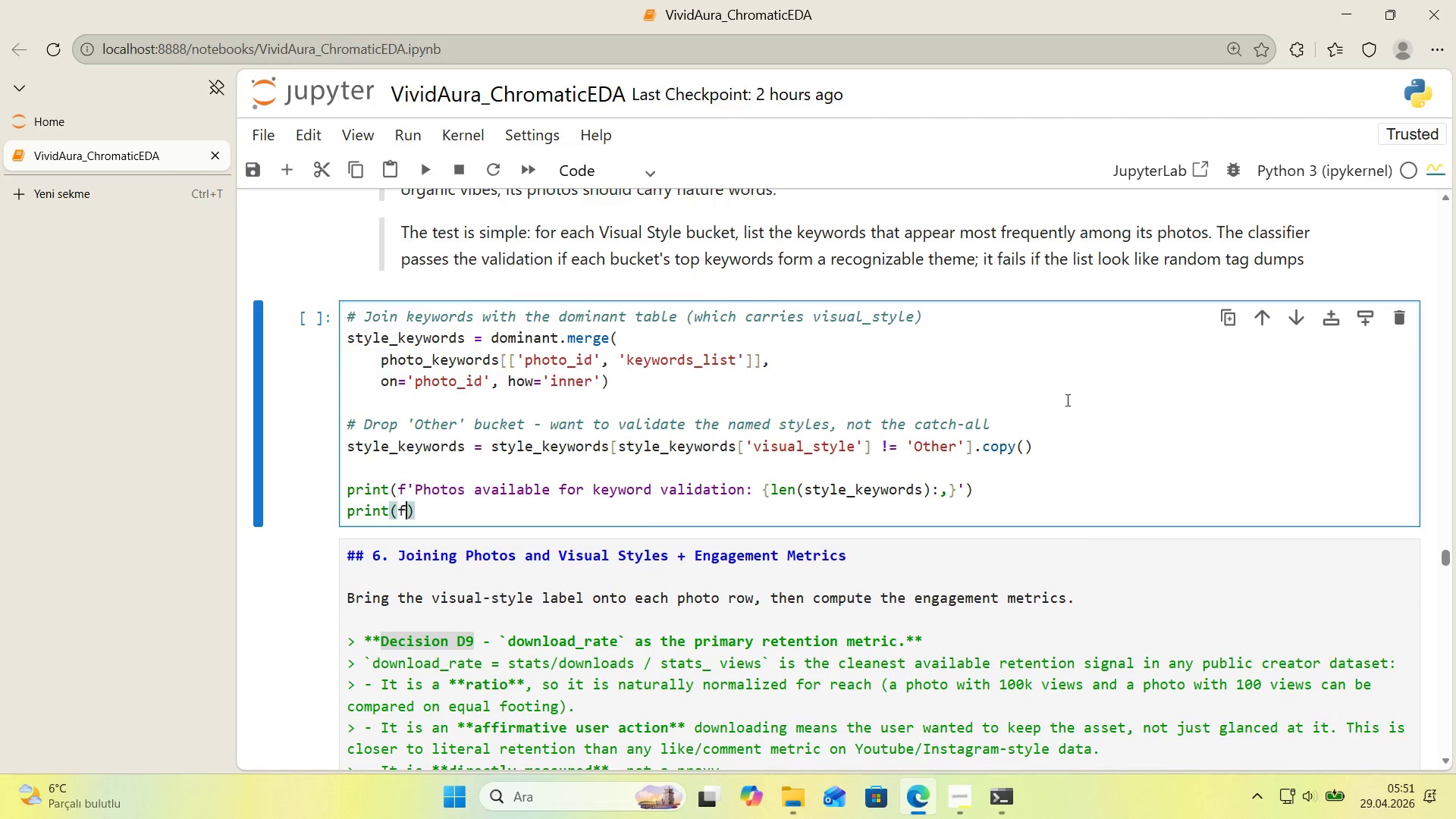 
type(f@@)
 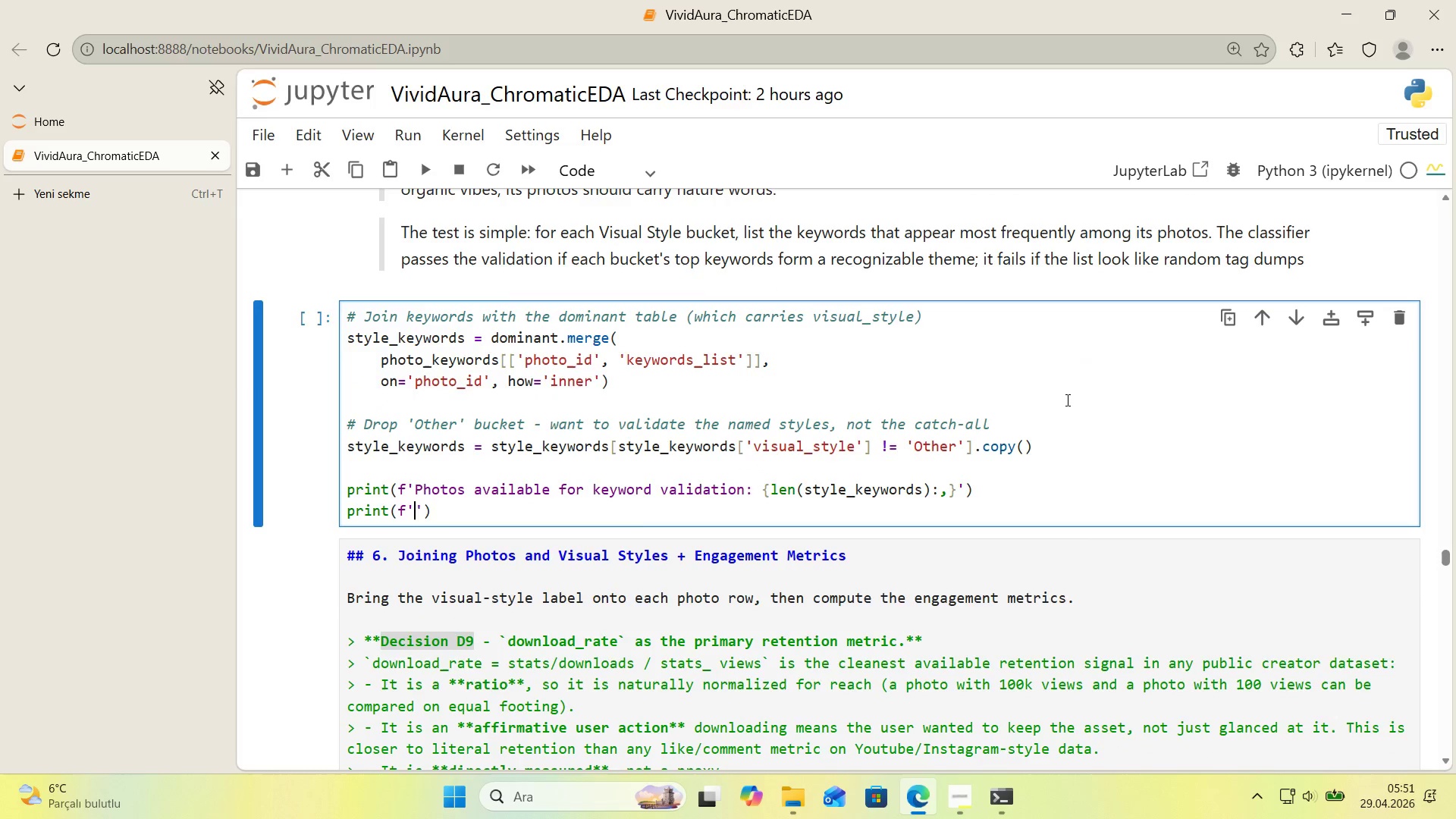 
 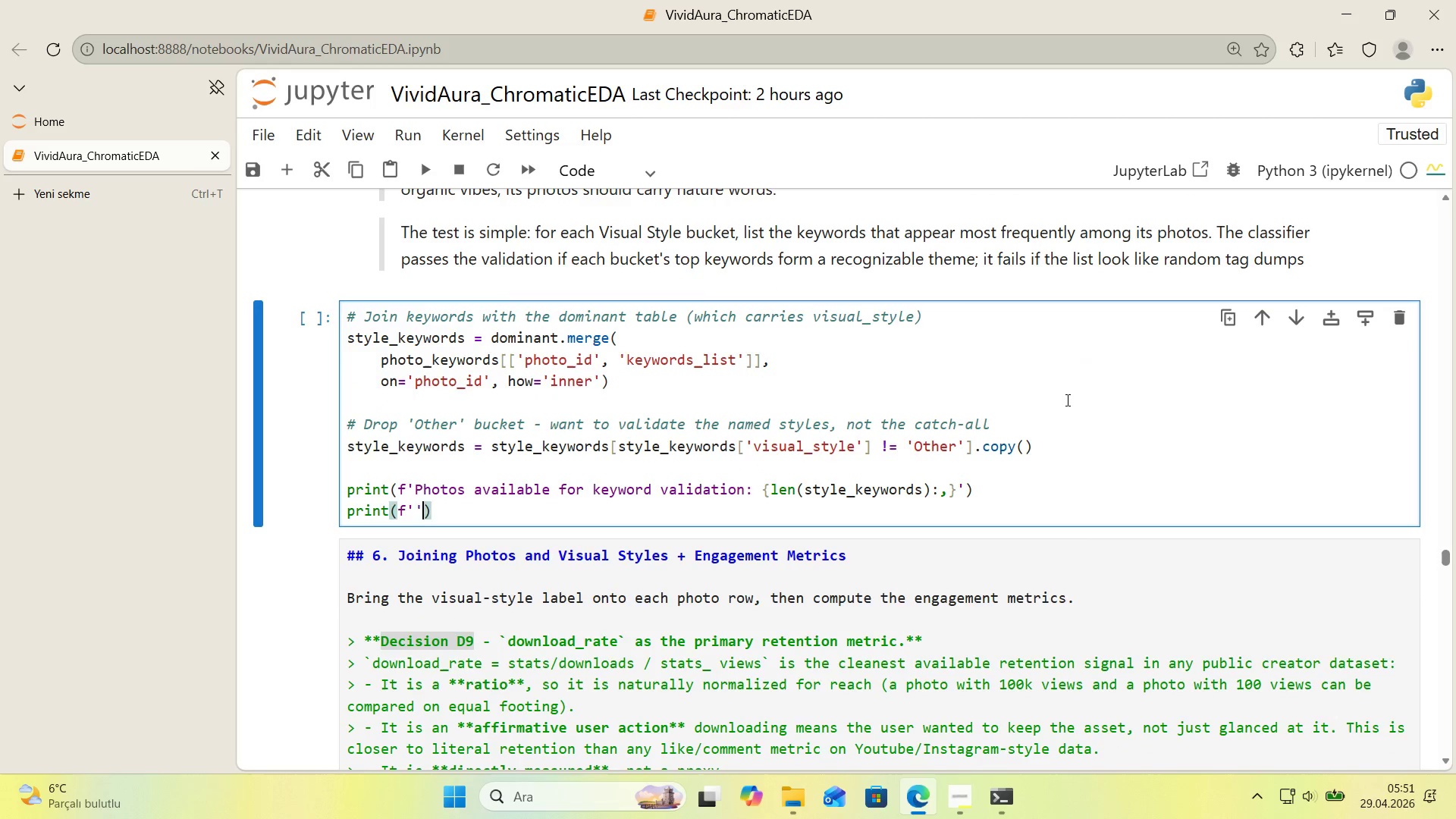 
key(ArrowLeft)
 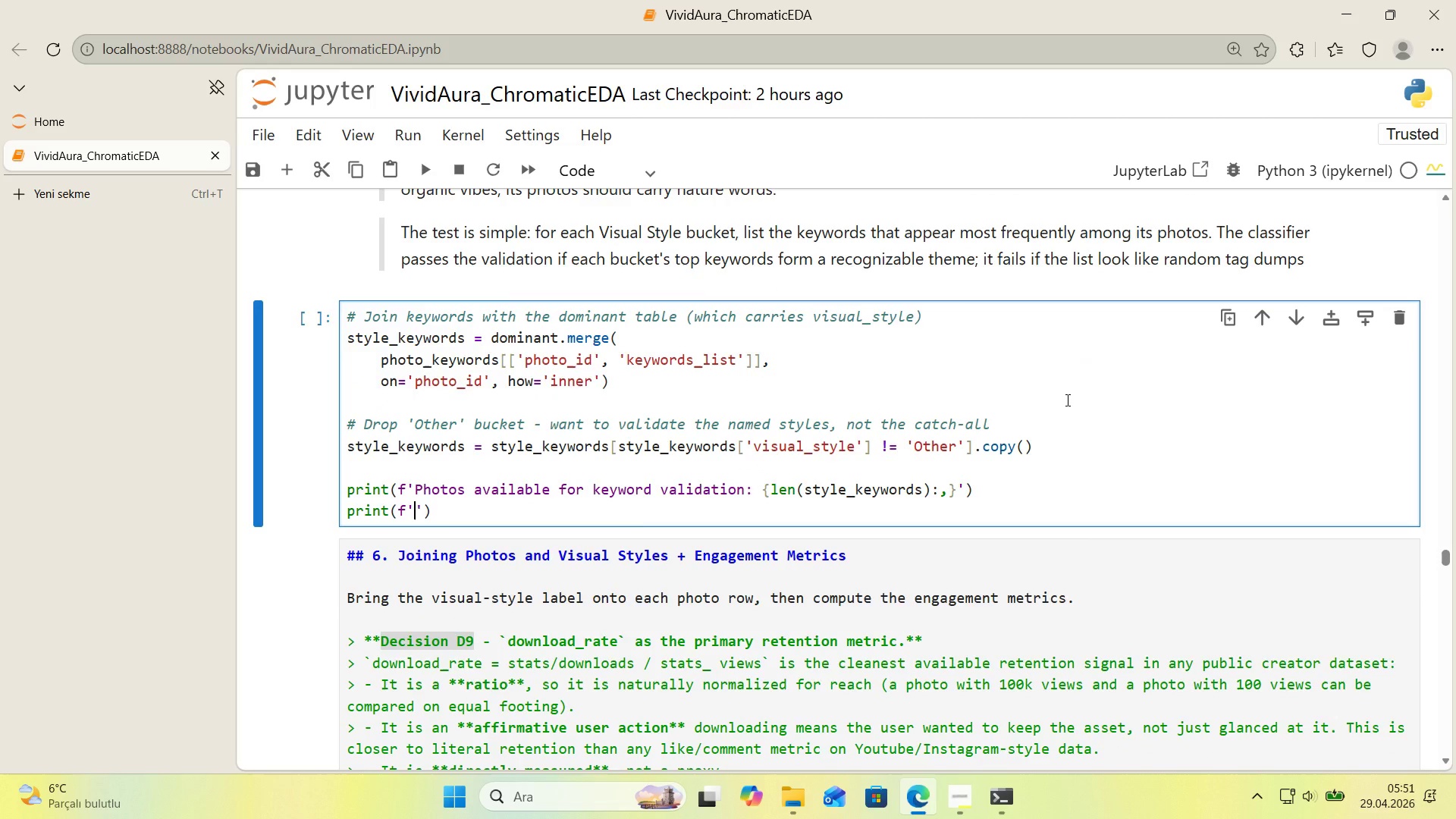 
type(Photos per style>)
 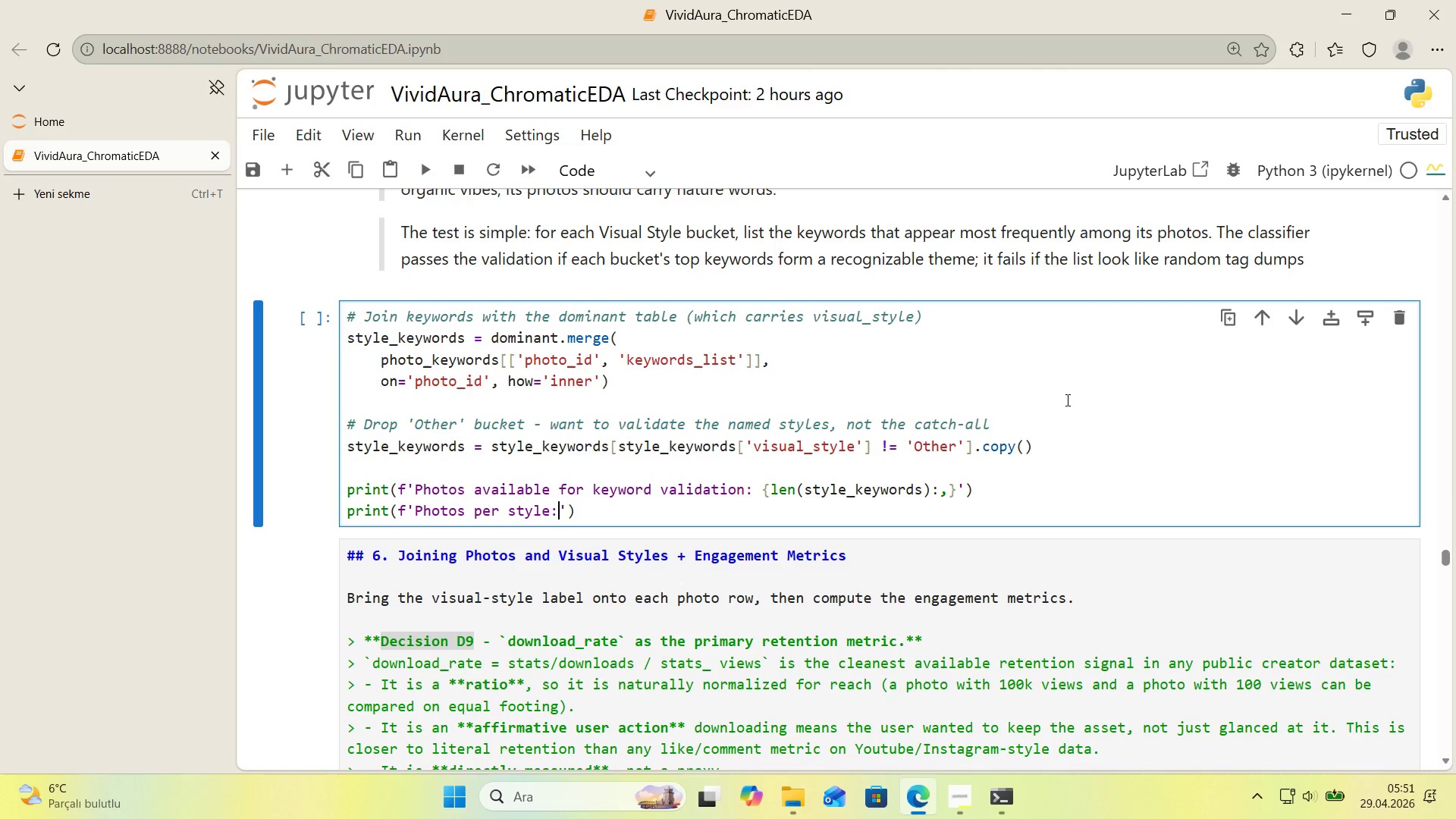 
key(ArrowRight)
 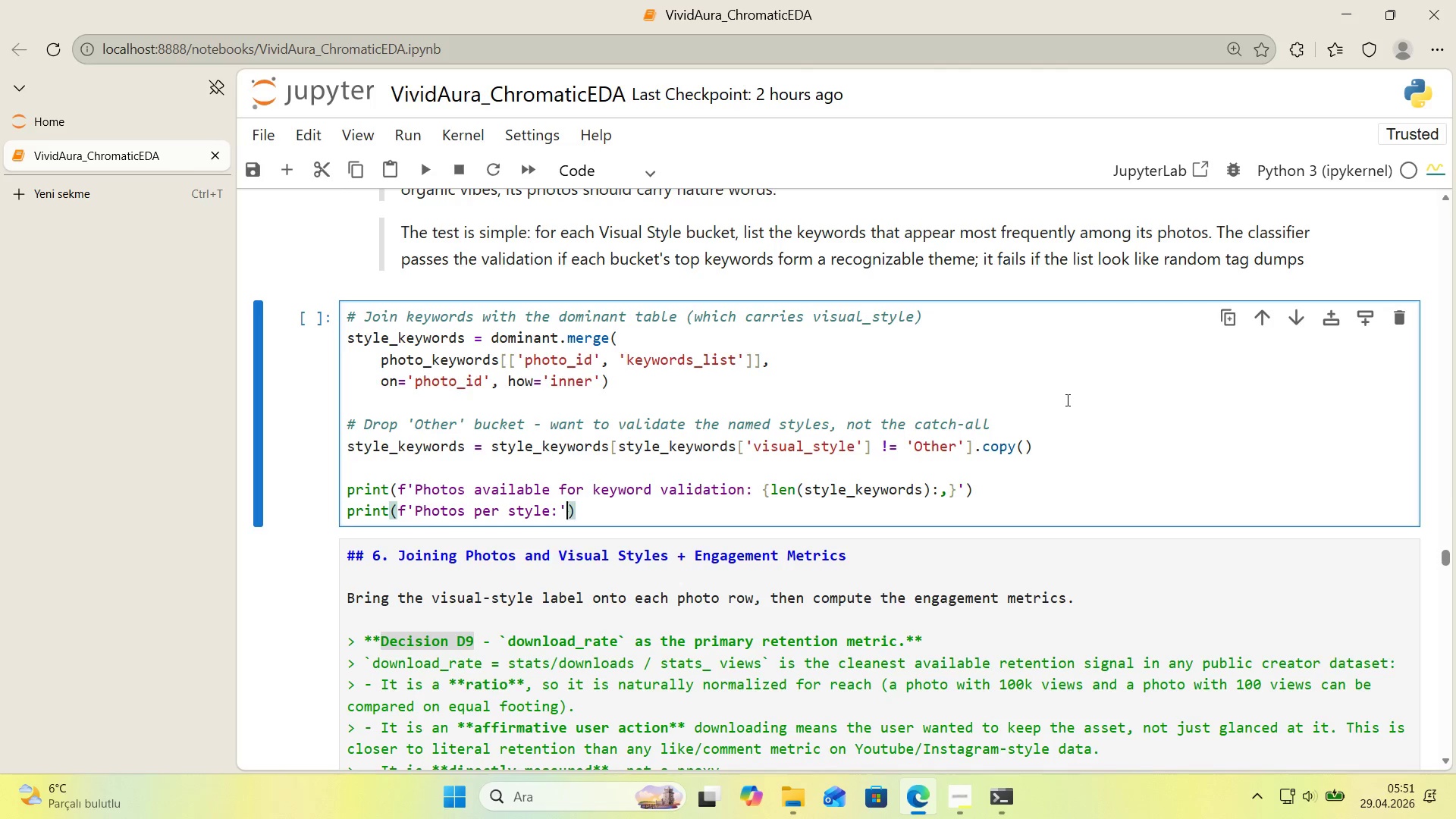 
key(ArrowRight)
 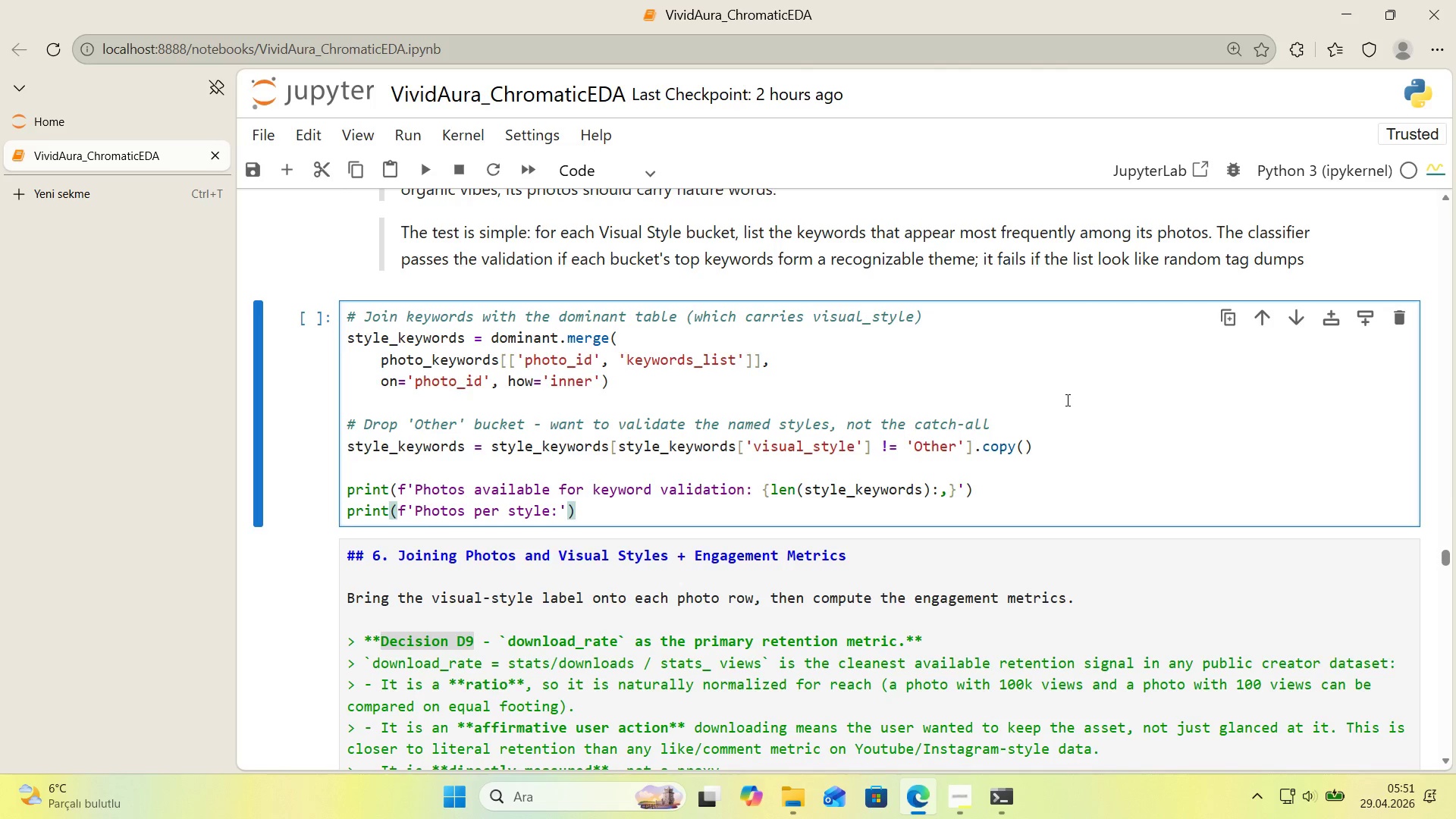 
key(Enter)
 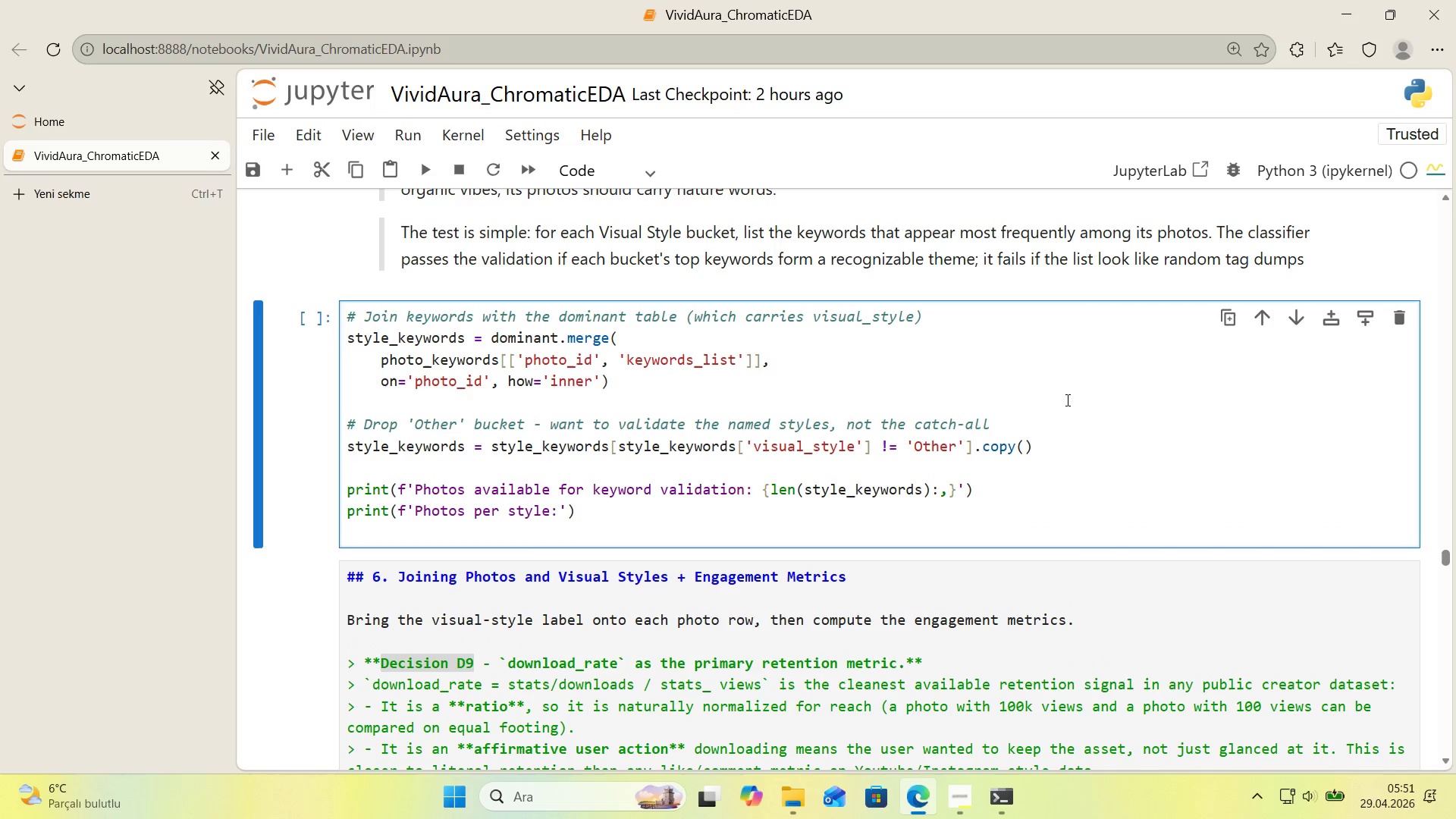 
type(pr'nt*()
 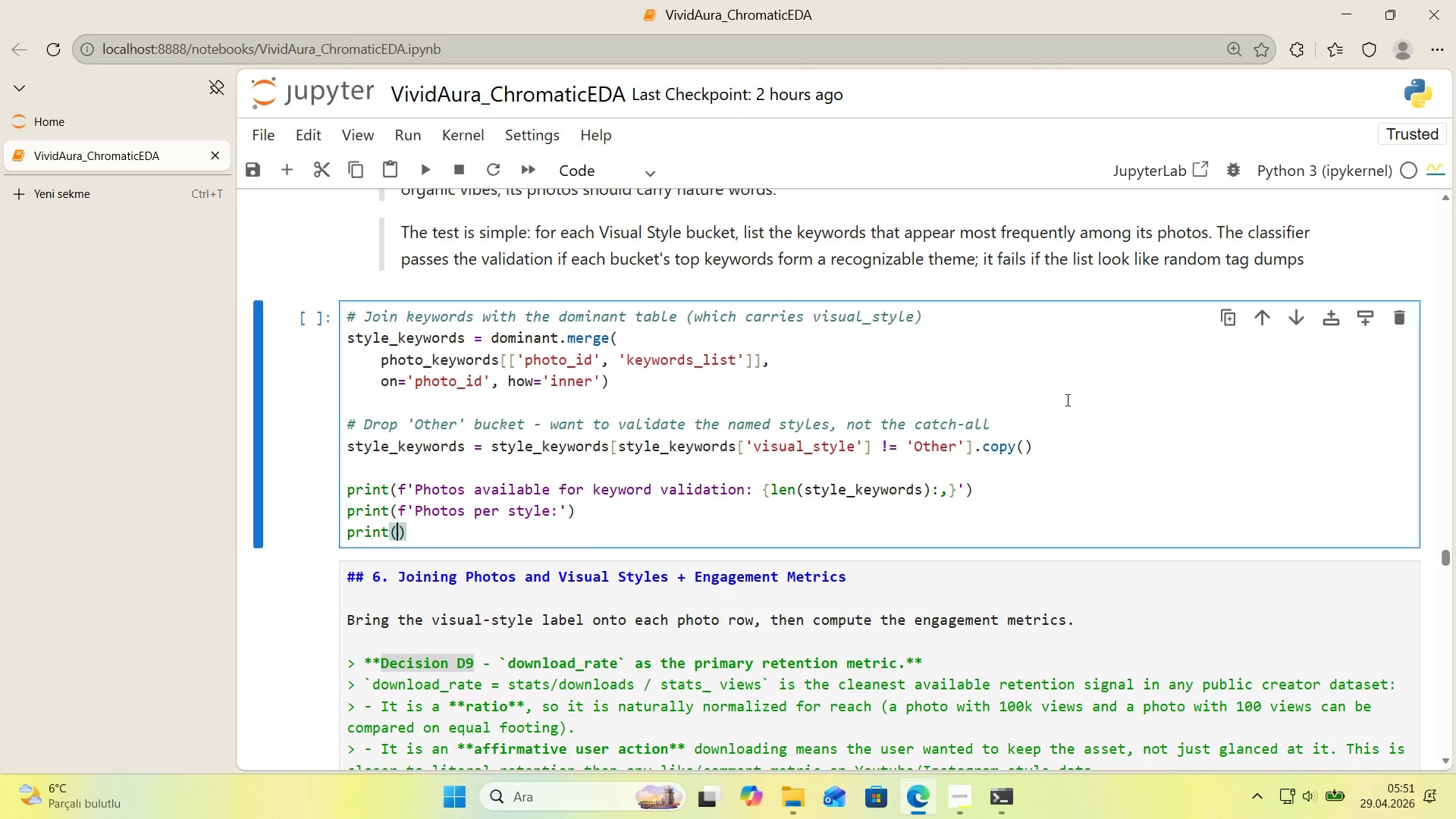 
 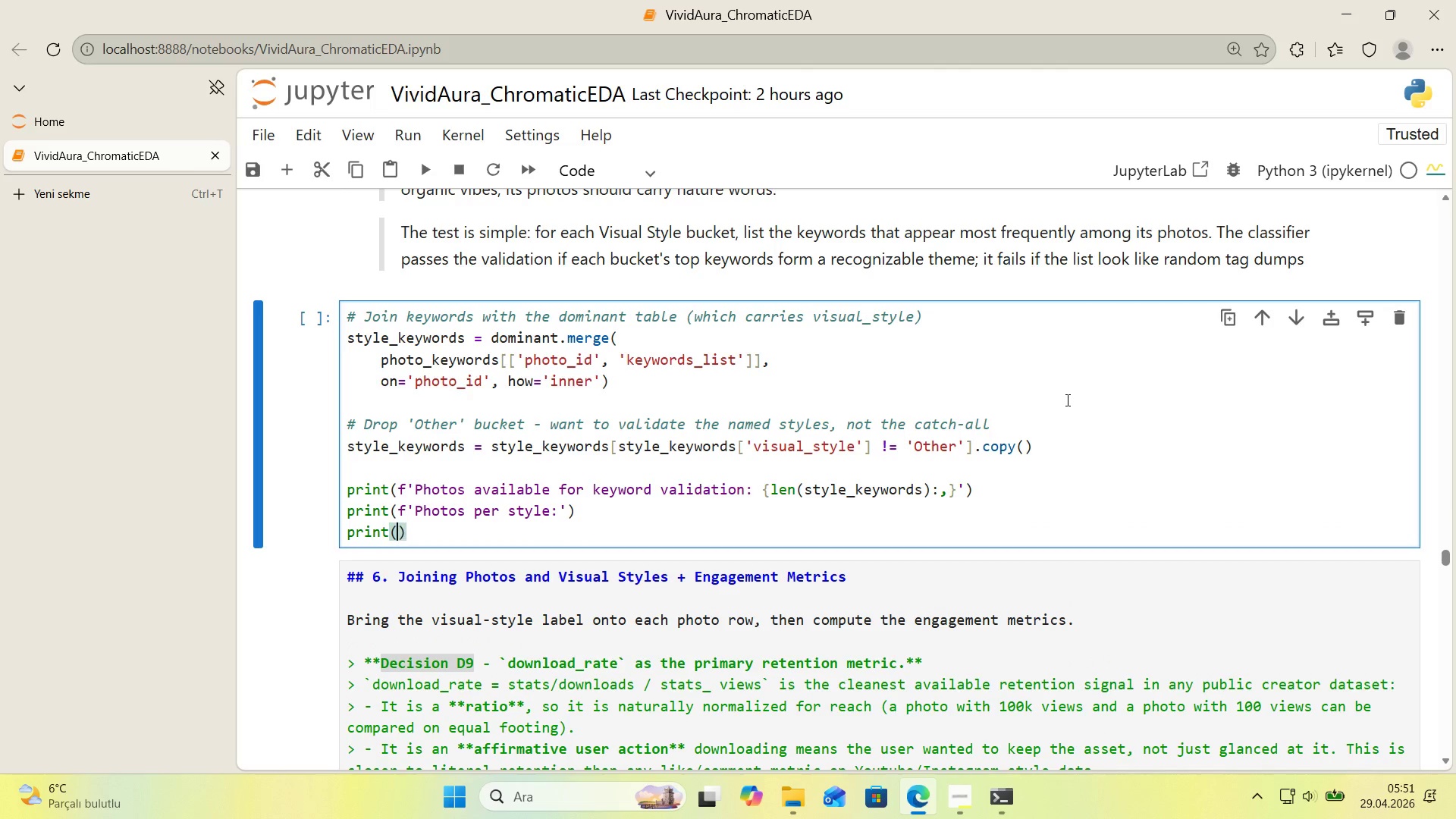 
key(ArrowLeft)
 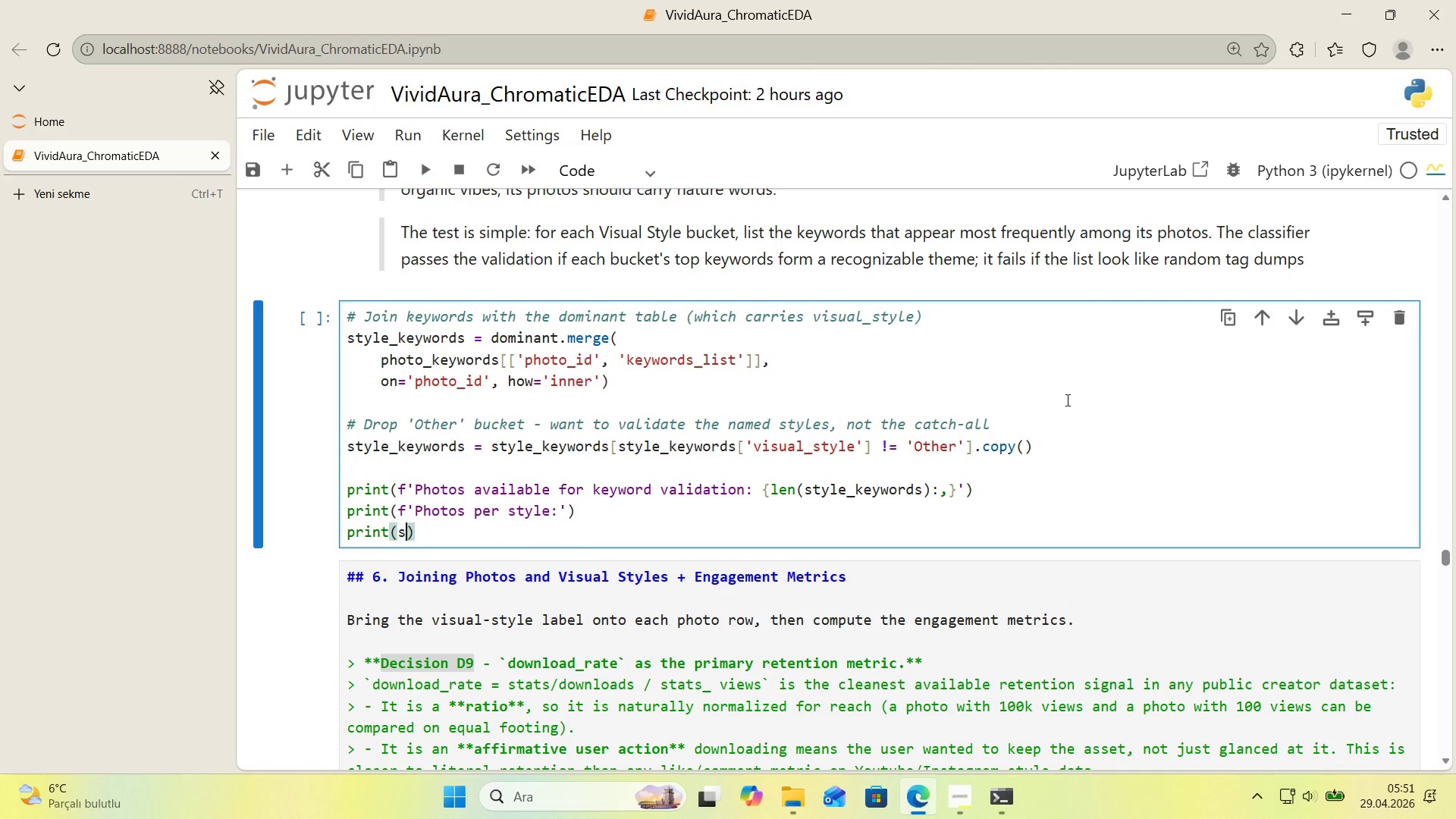 
type(style_keywords)
 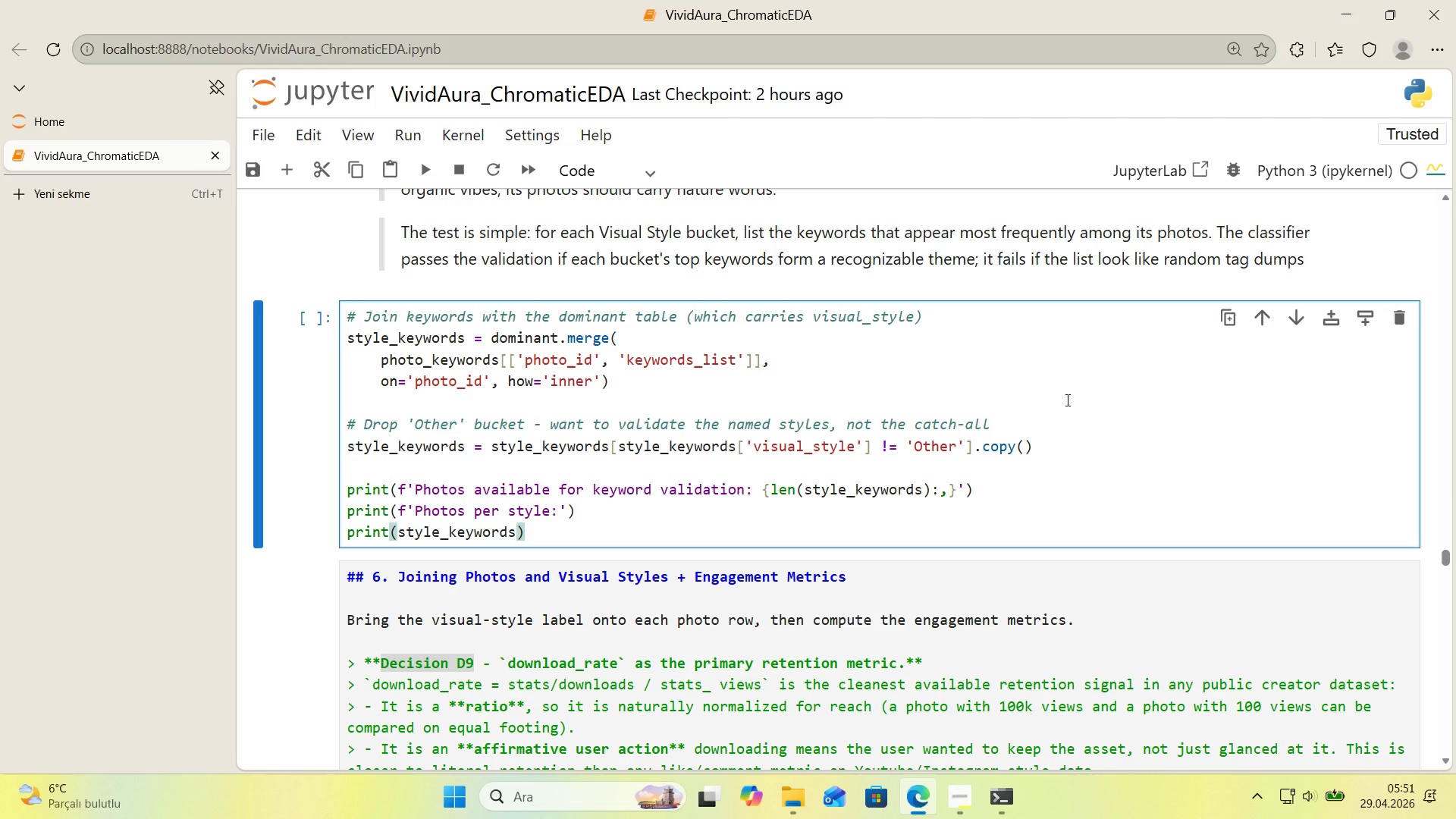 
key(Alt+Control+8)
 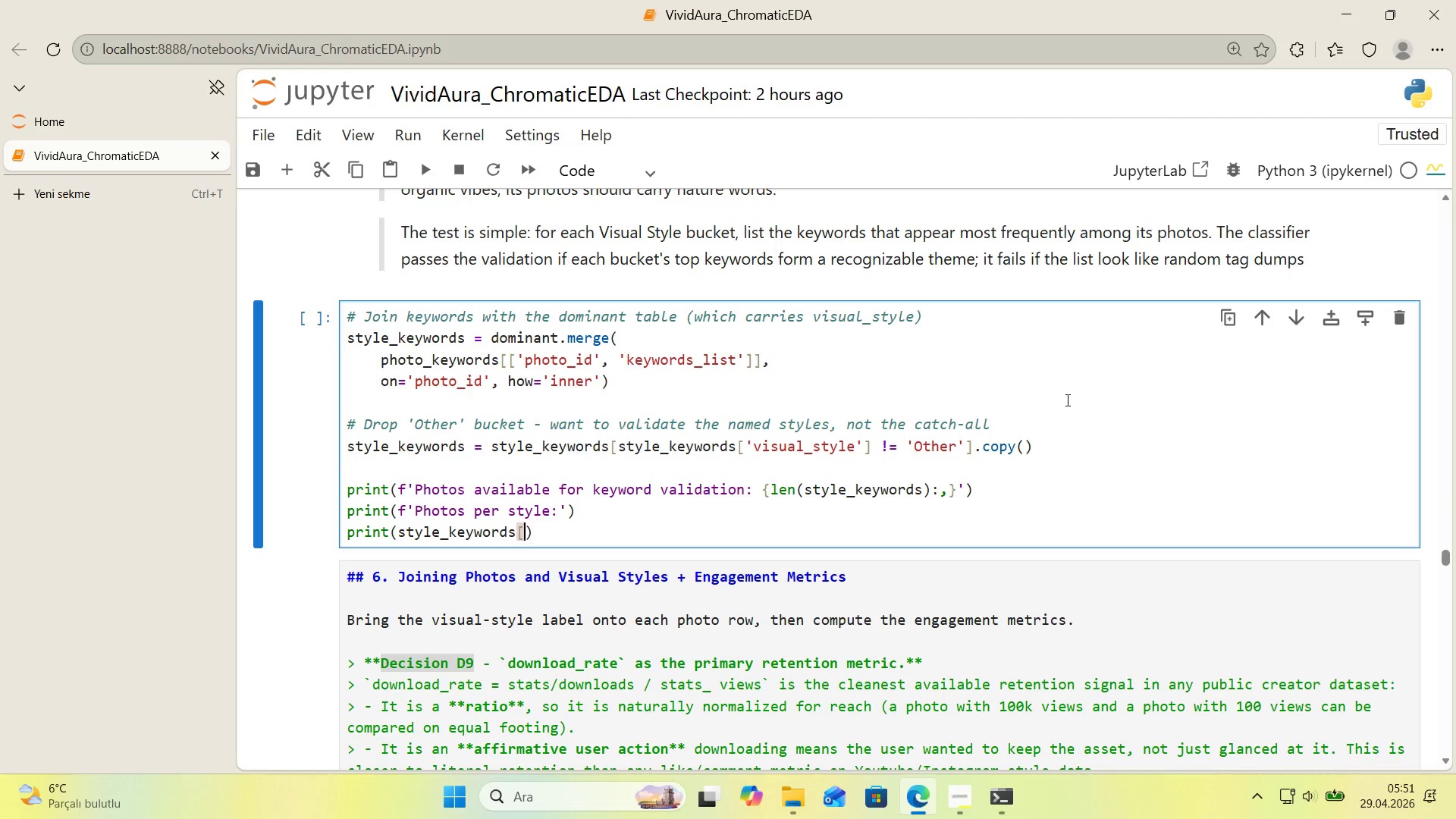 
key(Alt+Control+9)
 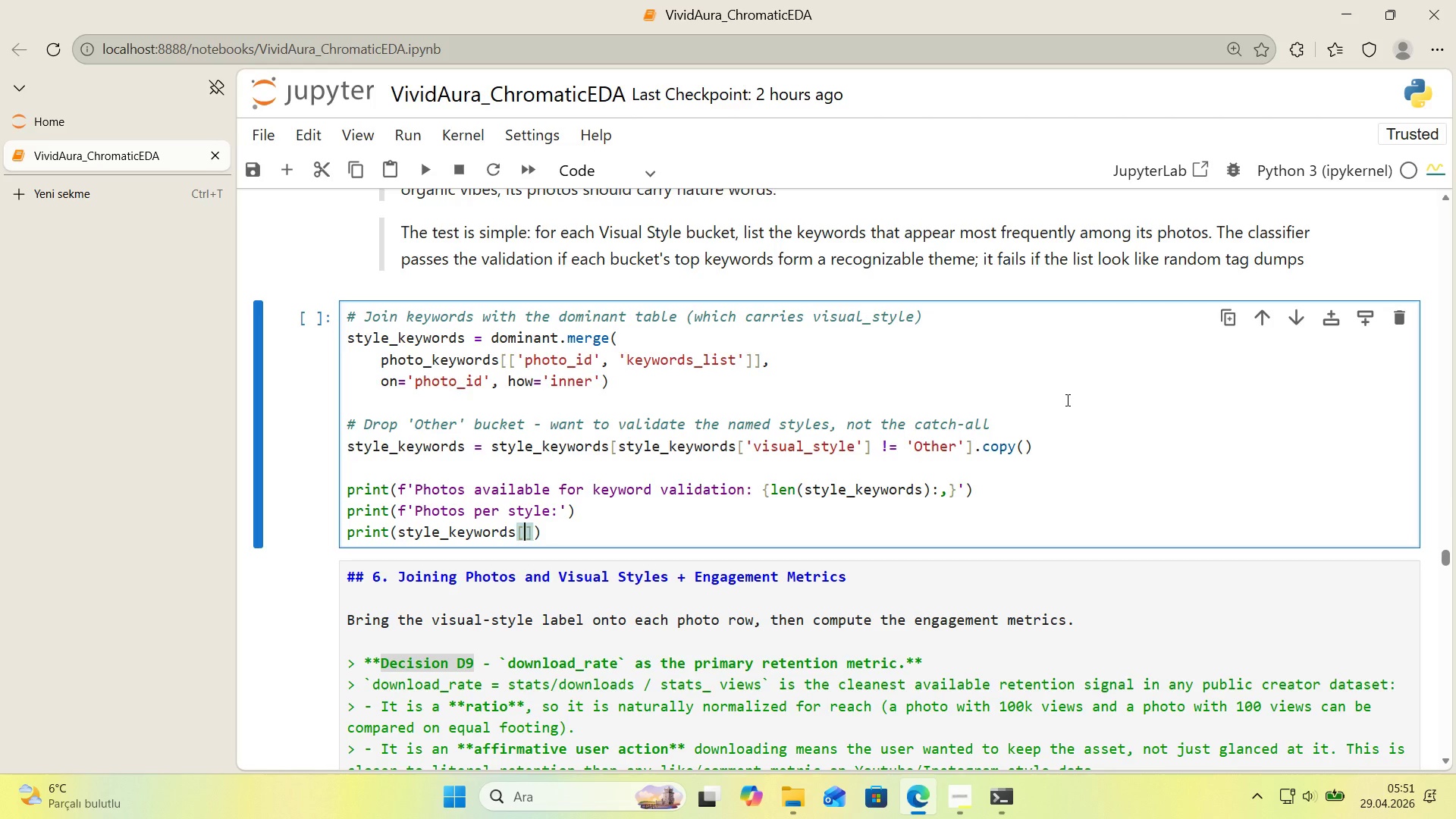 
key(ArrowLeft)
 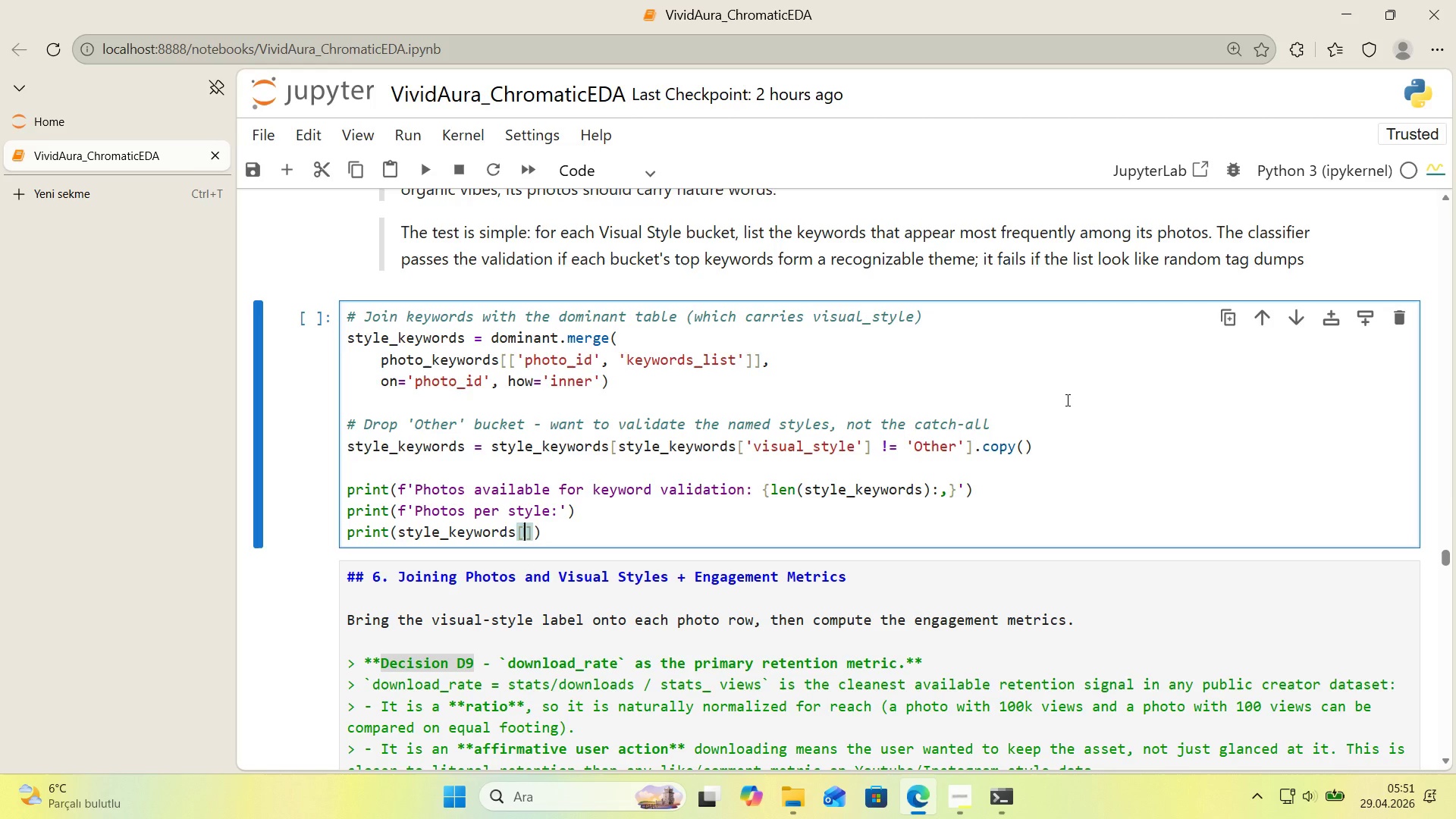 
type(@@)
 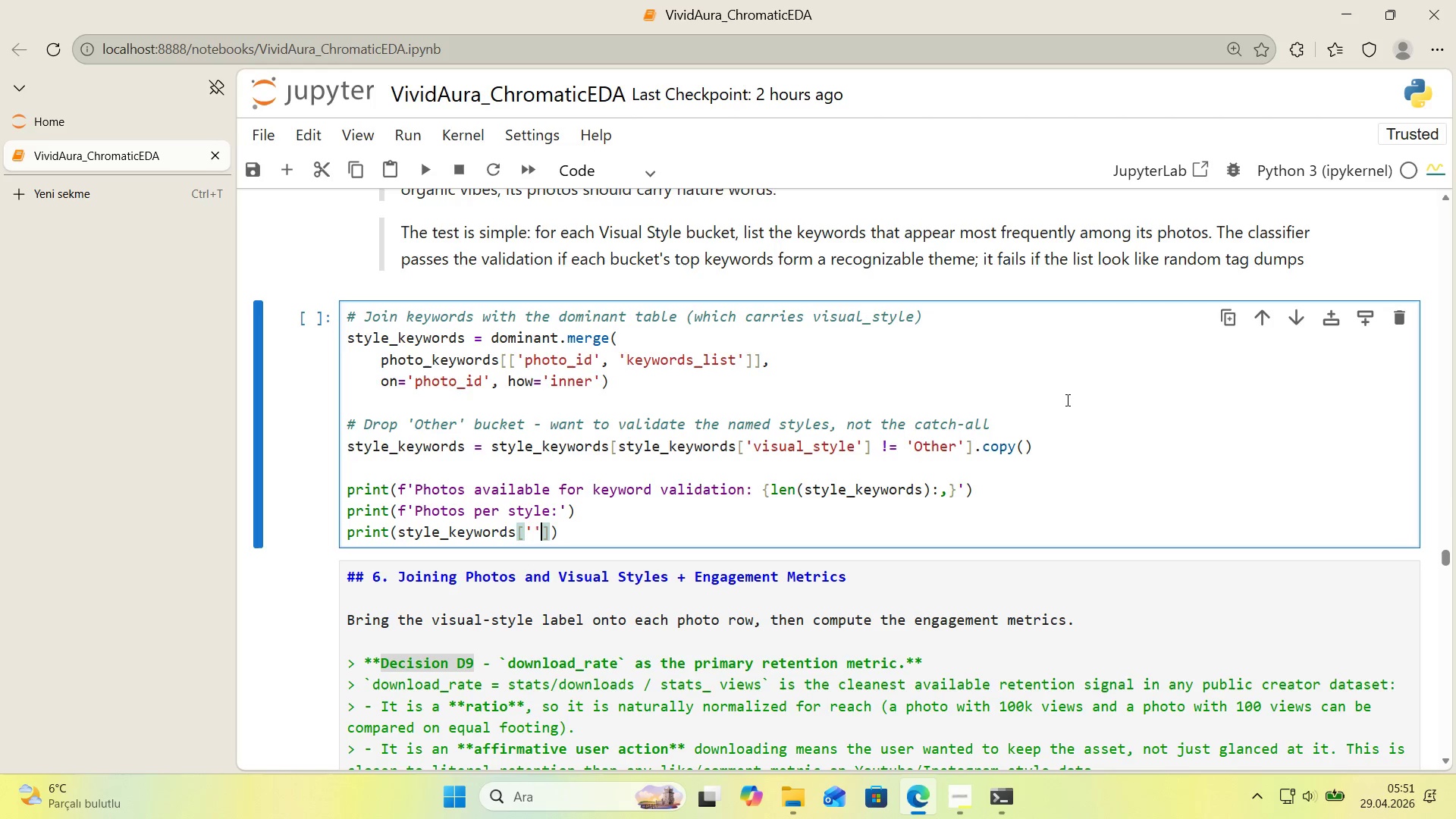 
key(ArrowLeft)
 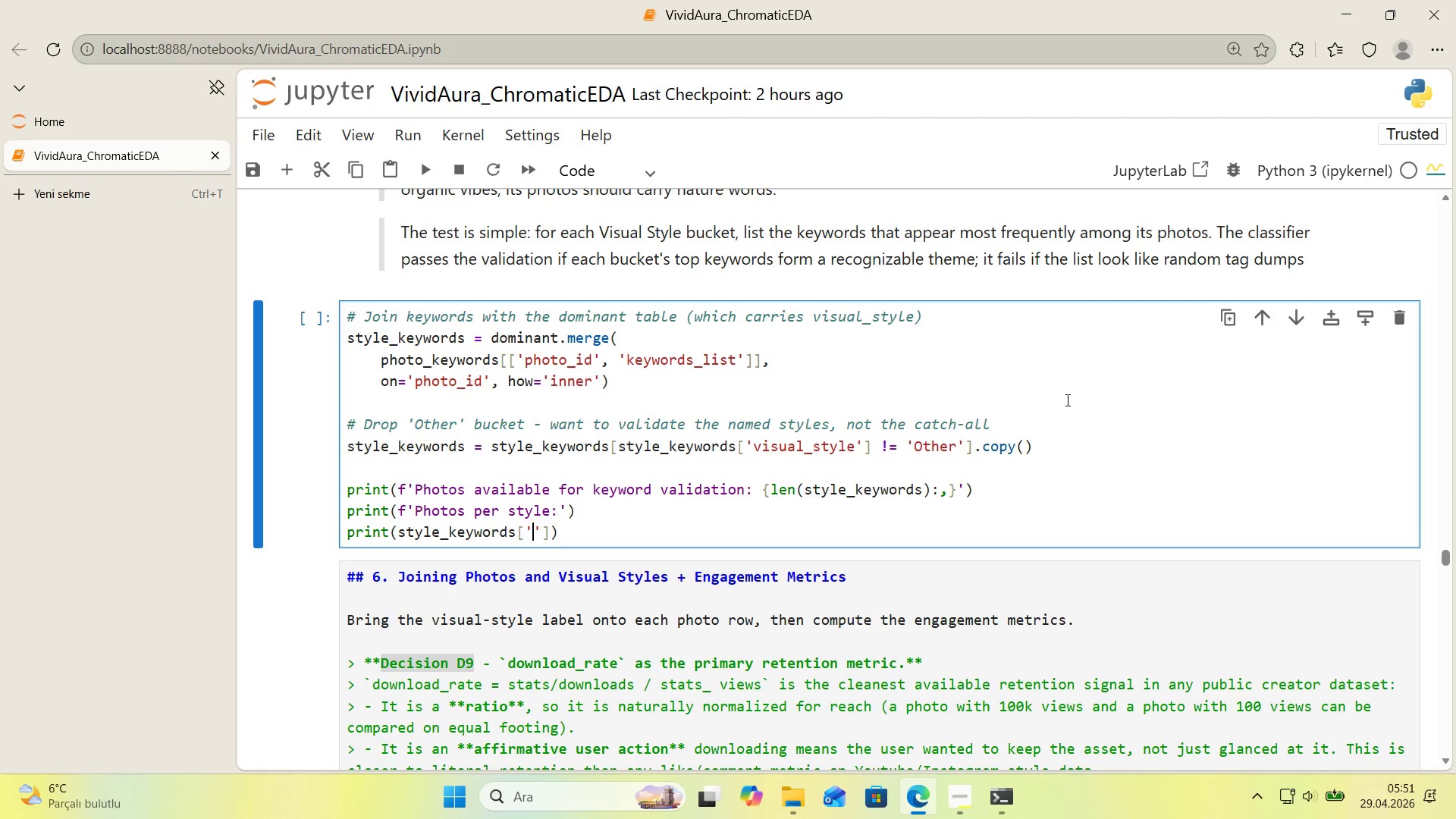 
type(v'sual_style)
 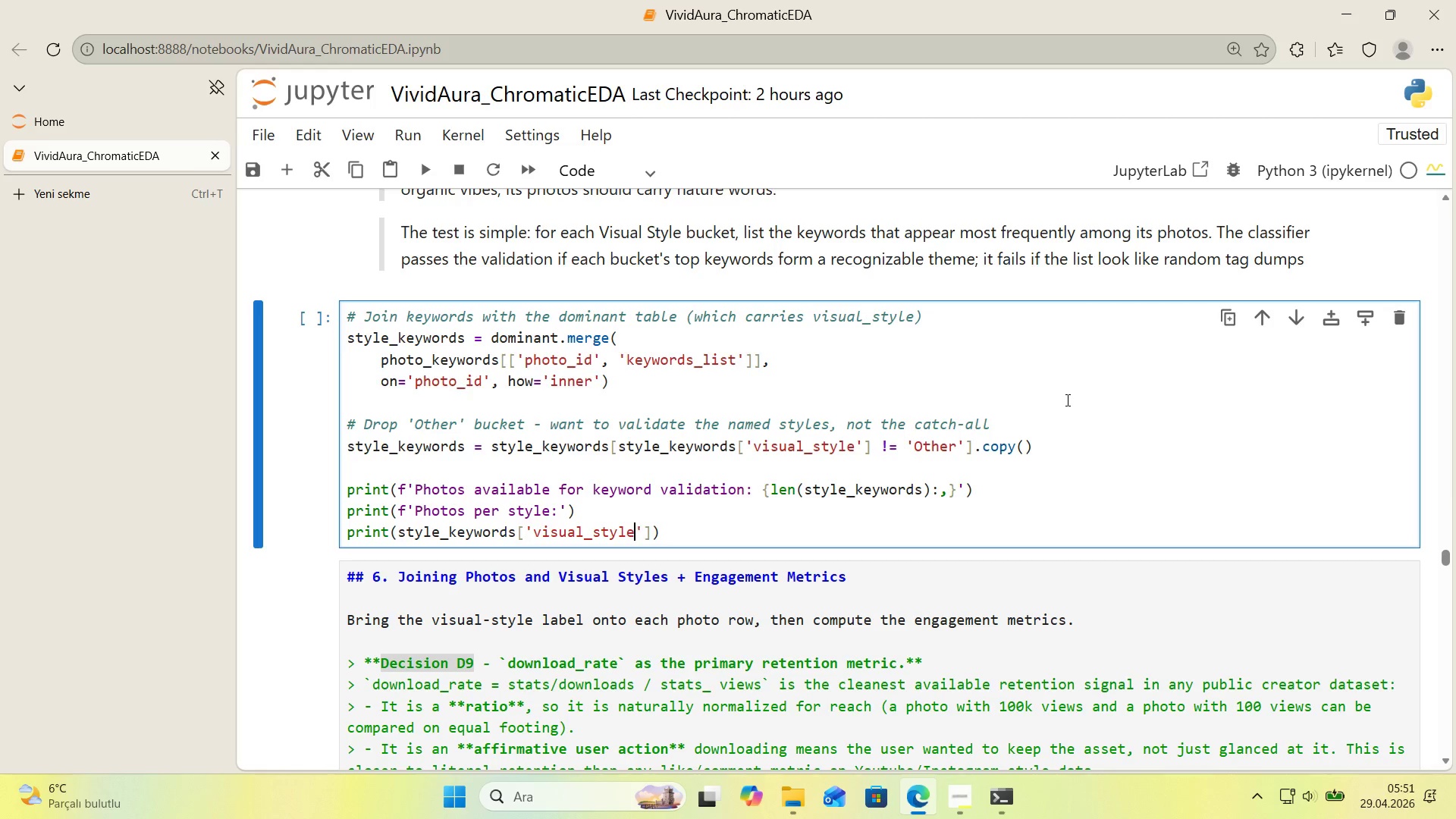 
key(ArrowRight)
 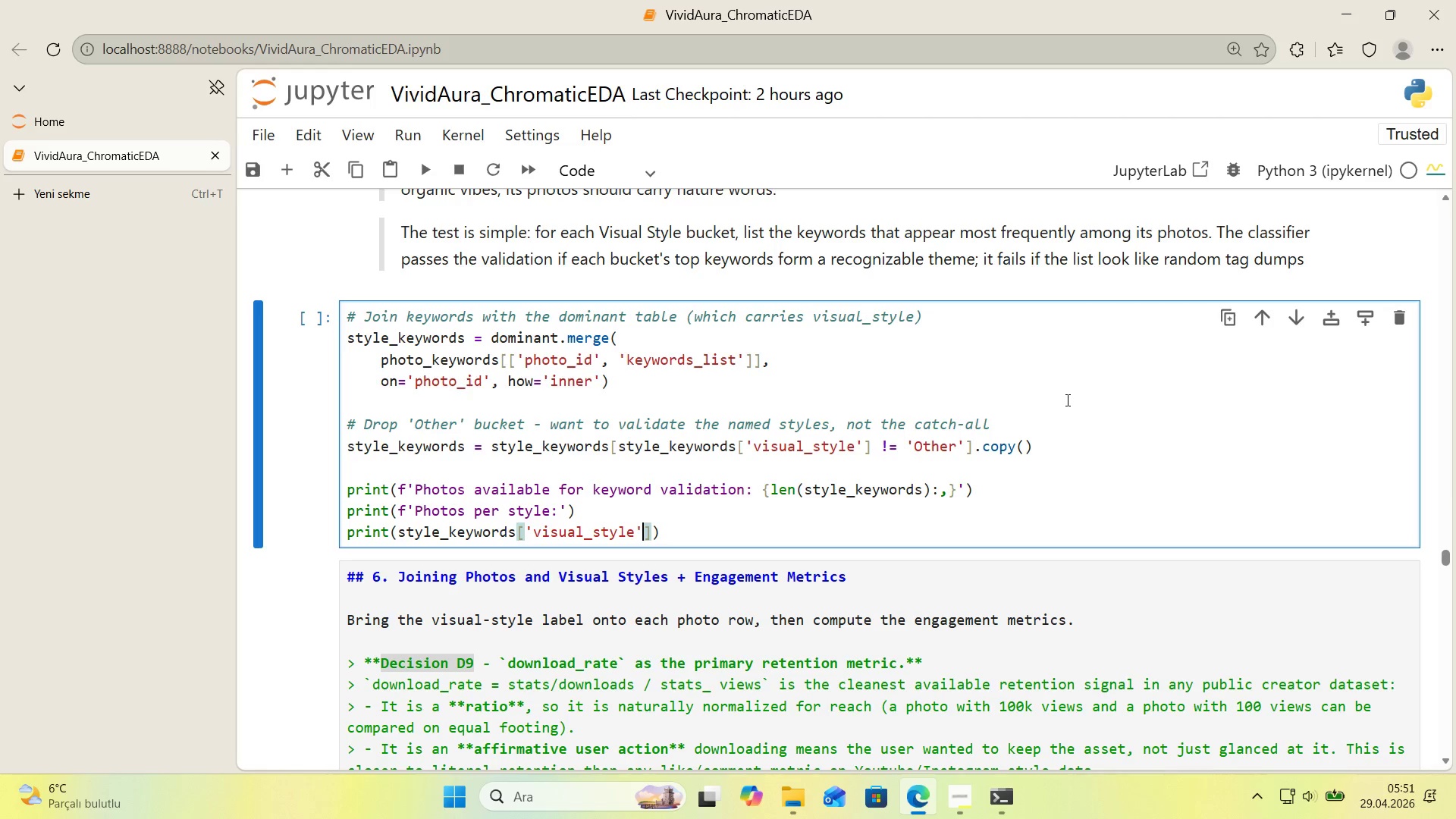 
key(ArrowRight)
 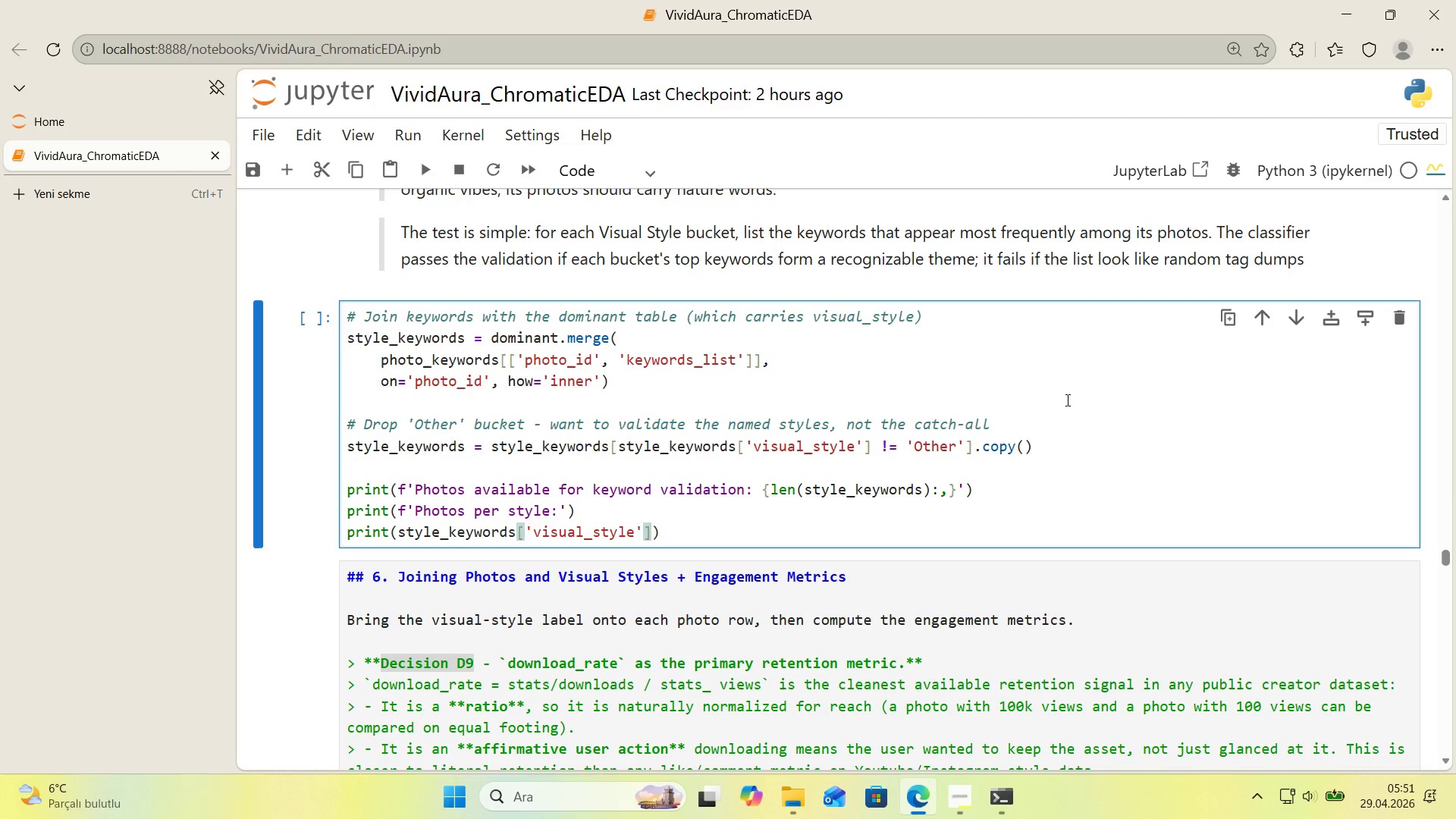 
type(.value_counts*()
 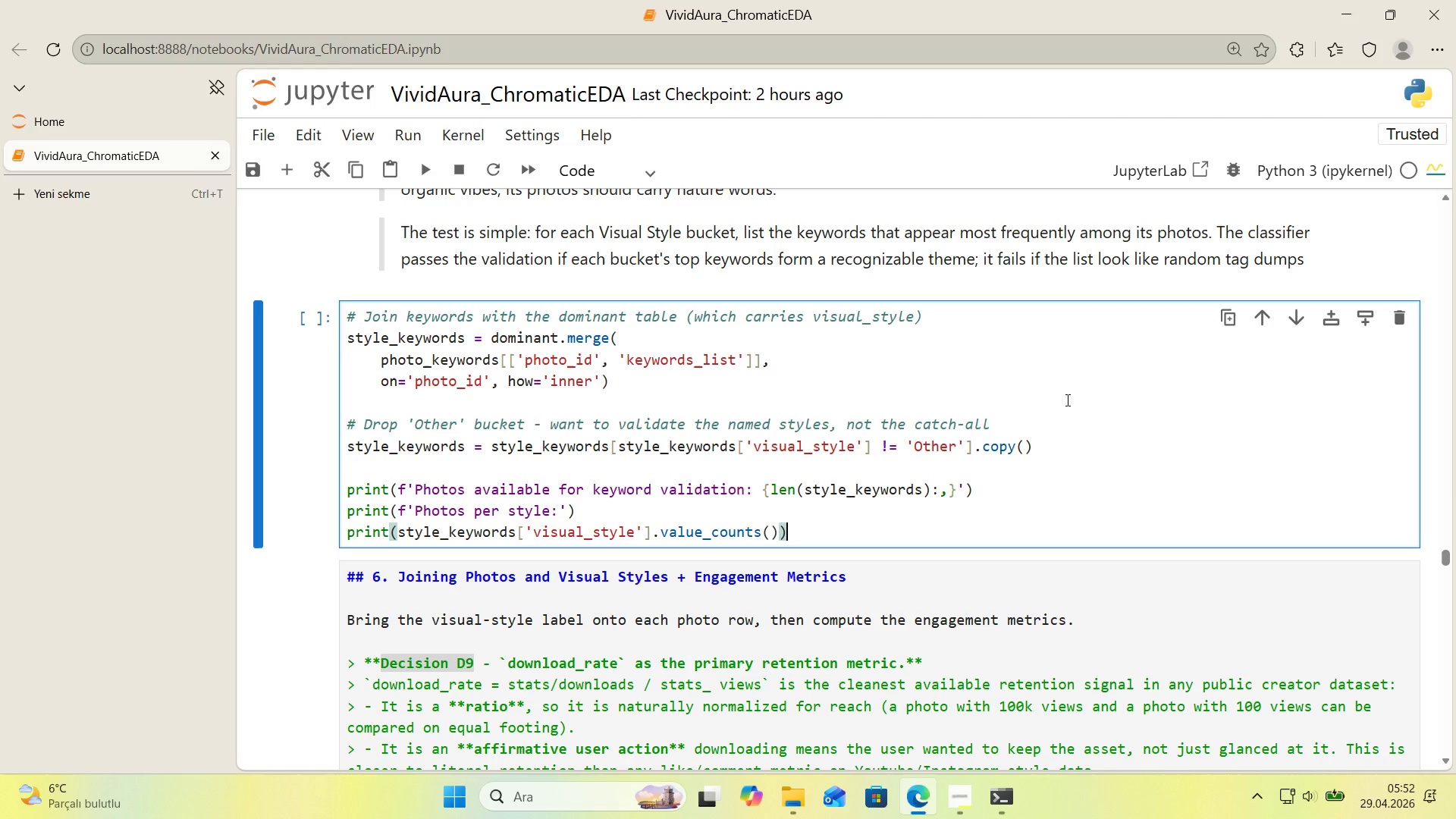 
 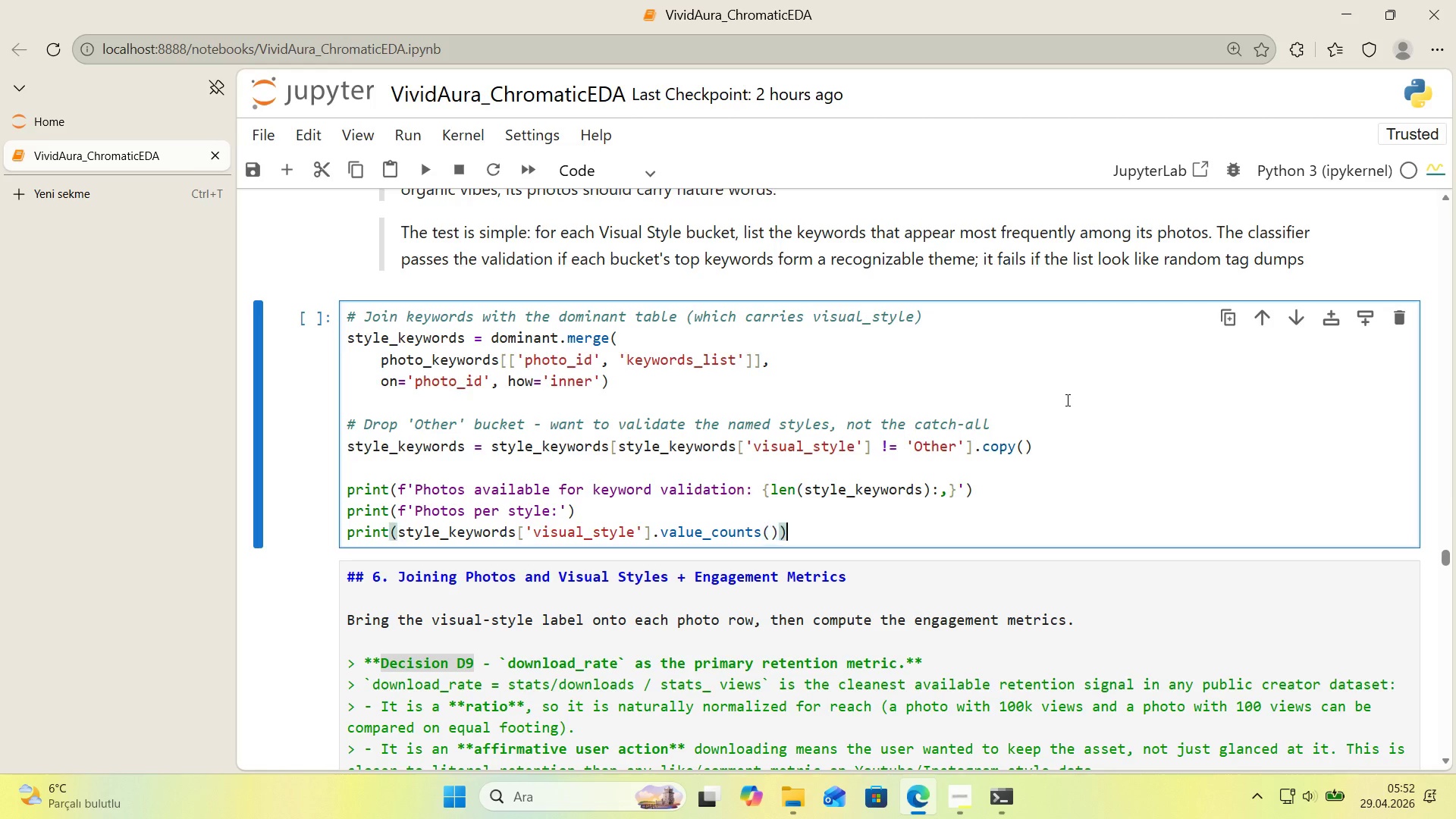 
key(ArrowRight)
 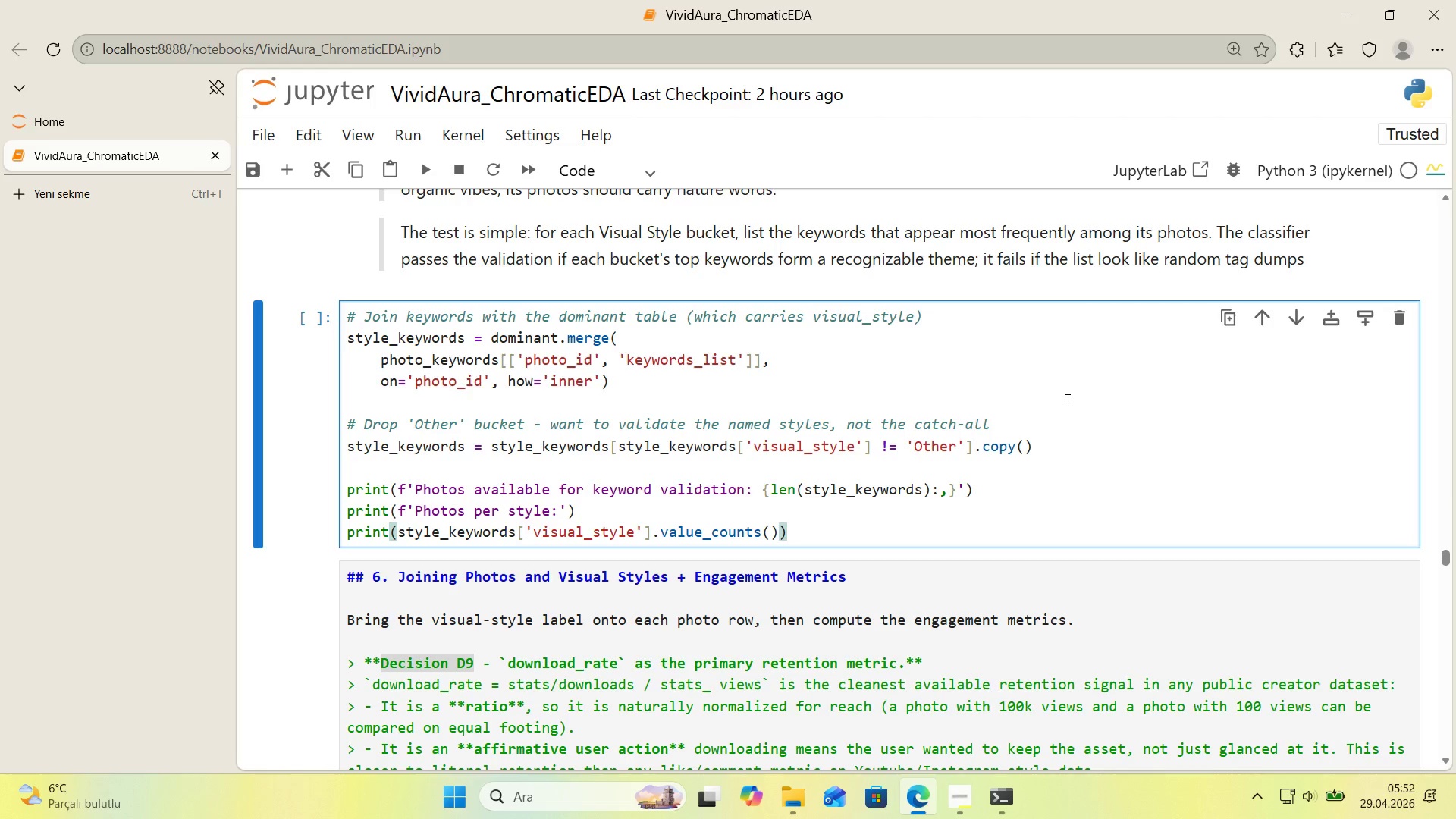 
key(Enter)
 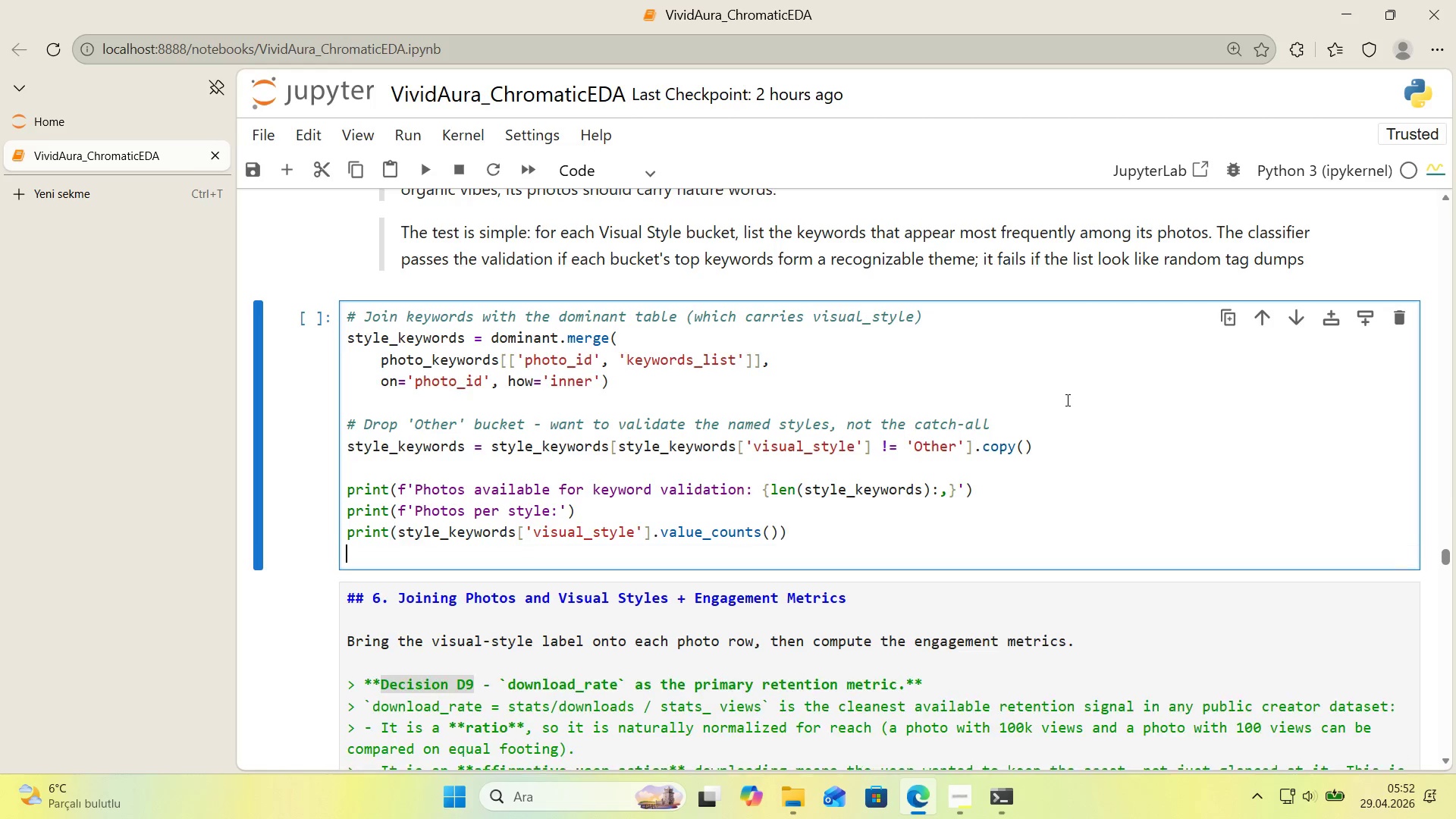 
key(Enter)
 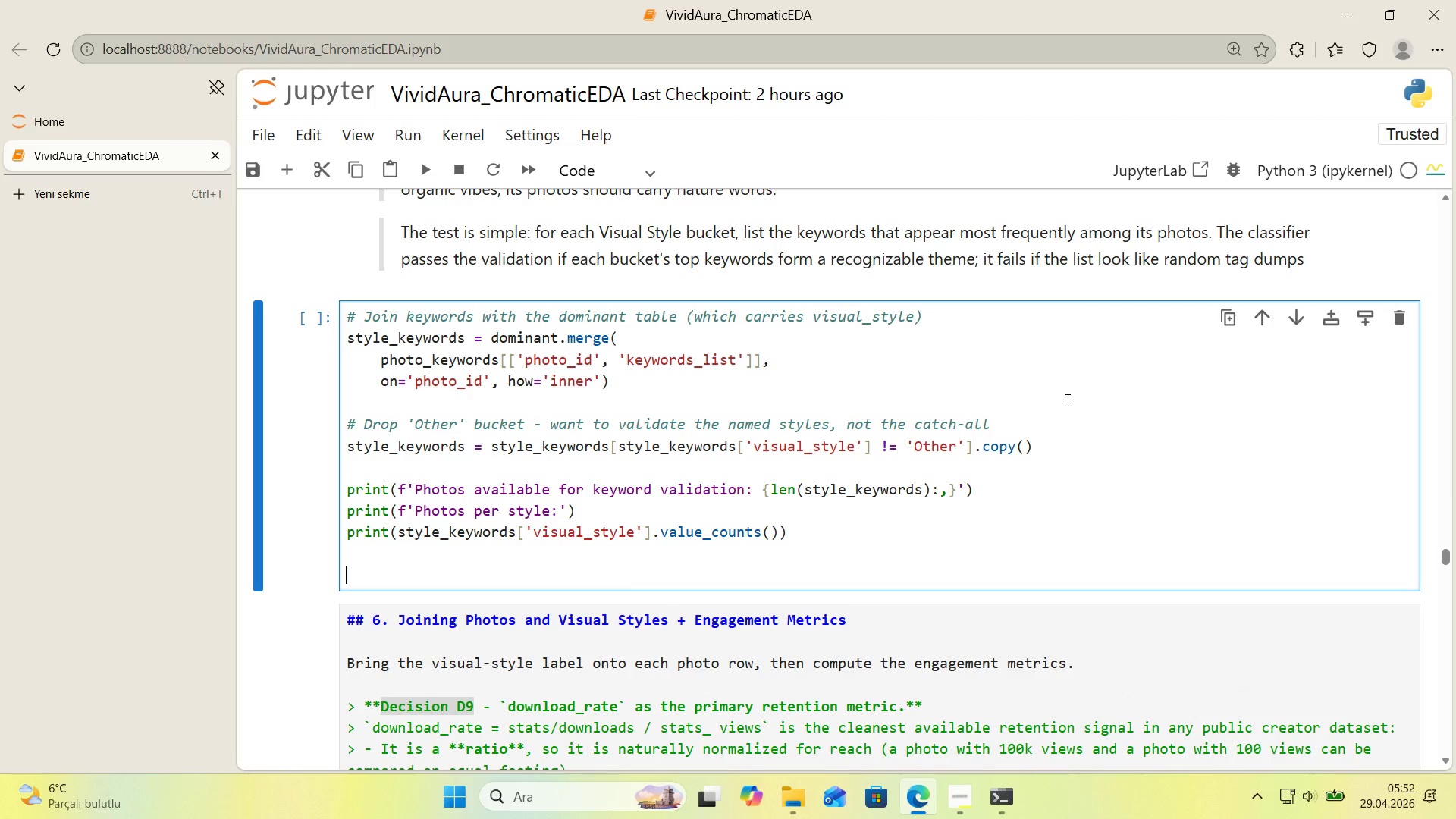 
key(Control+ControlLeft)
 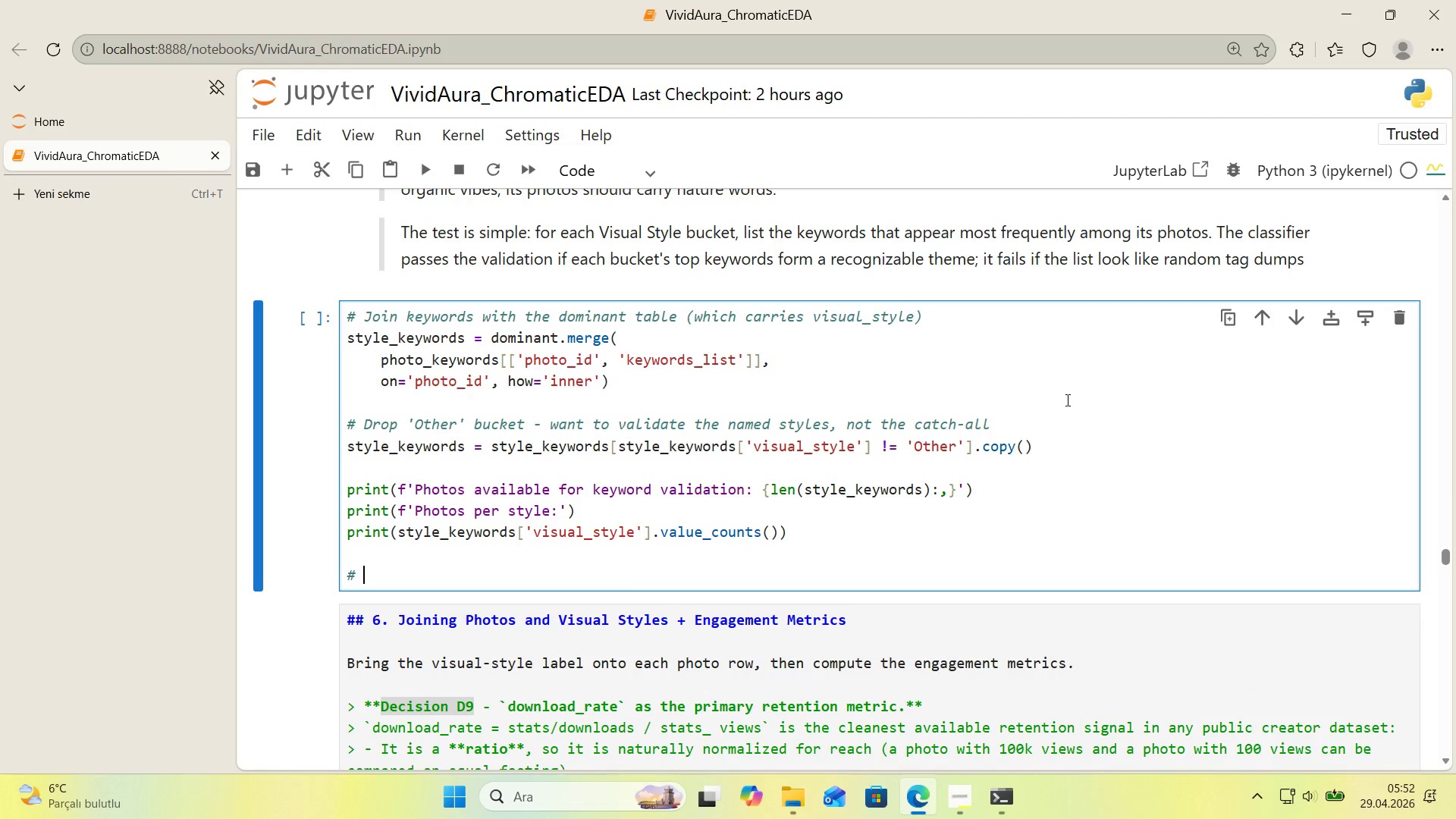 
key(Alt+Control+AltRight)
 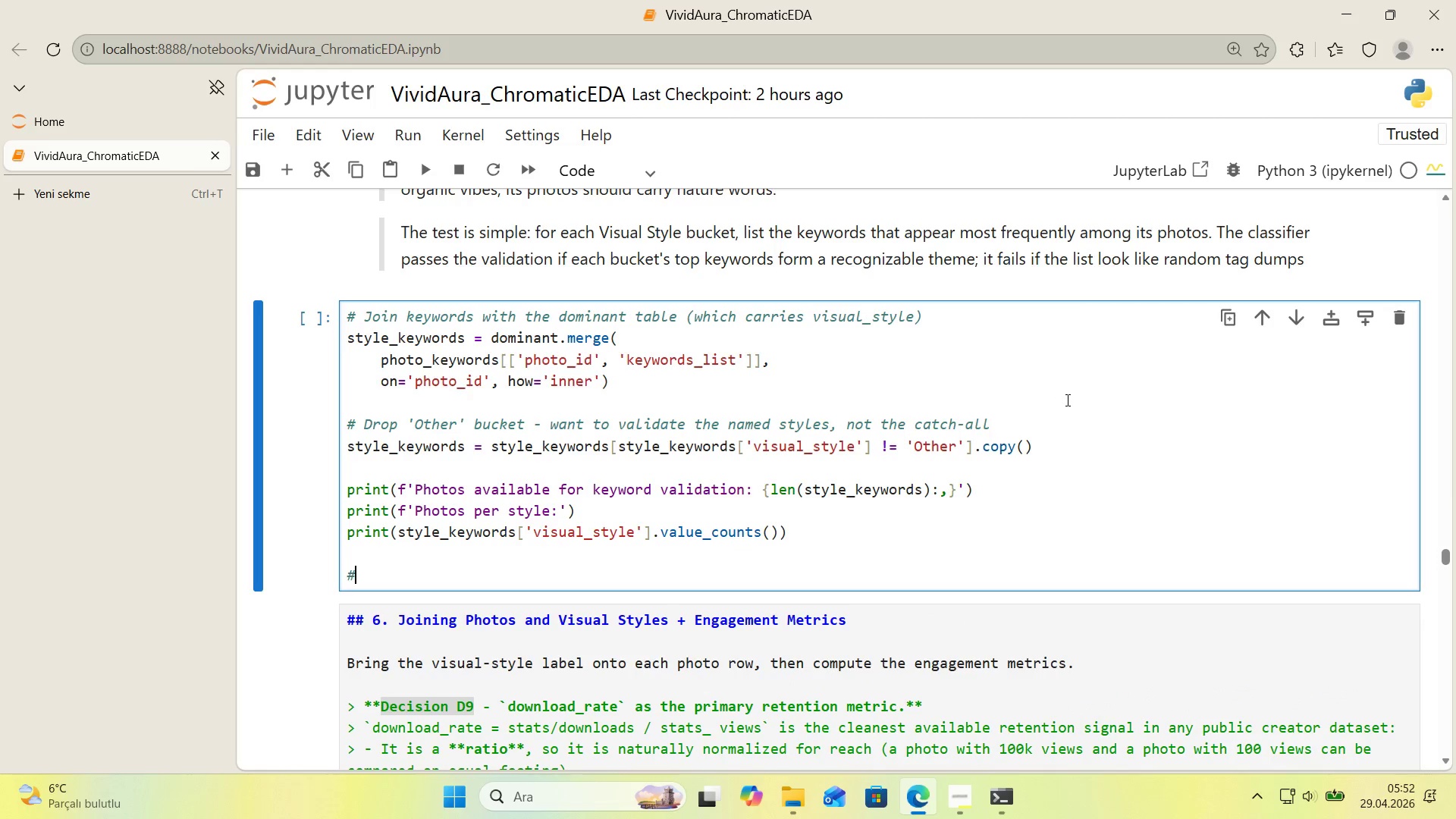 
key(Alt+Control+3)
 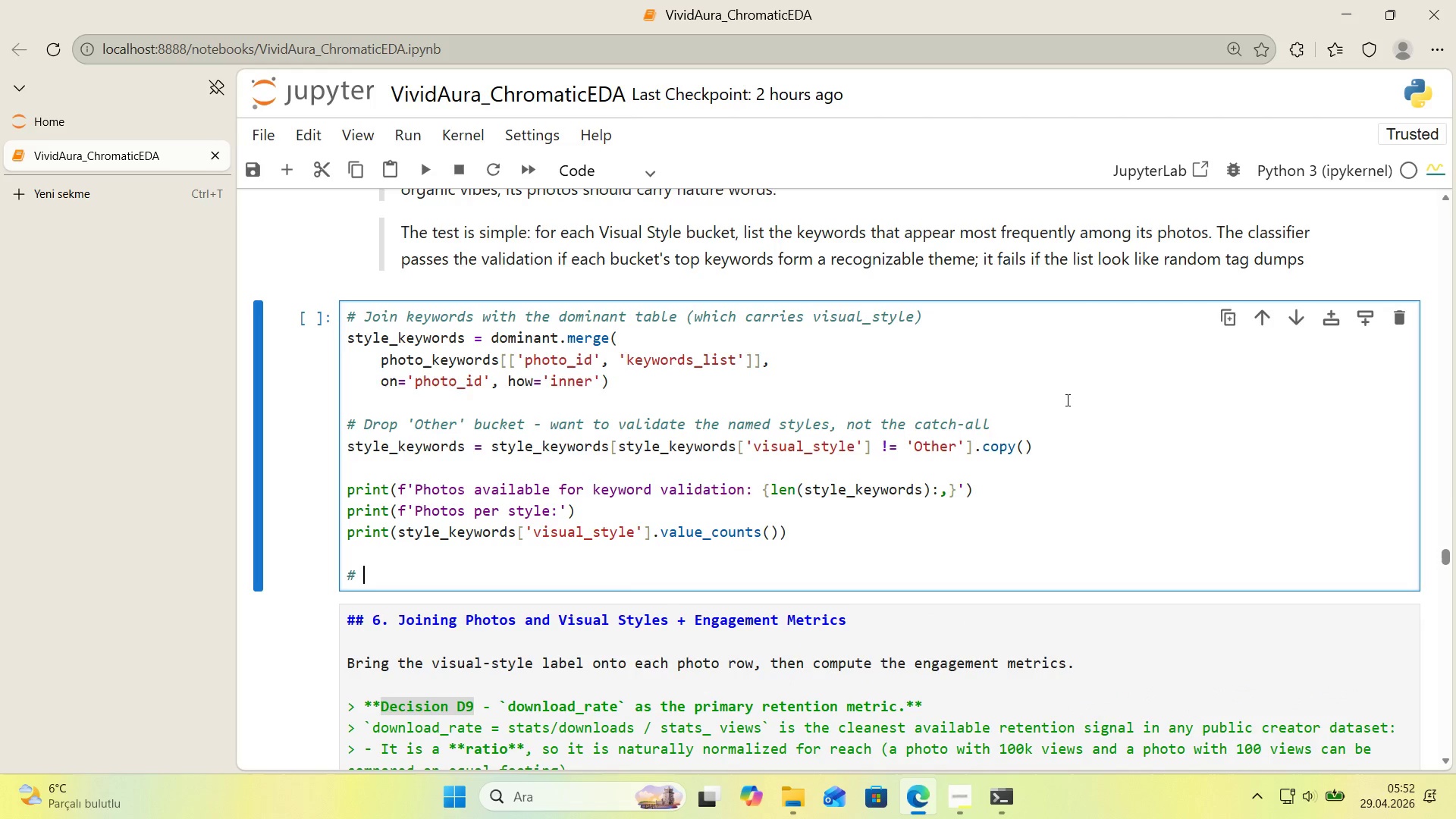 
type( For each V'sual Style, count keyword frequenc'es across all 'ts photos)
 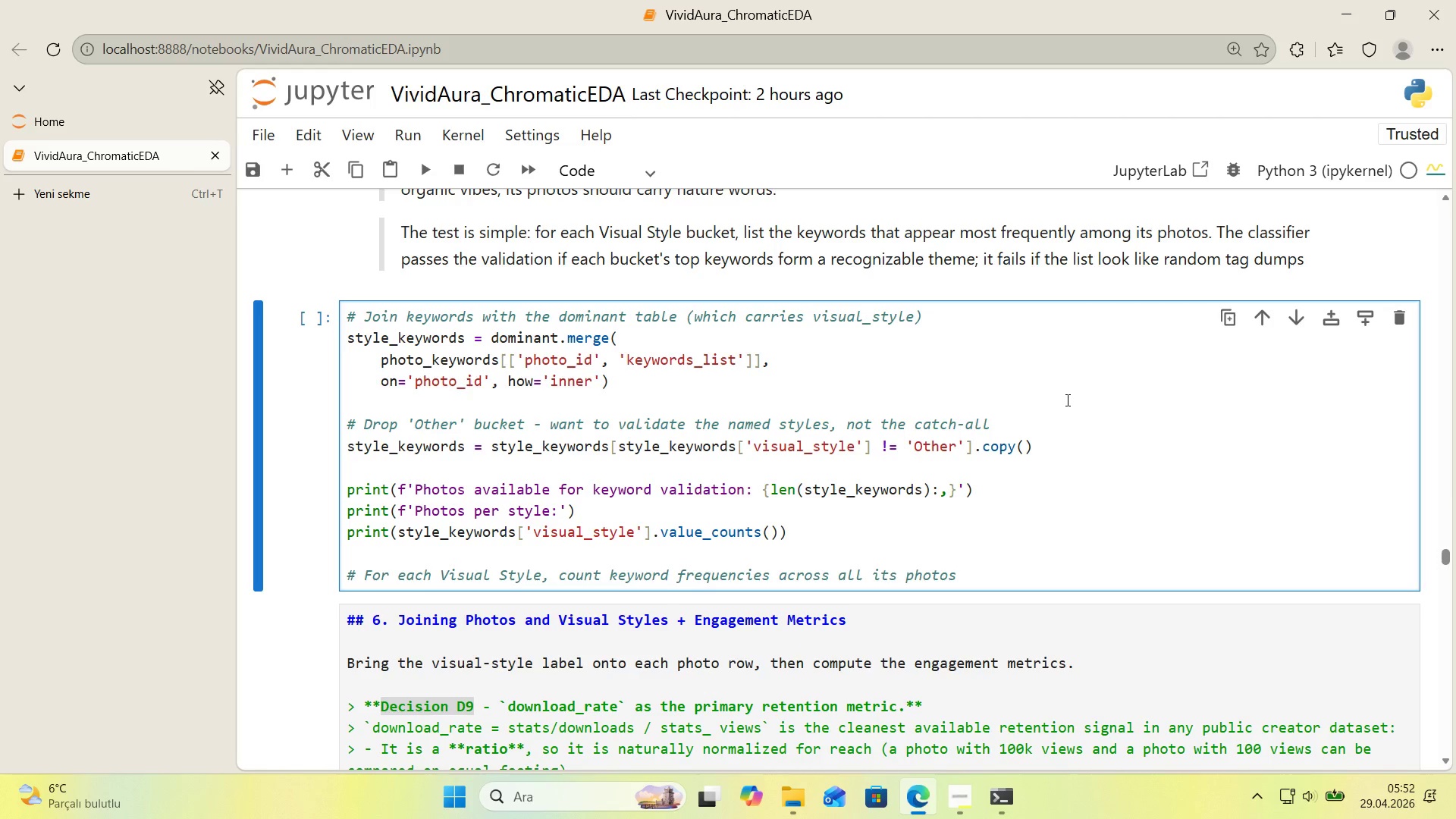 
key(Enter)
 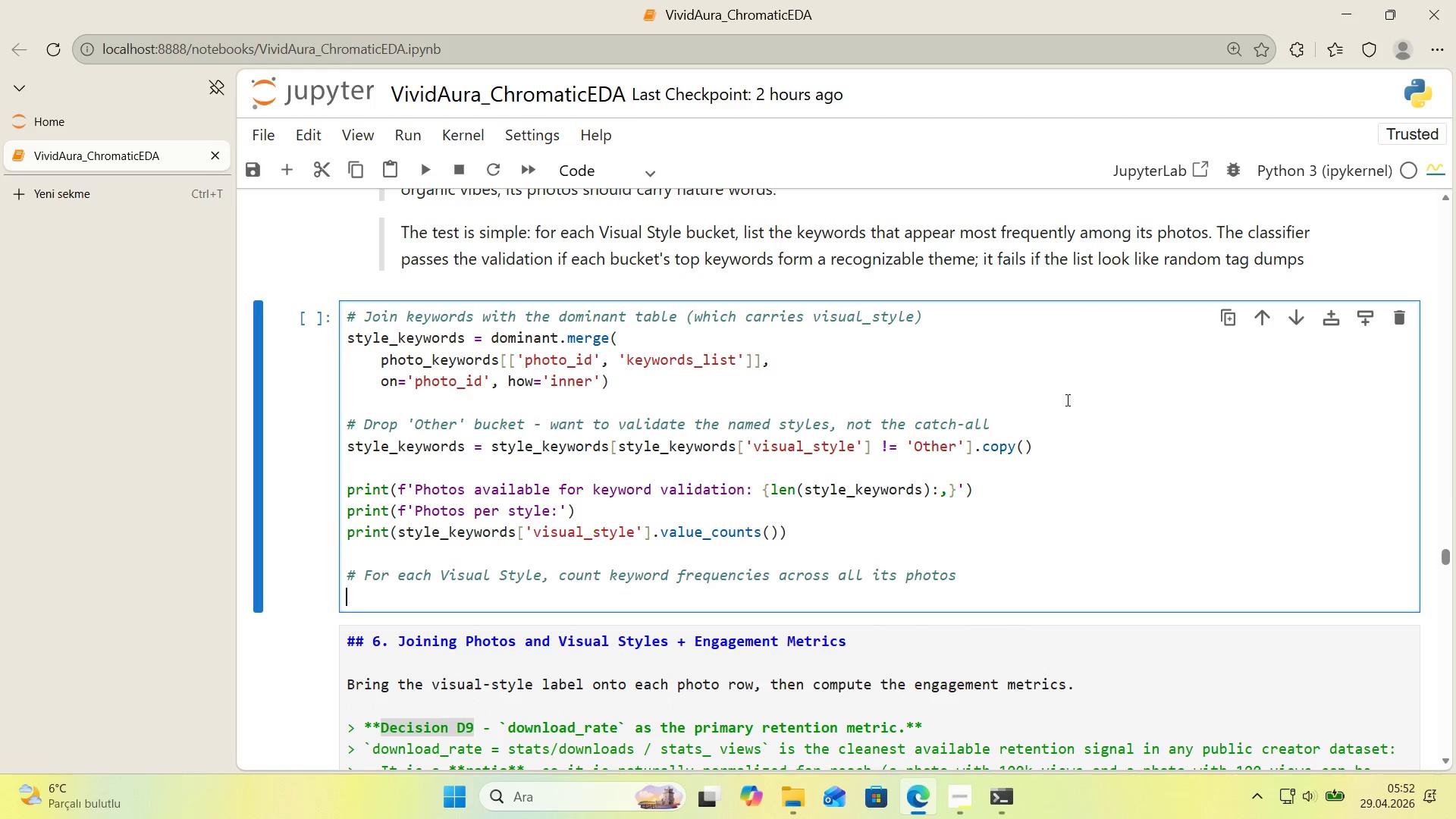 
type(TOP_N )1 )
key(Backspace)
key(Backspace)
type( 10)
 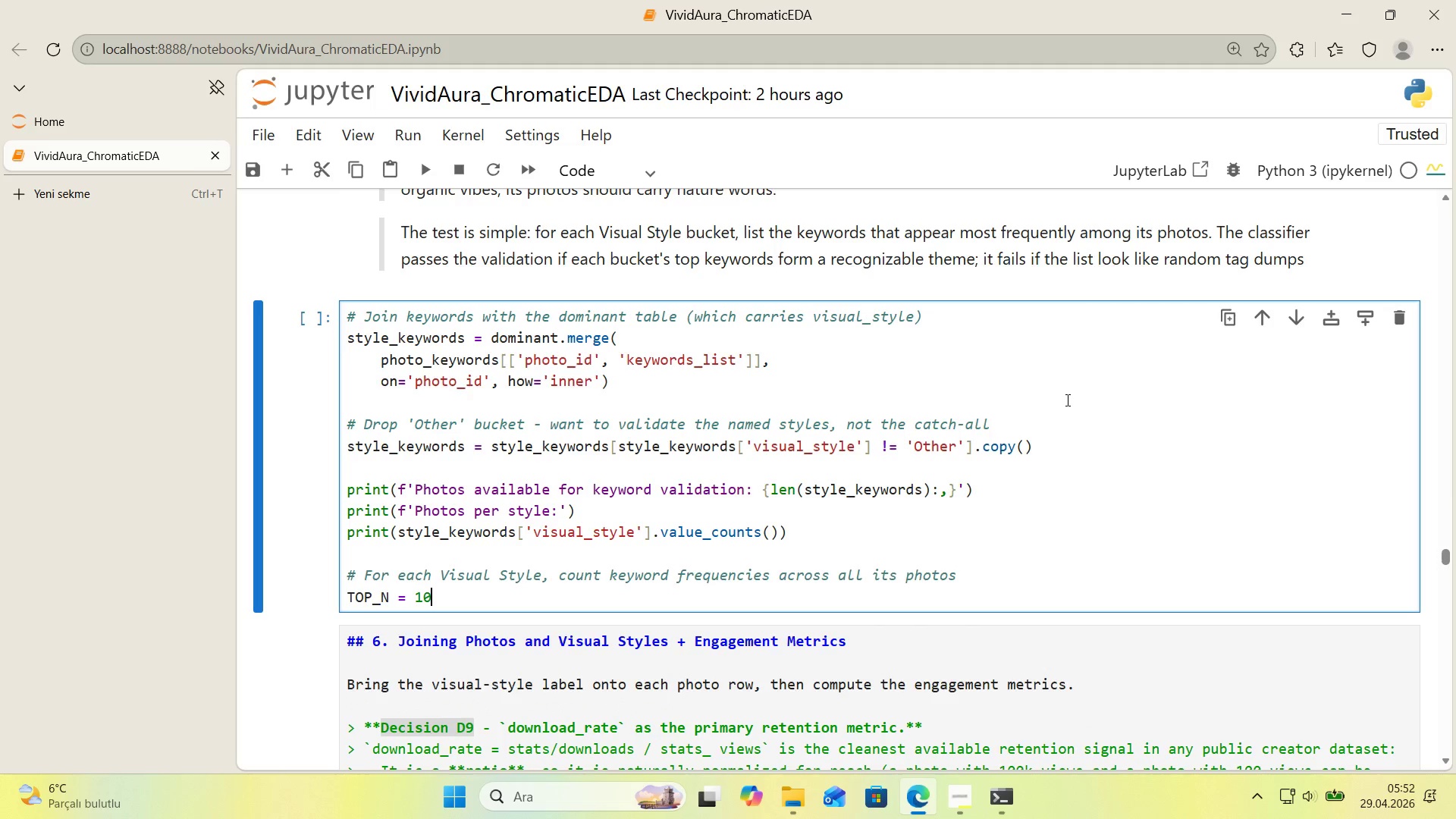 
key(Enter)
 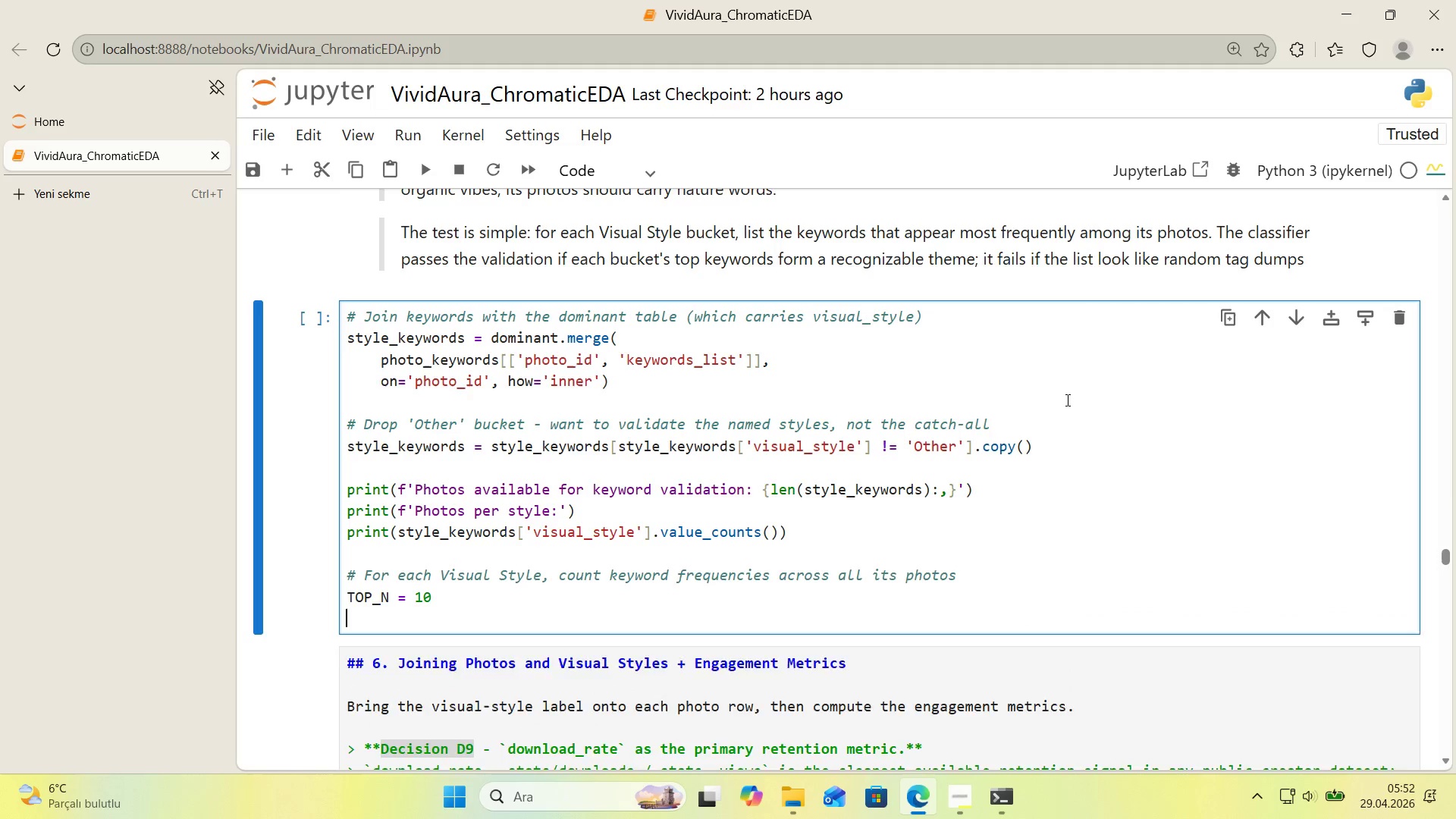 
key(Enter)
 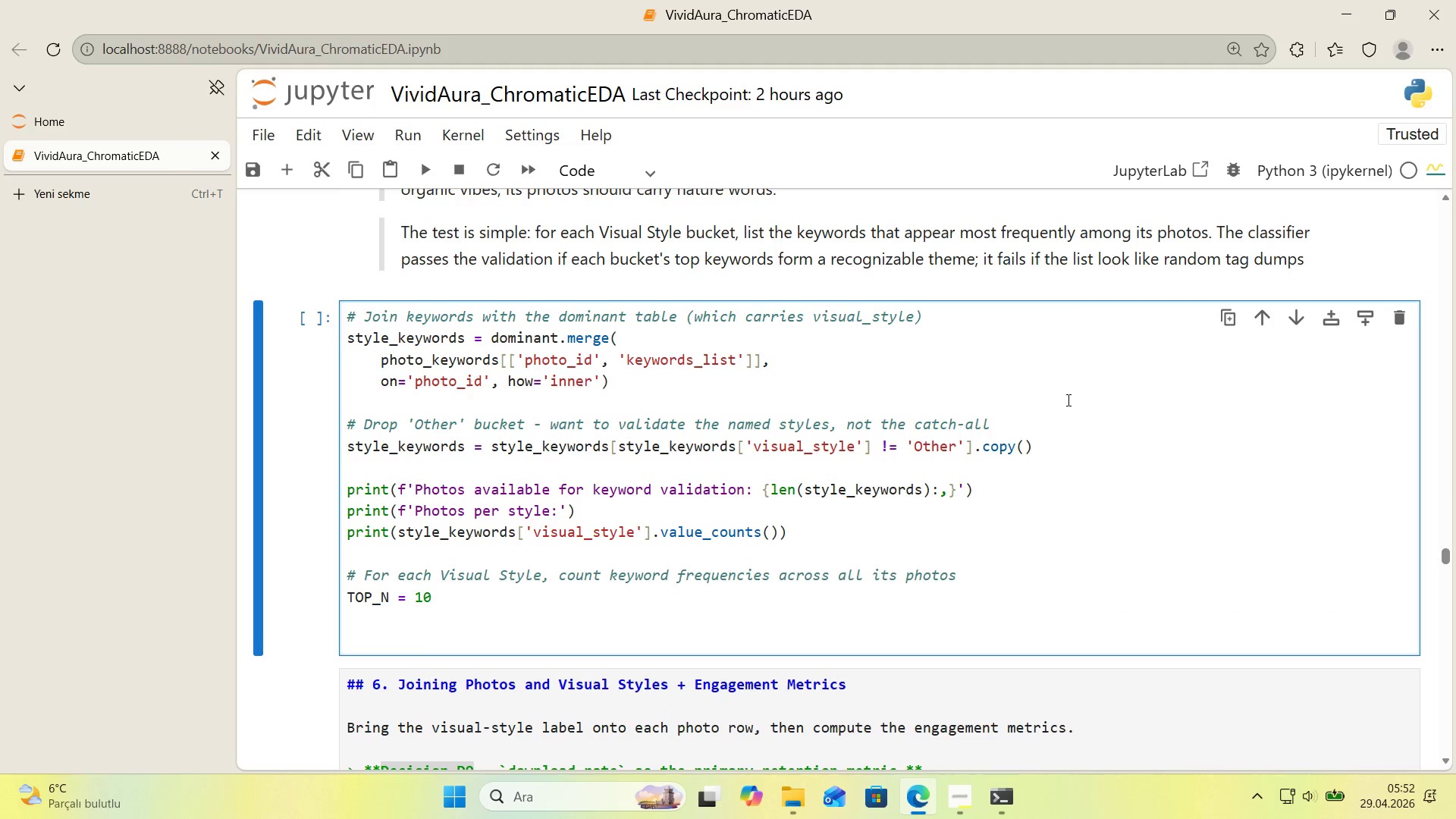 
key(T)
 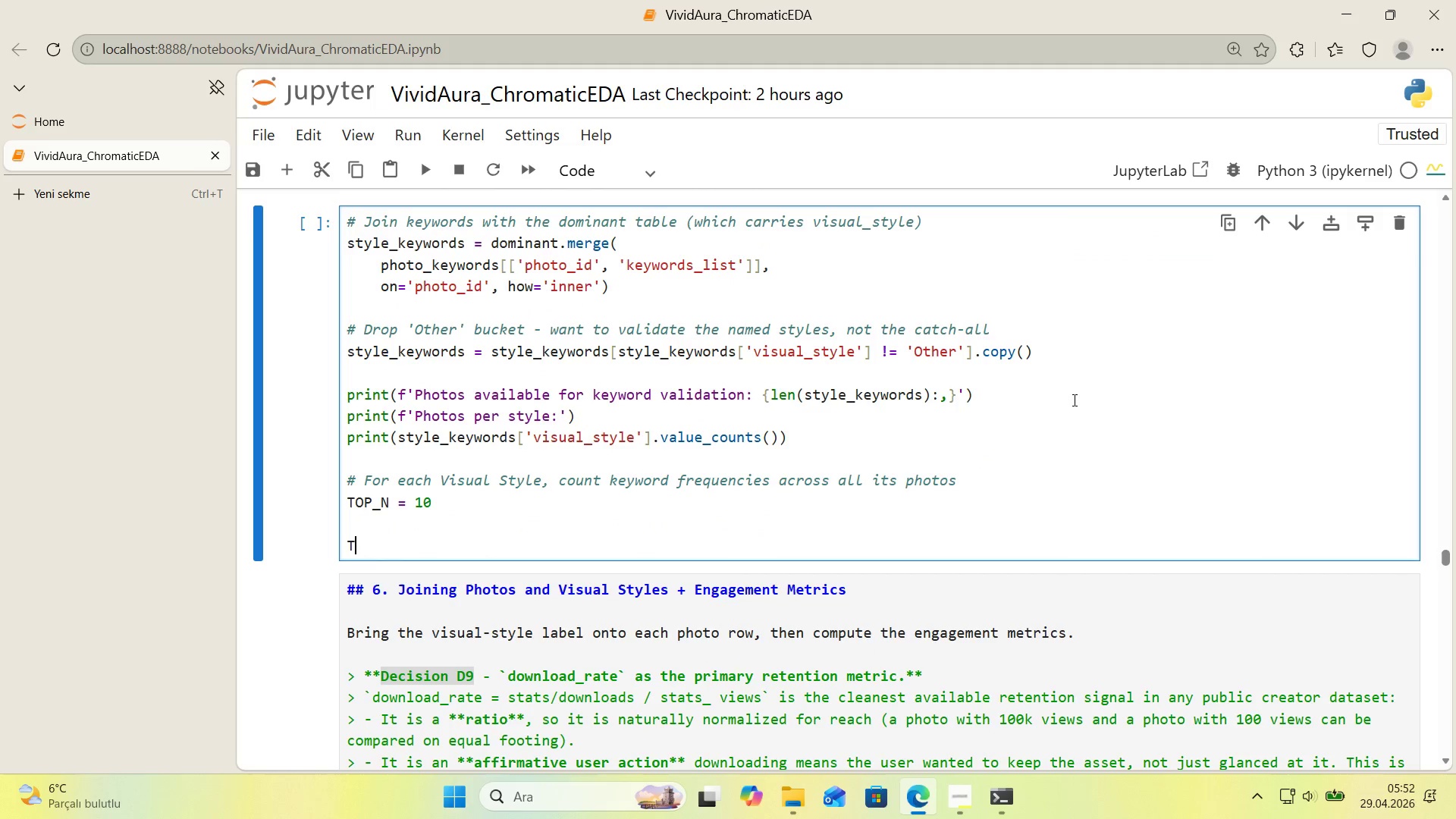 
scroll: coordinate [1073, 400], scroll_direction: down, amount: 1.0
 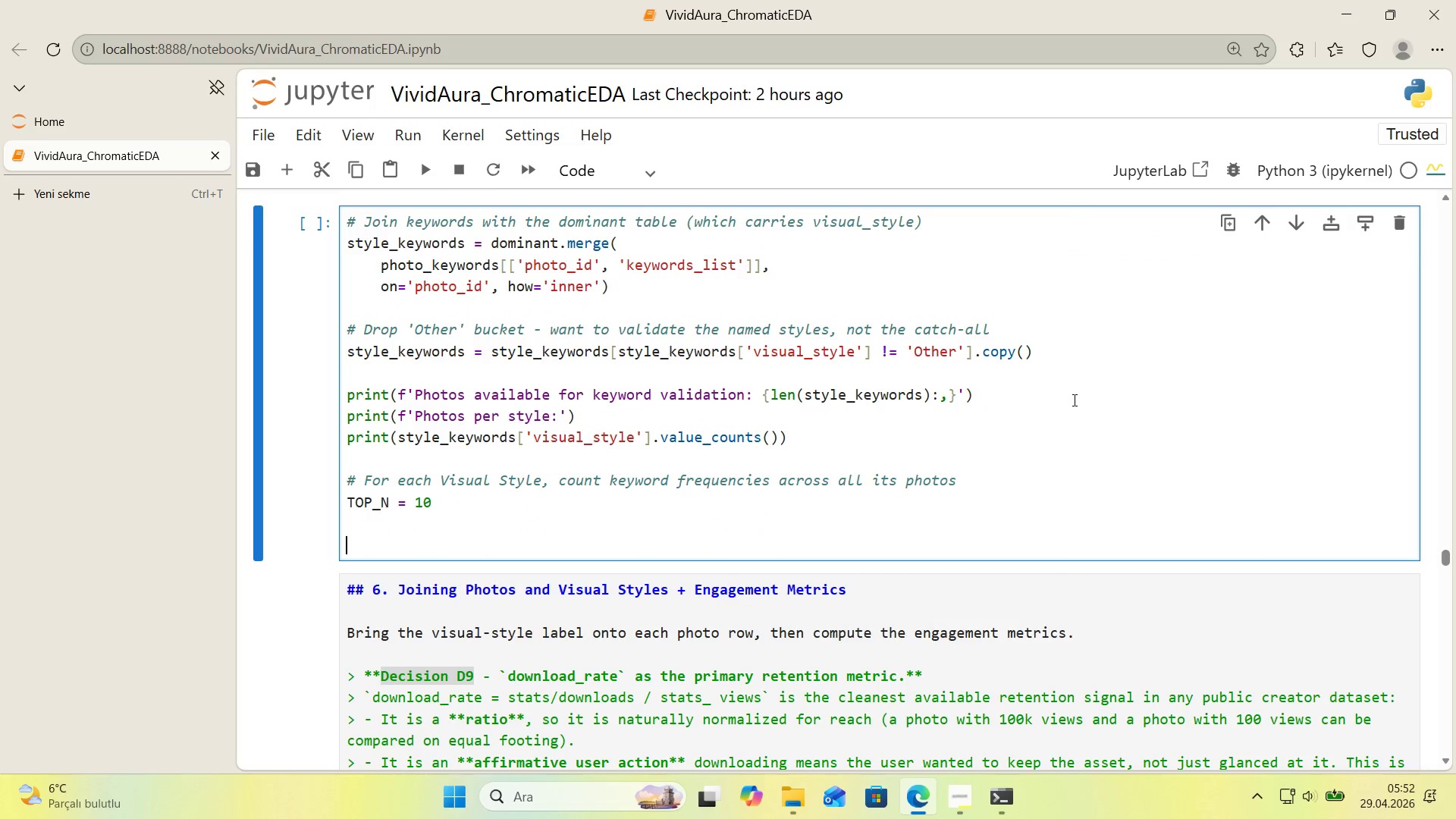 
key(Backspace)
type(top_keywords_per_style ) )
 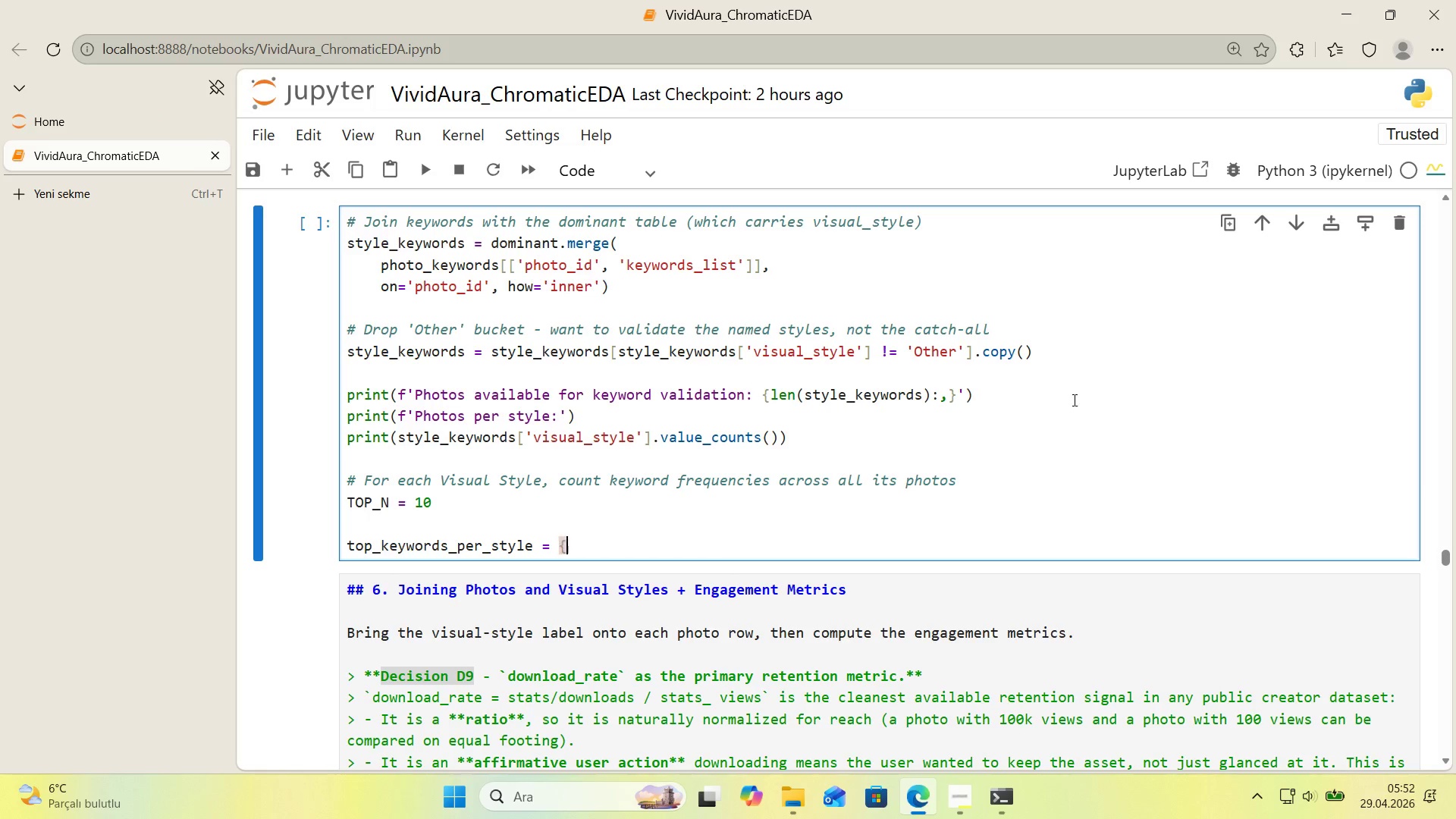 
key(Alt+Control+7)
 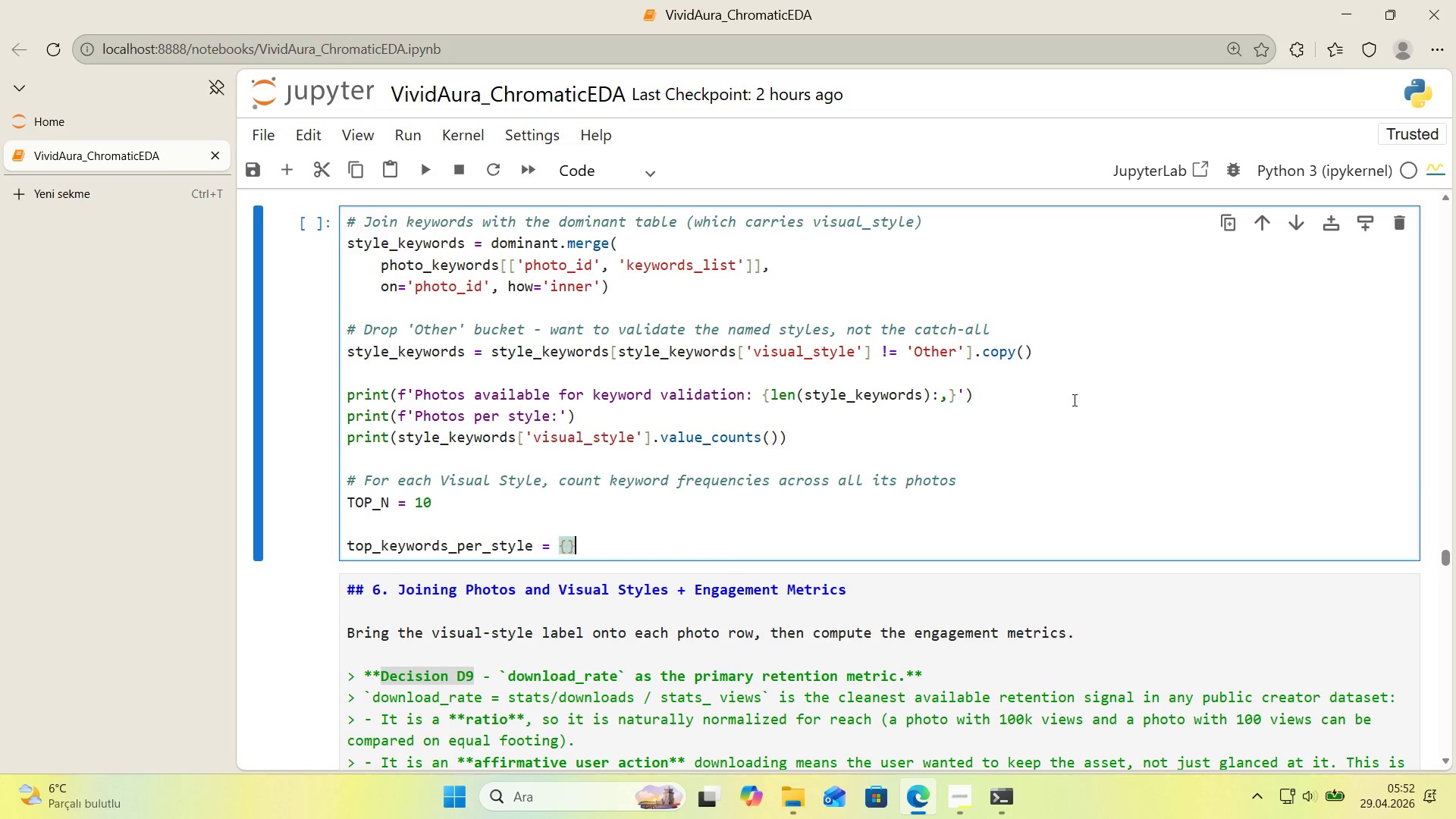 
key(Alt+Control+0)
 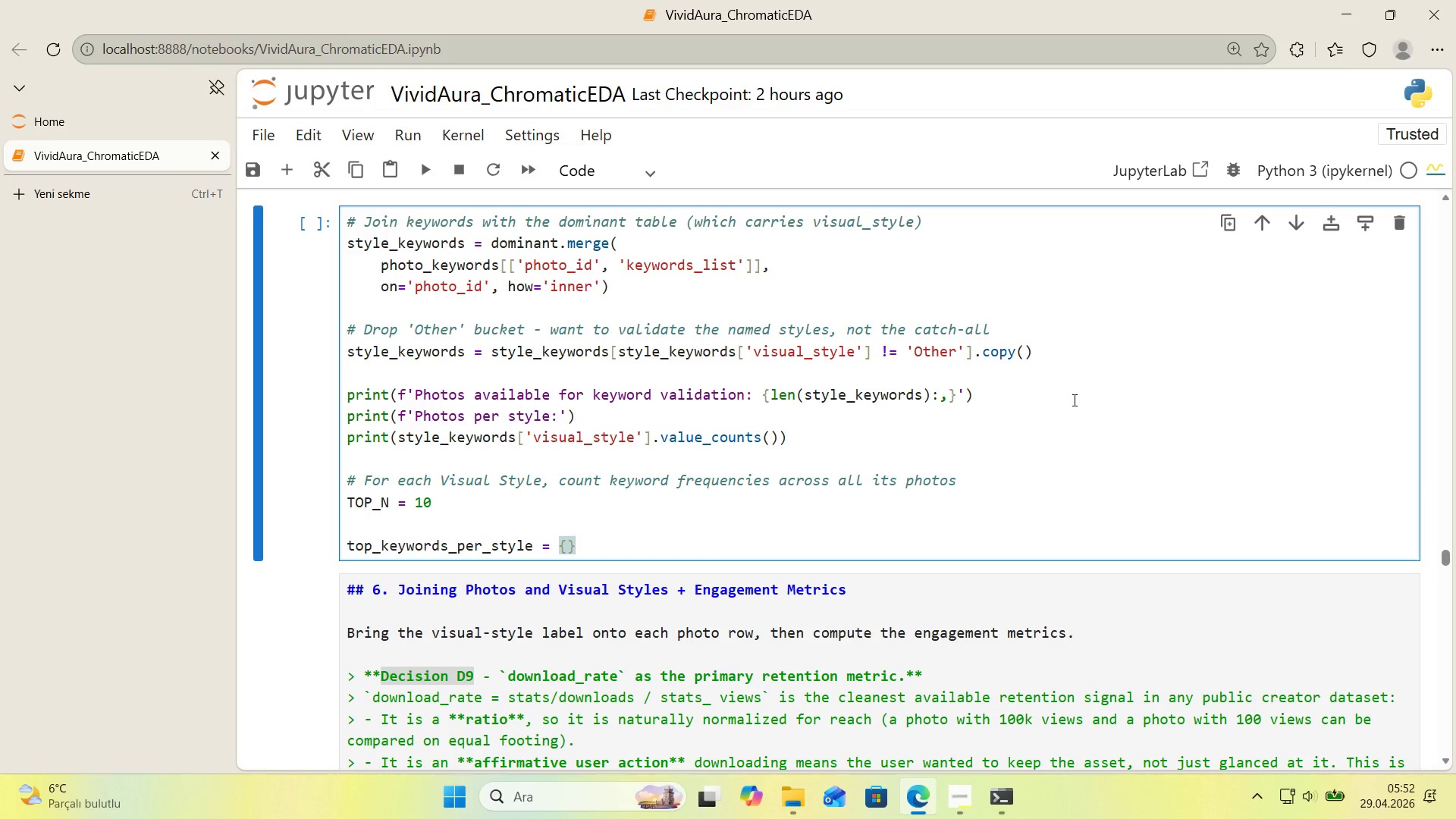 
key(Enter)
 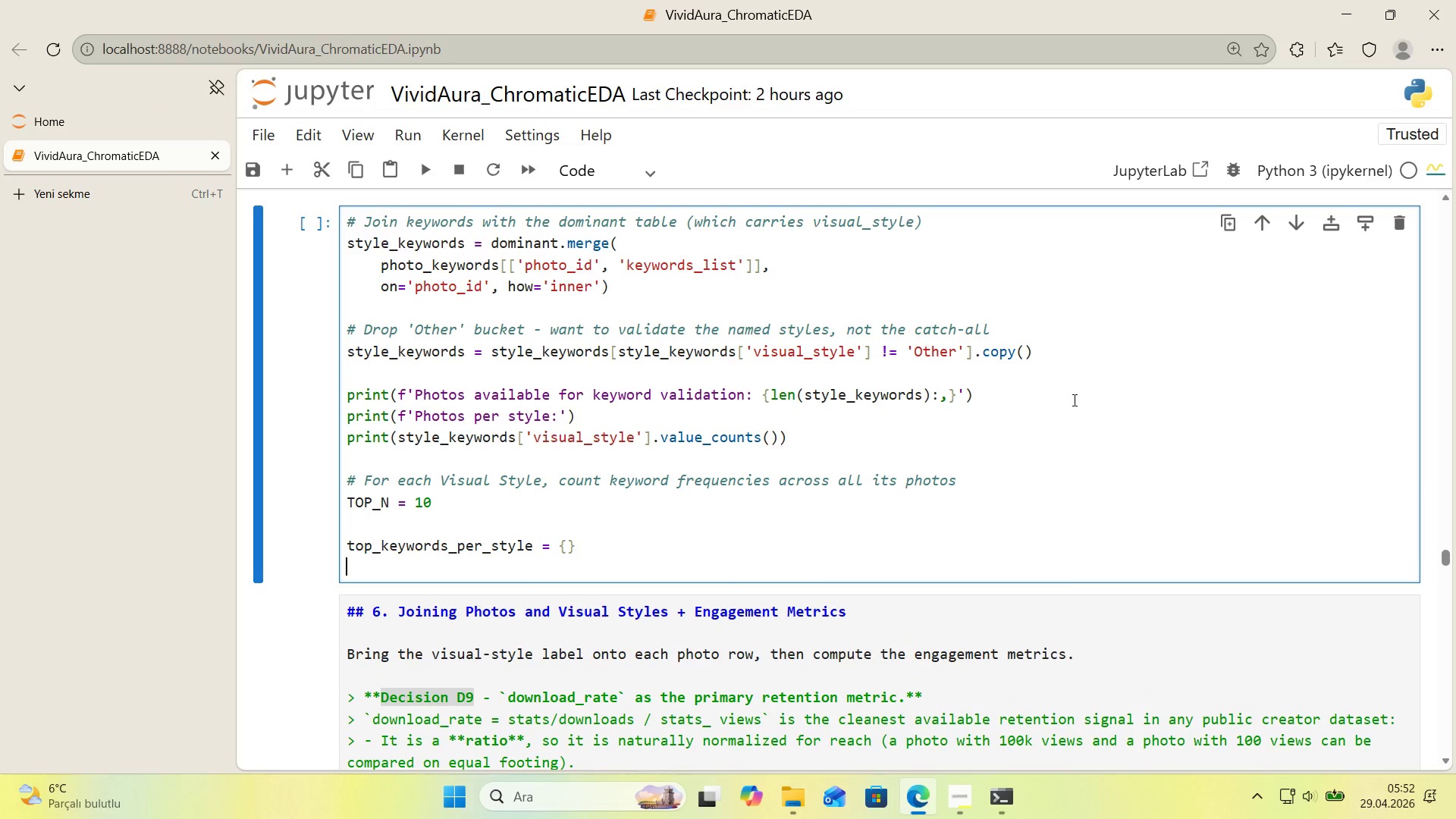 
type(for style 'n STYLE_ORDER>)
 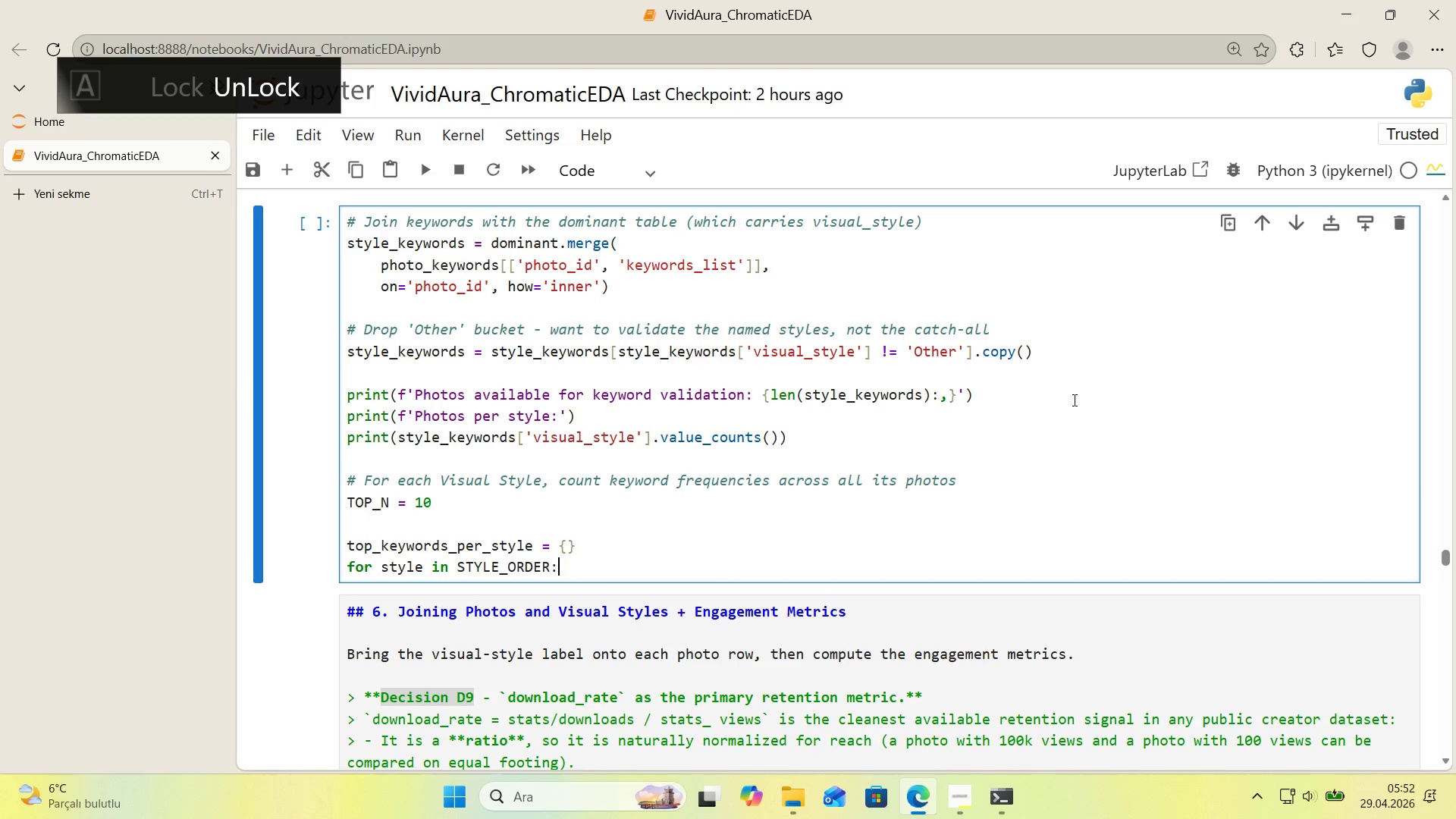 
key(Enter)
 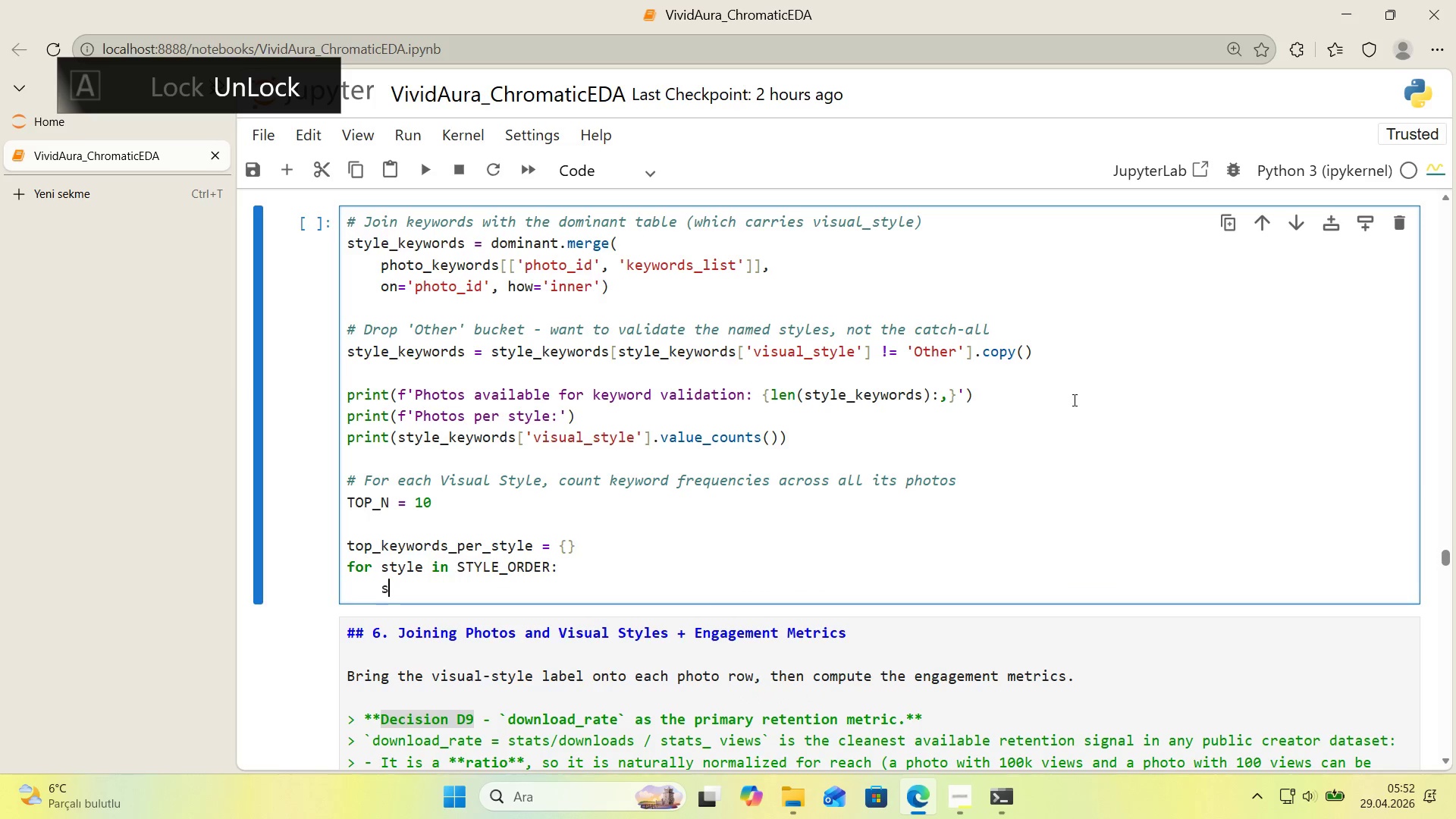 
type(sub ) style_ket)
key(Backspace)
type(ywords)
 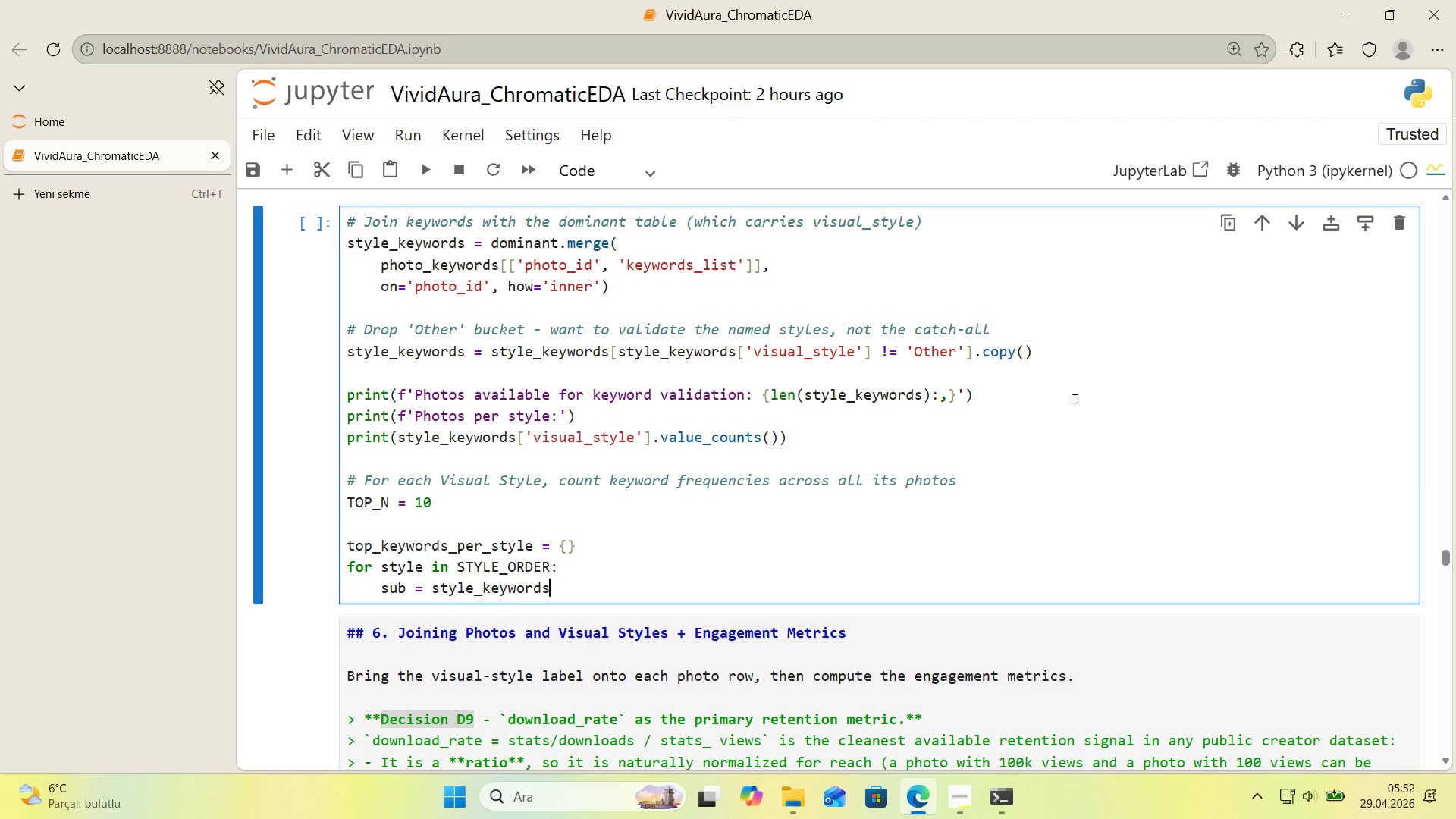 
key(Alt+Control+8)
 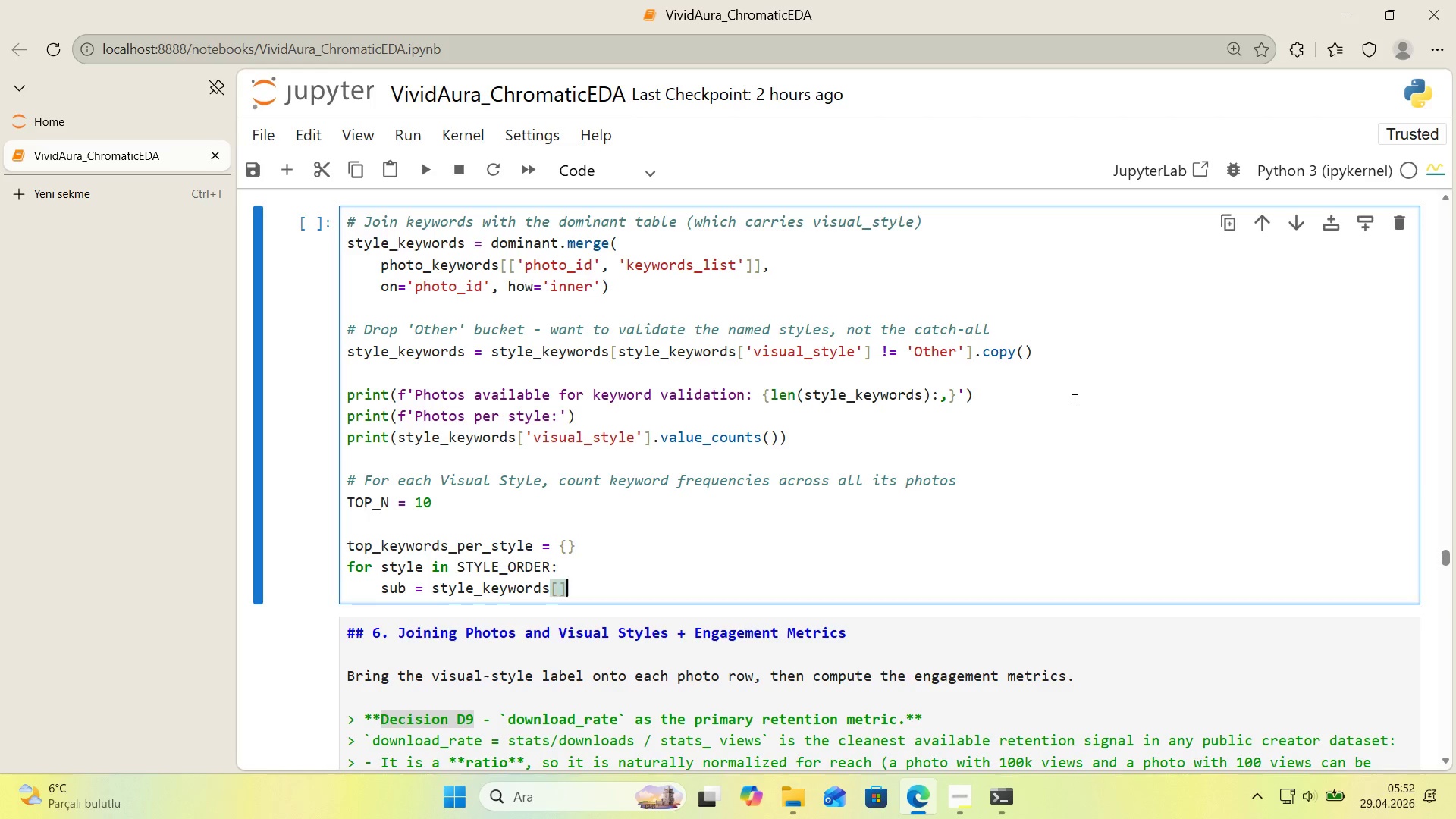 
key(Alt+Control+9)
 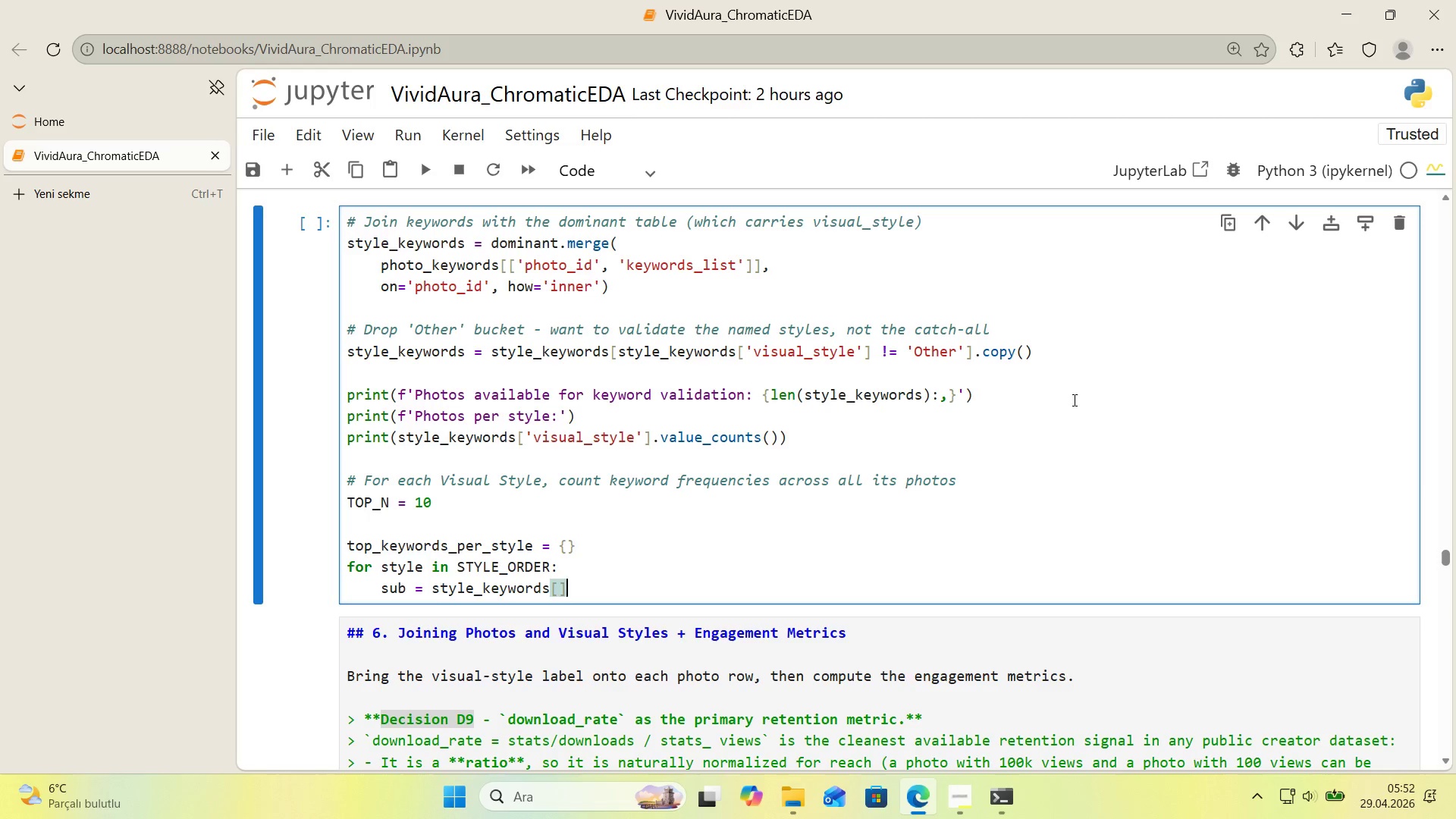 
key(ArrowLeft)
 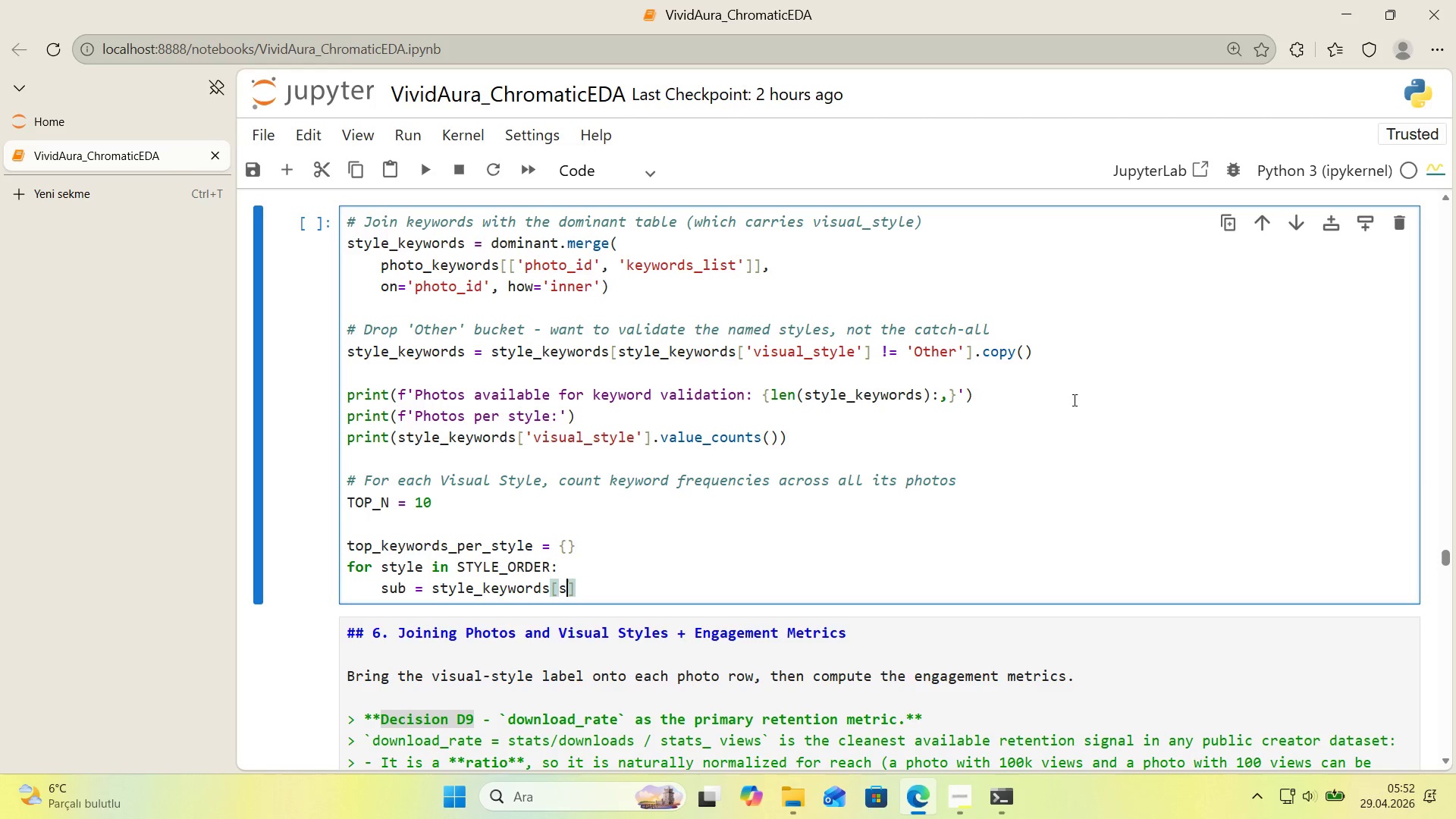 
type(style_keyor)
key(Backspace)
key(Backspace)
type(words)
 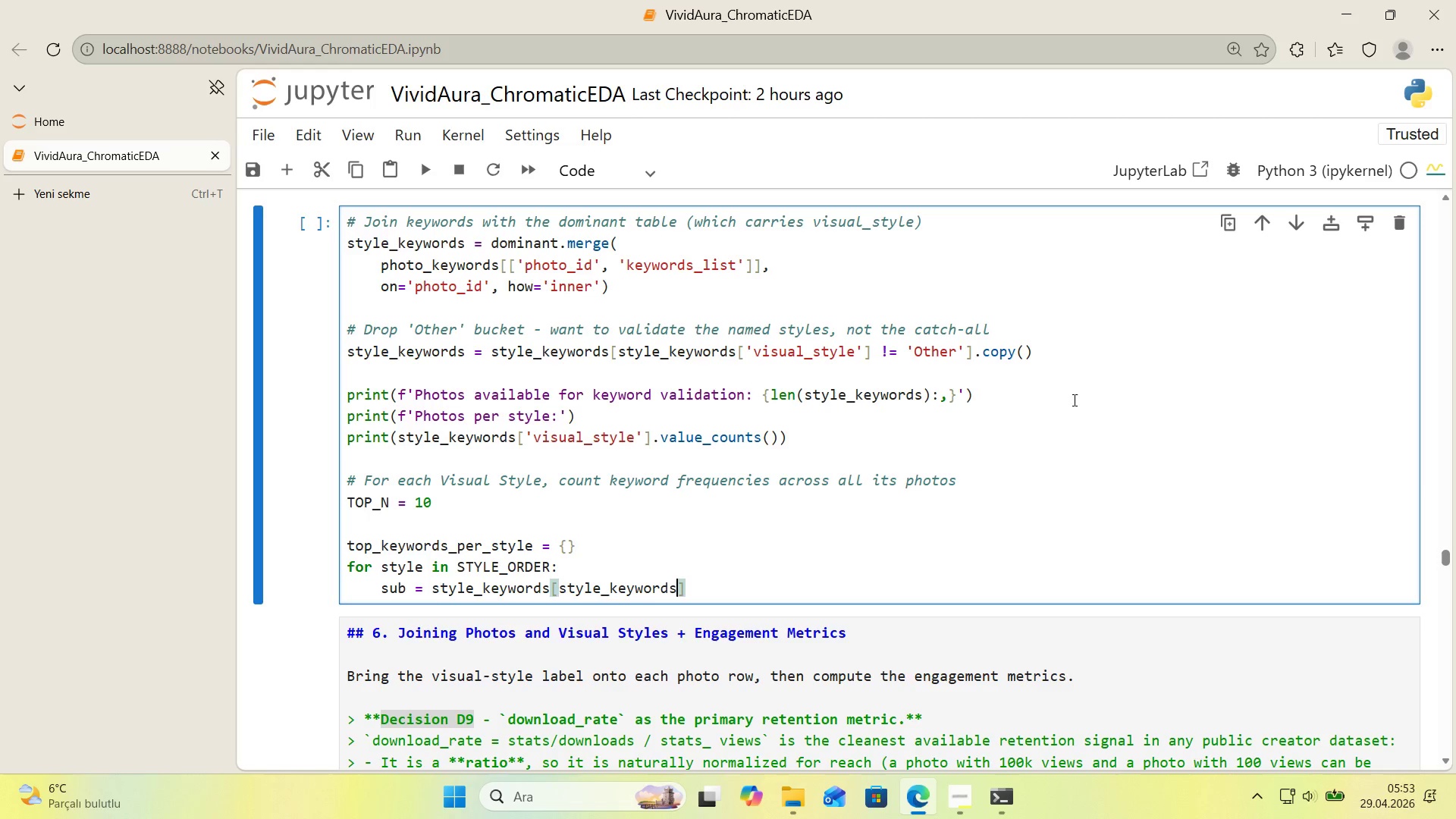 
key(Alt+Control+8)
 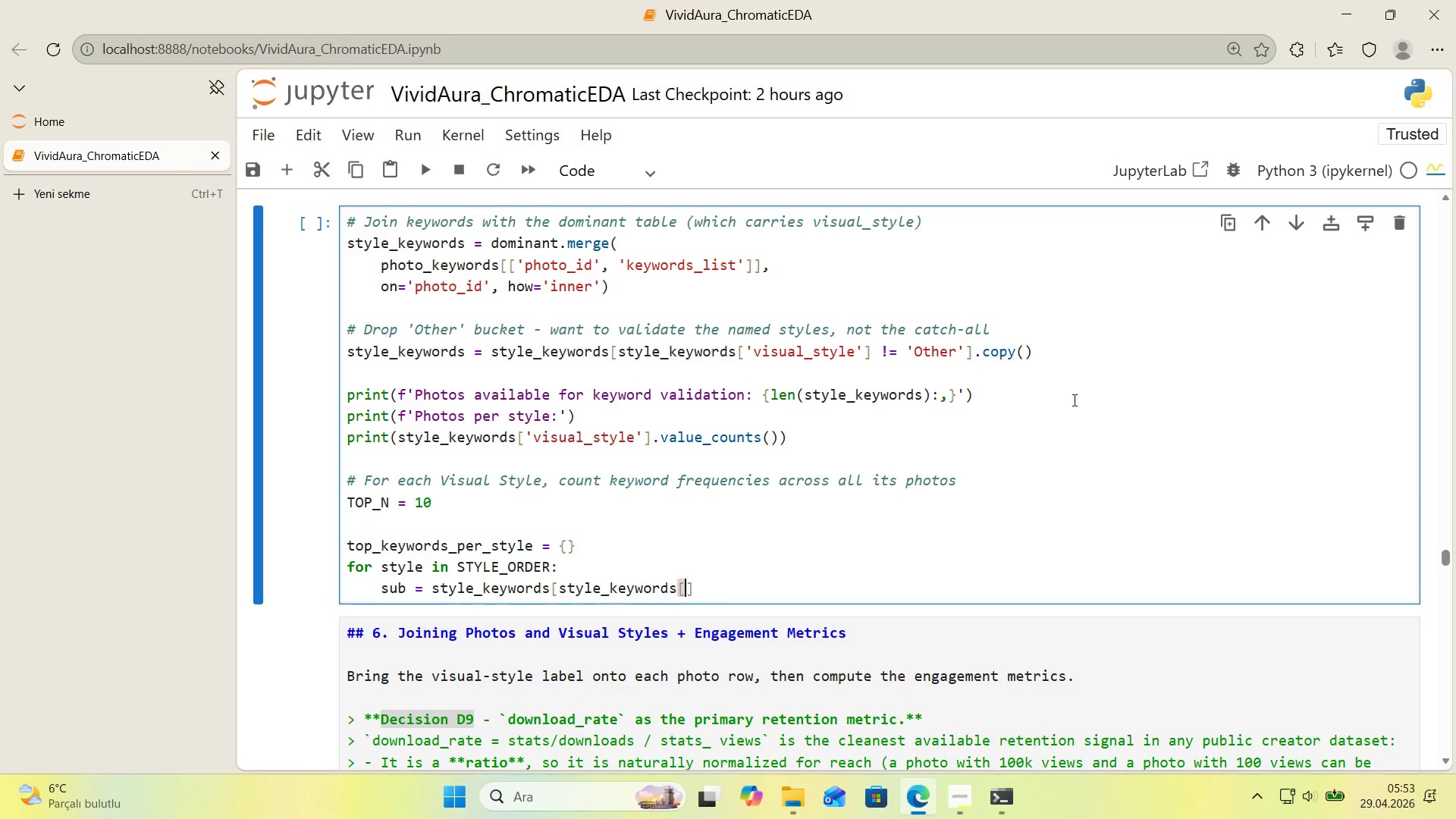 
key(Alt+Control+9)
 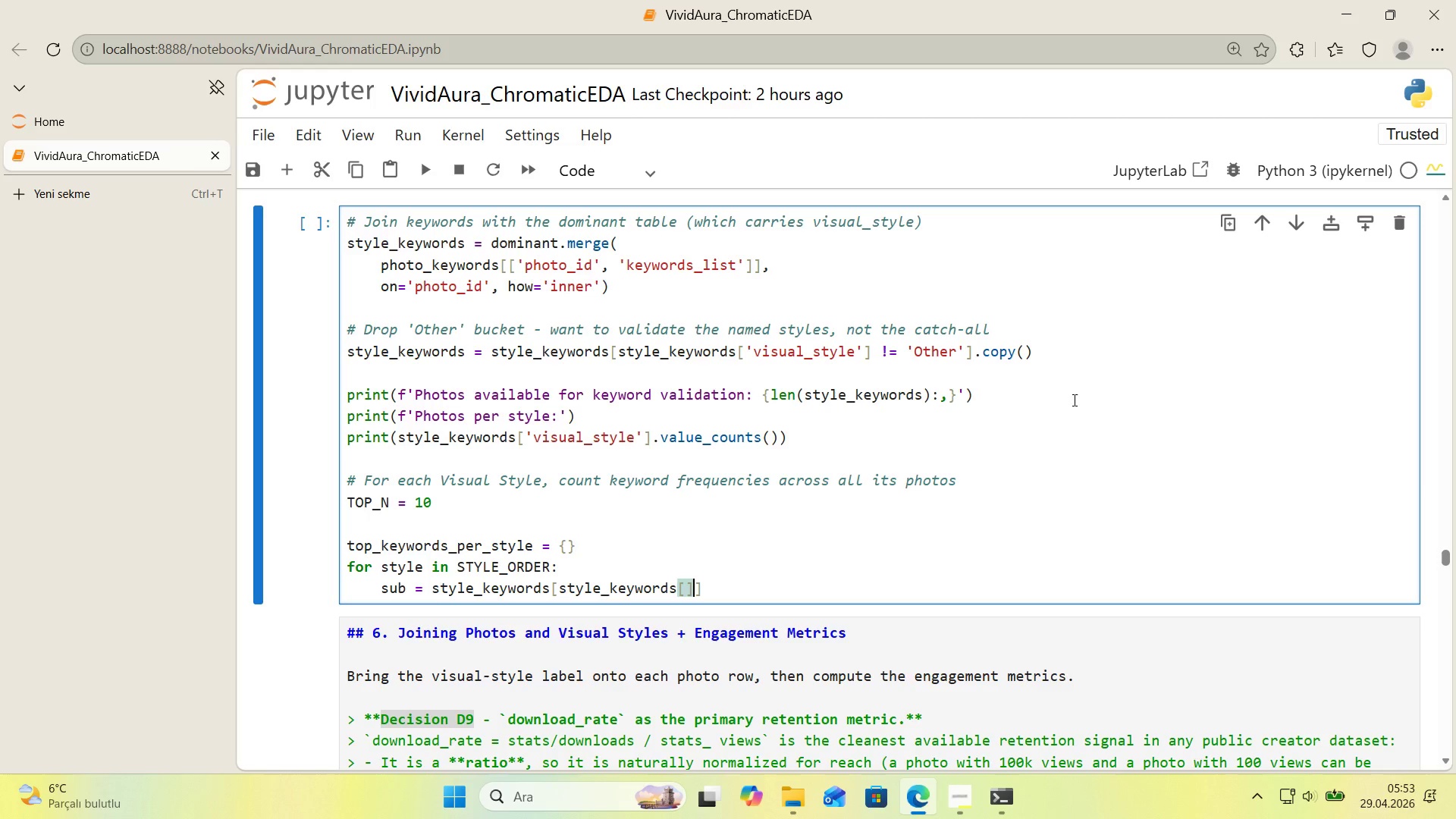 
key(ArrowLeft)
 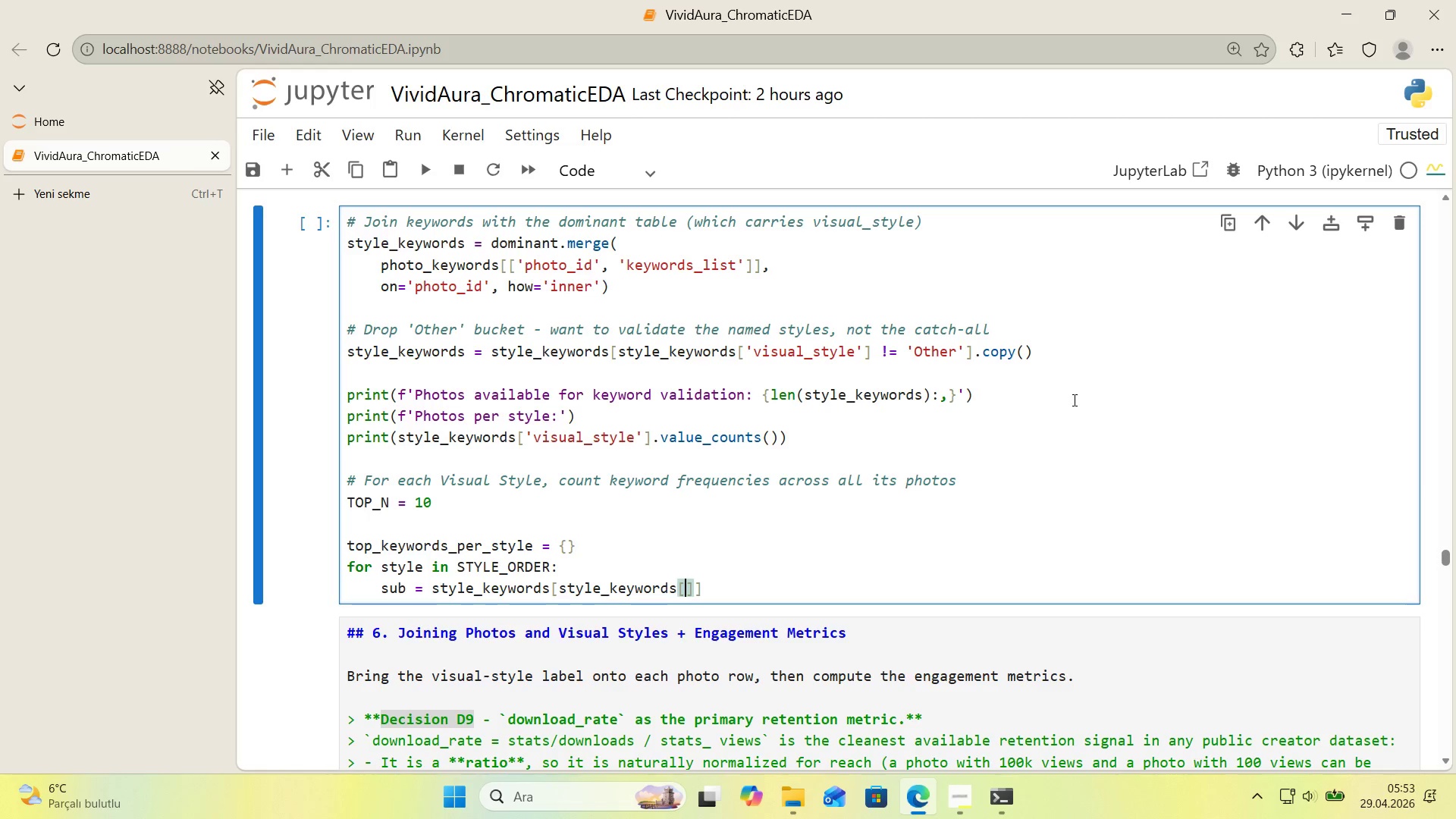 
type(@@)
 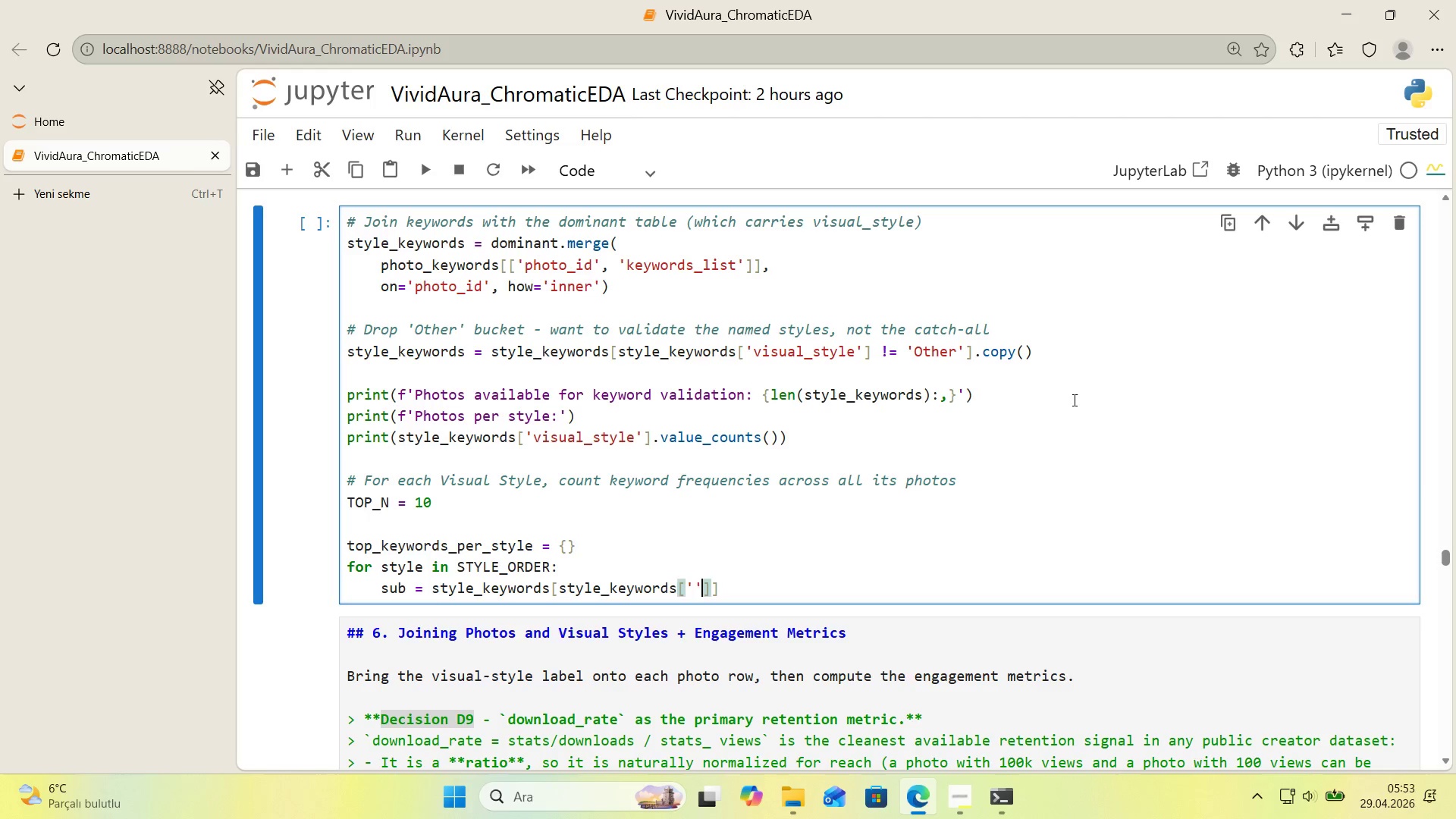 
key(Shift+ArrowLeft)
 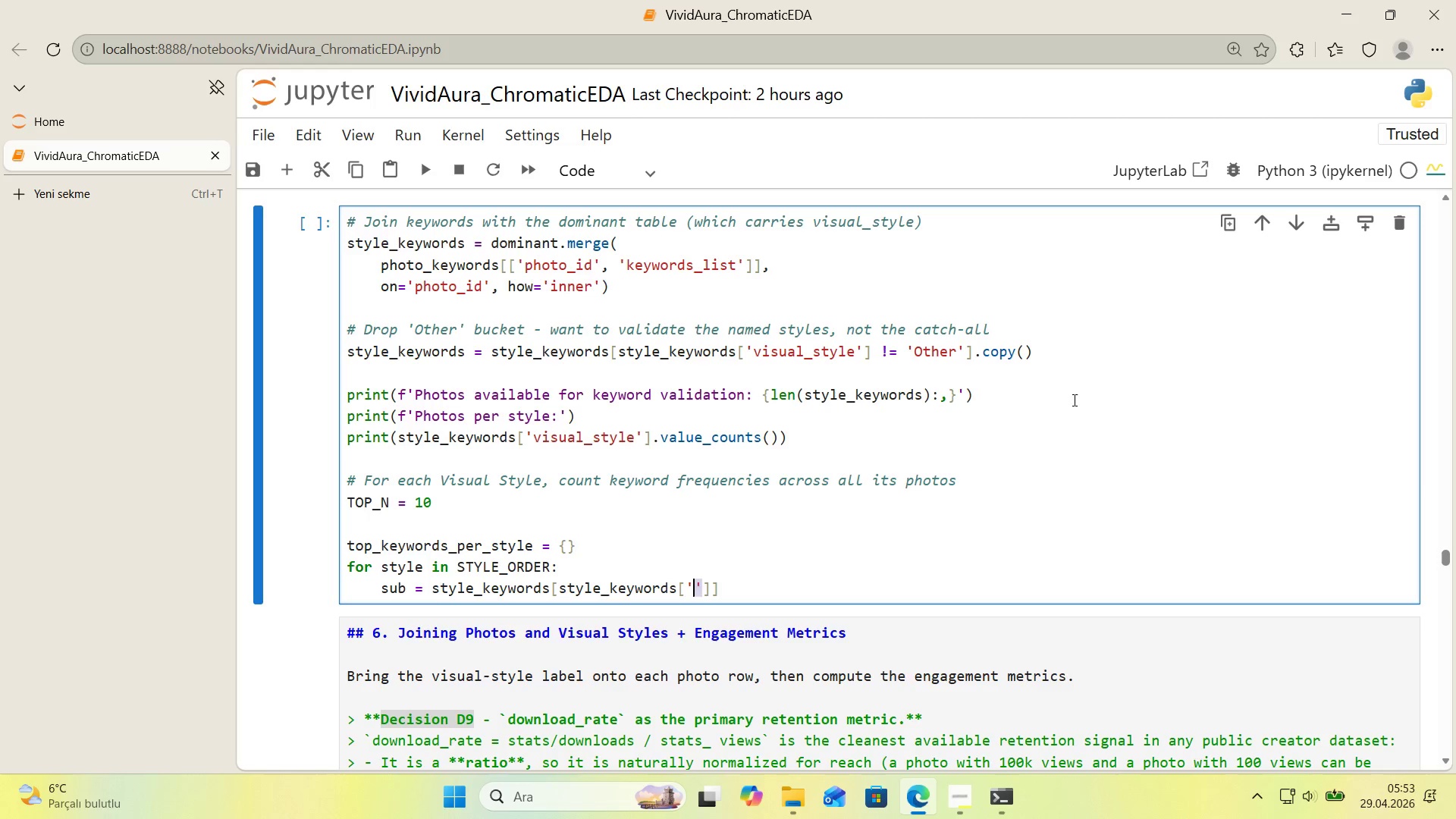 
type(v'sual@)
 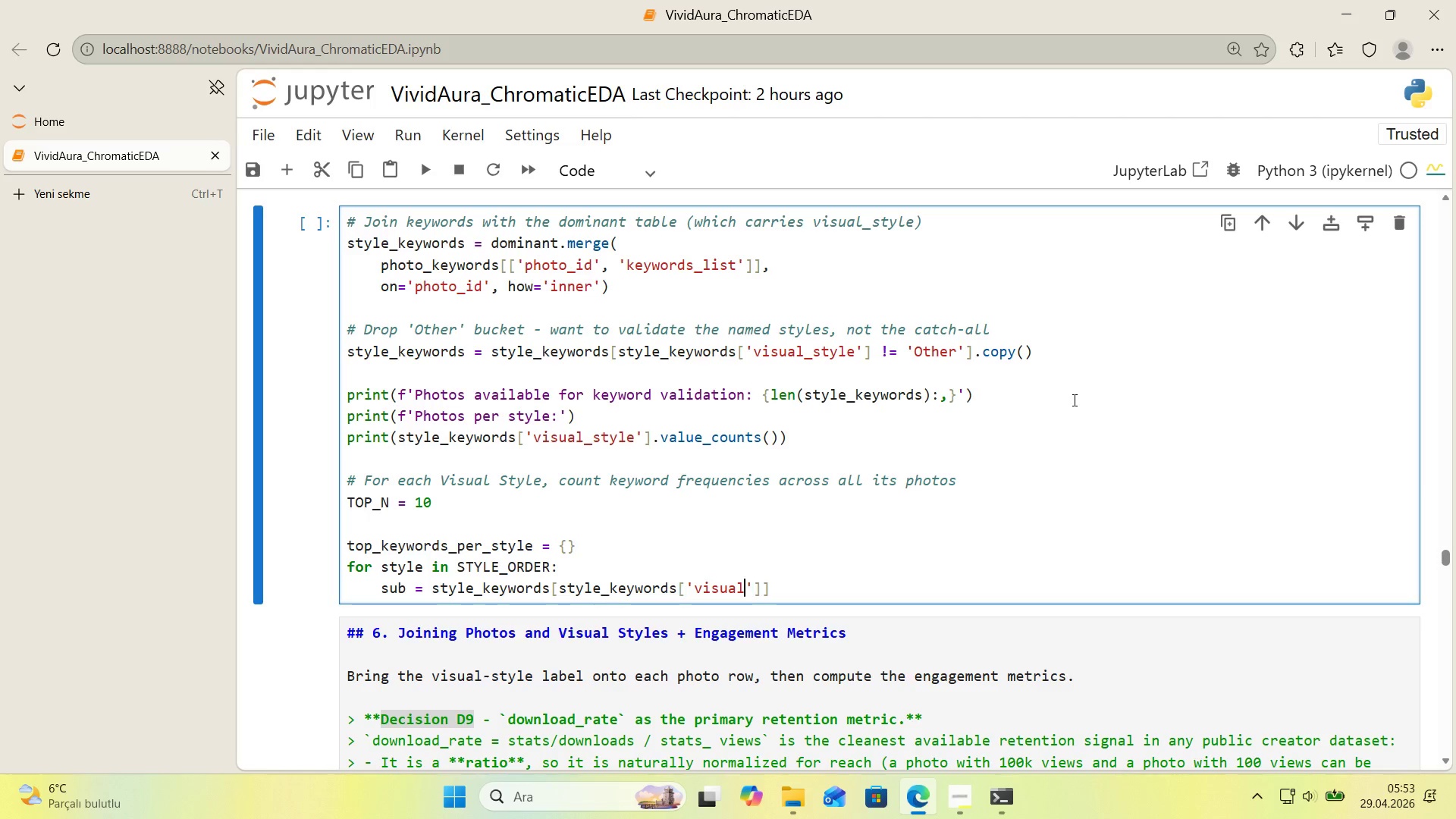 
key(ArrowLeft)
 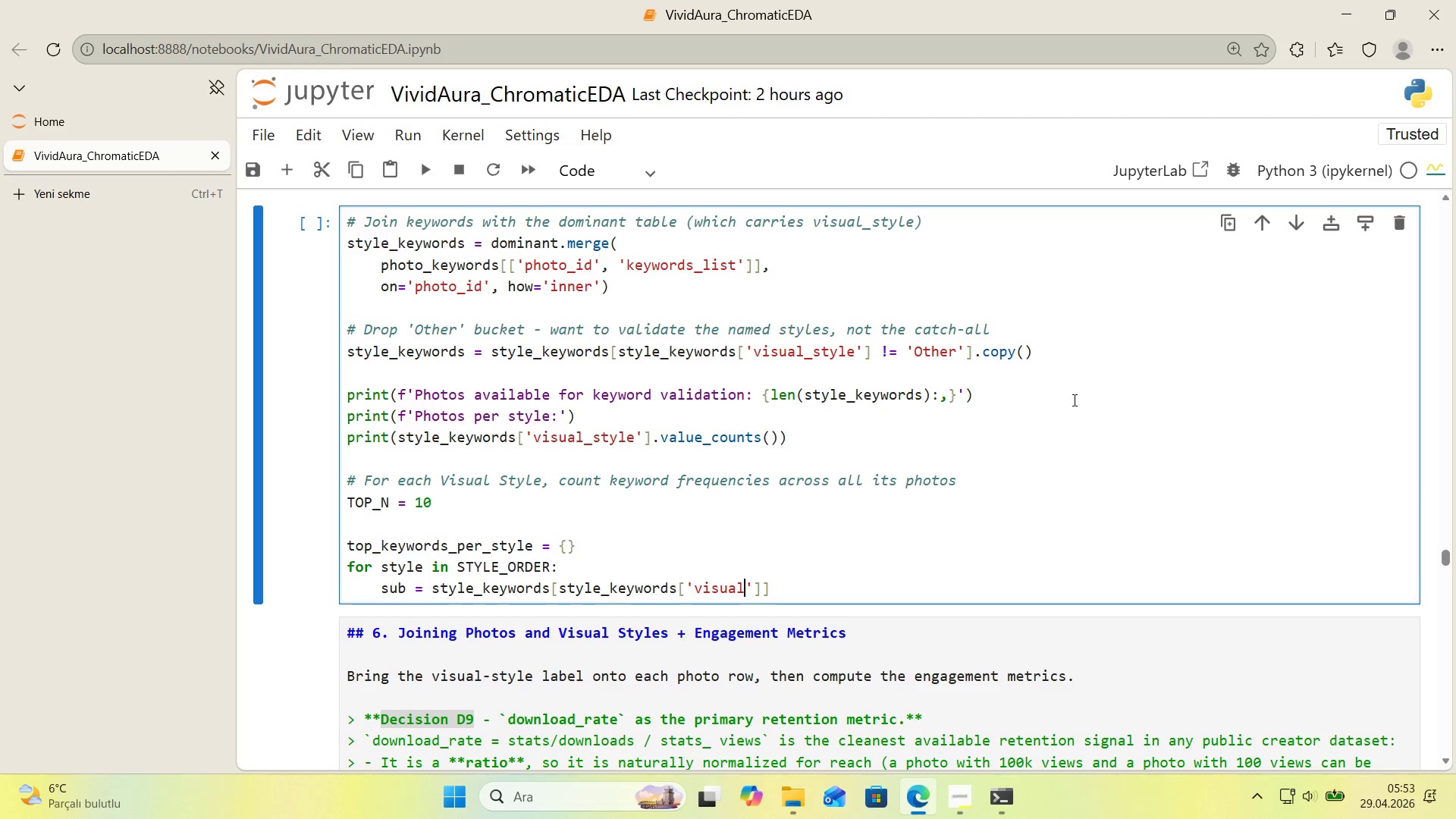 
type(_style)
 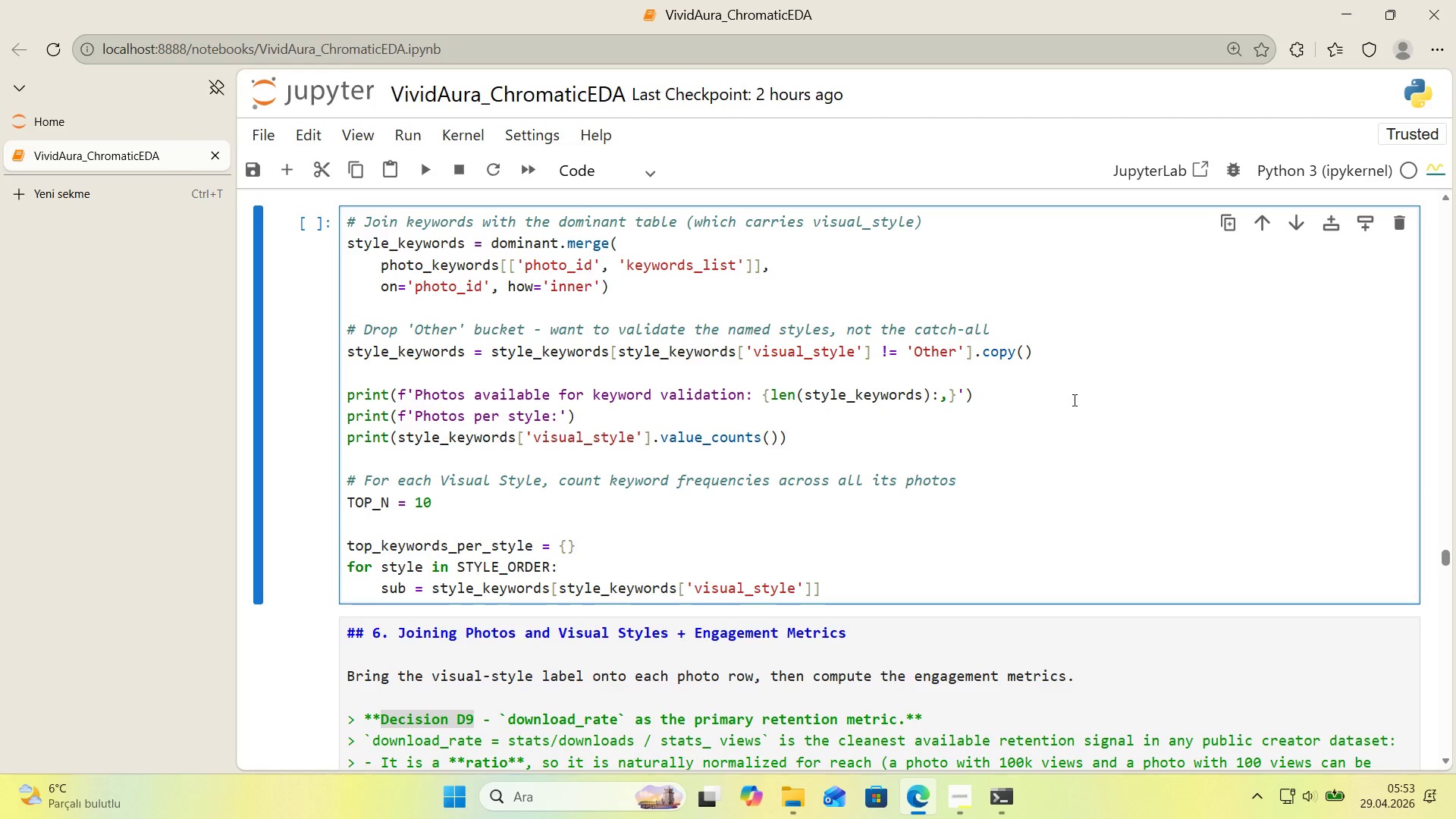 
key(ArrowRight)
 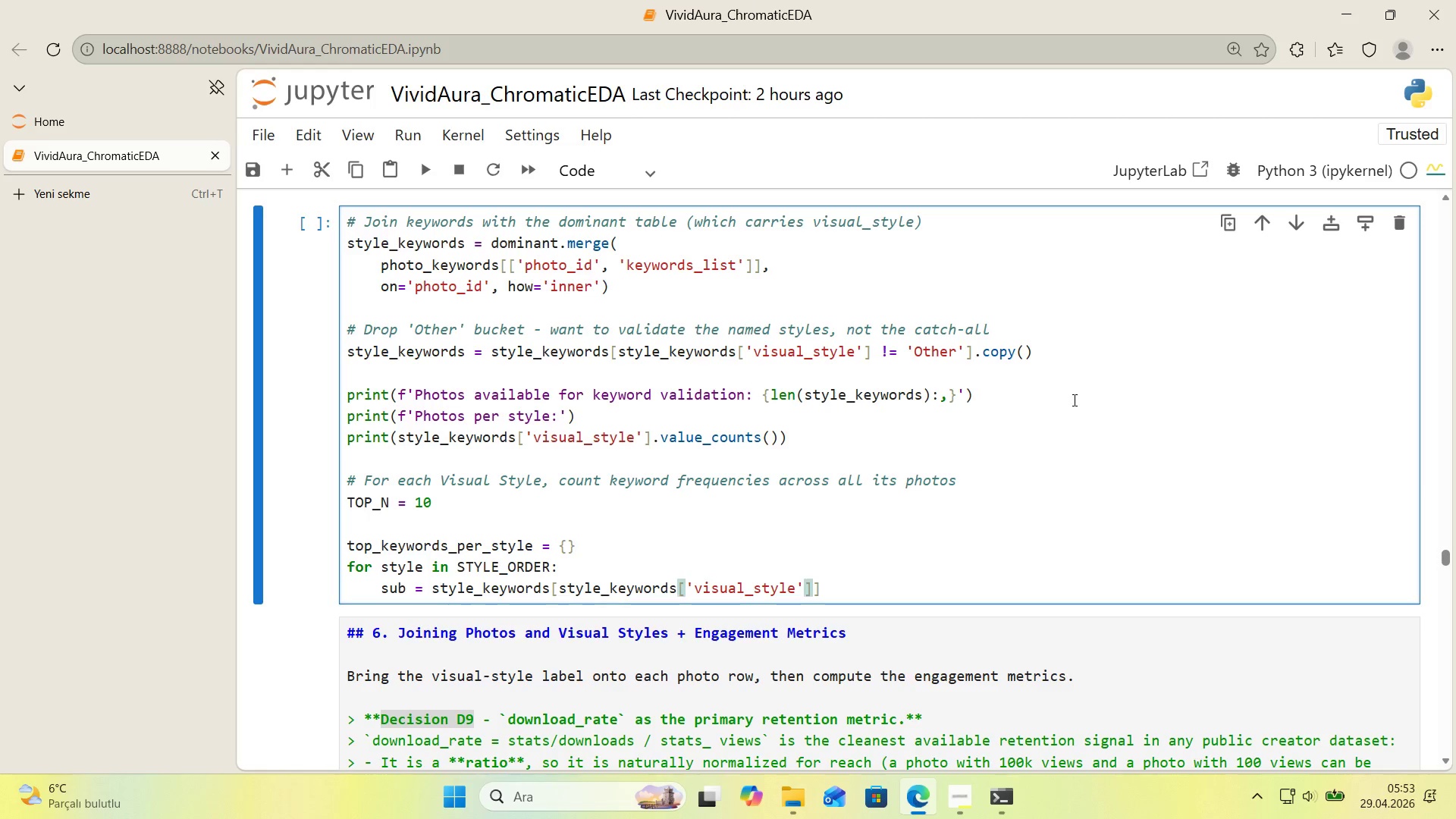 
key(ArrowRight)
 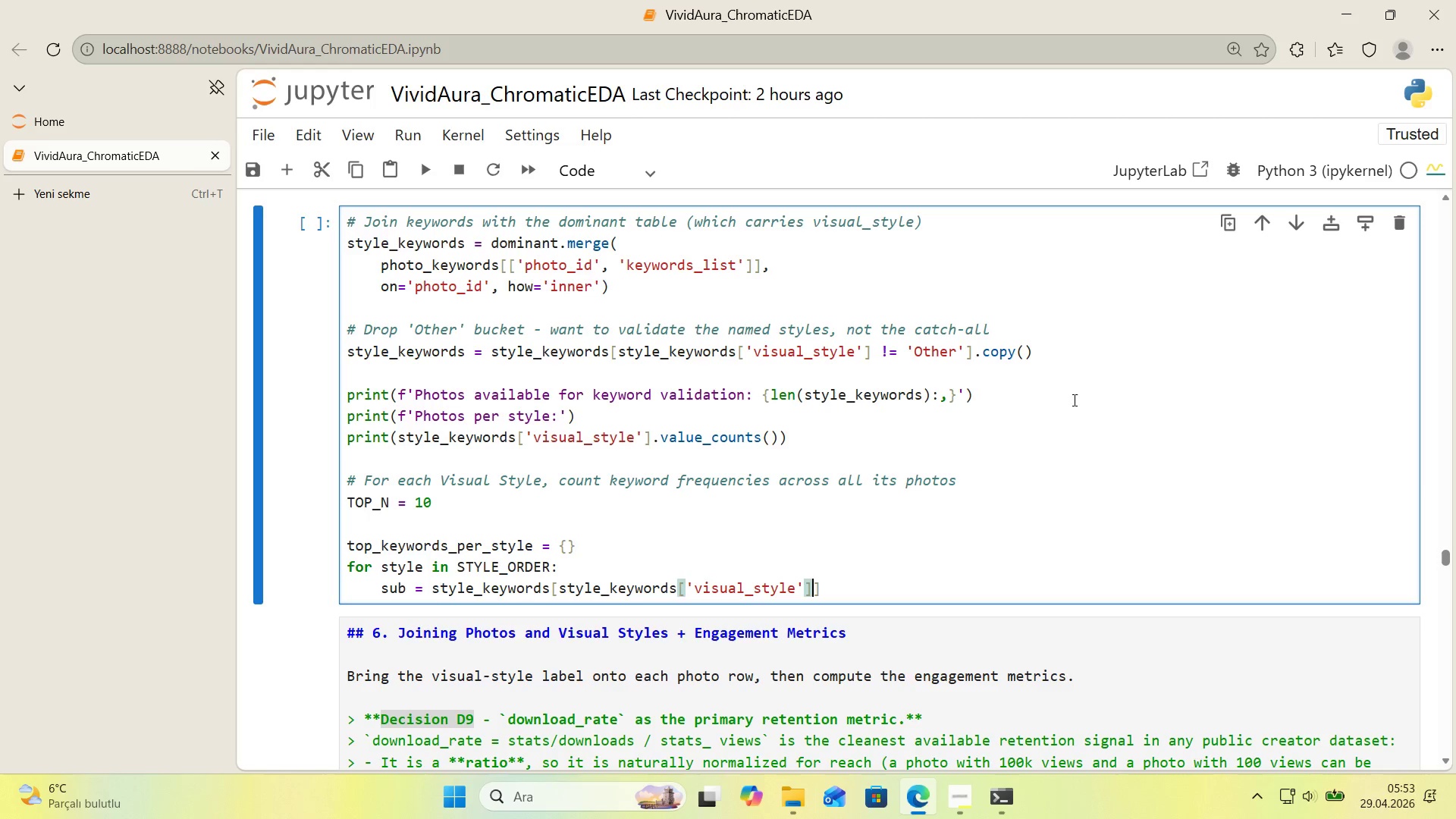 
type( )) style)
 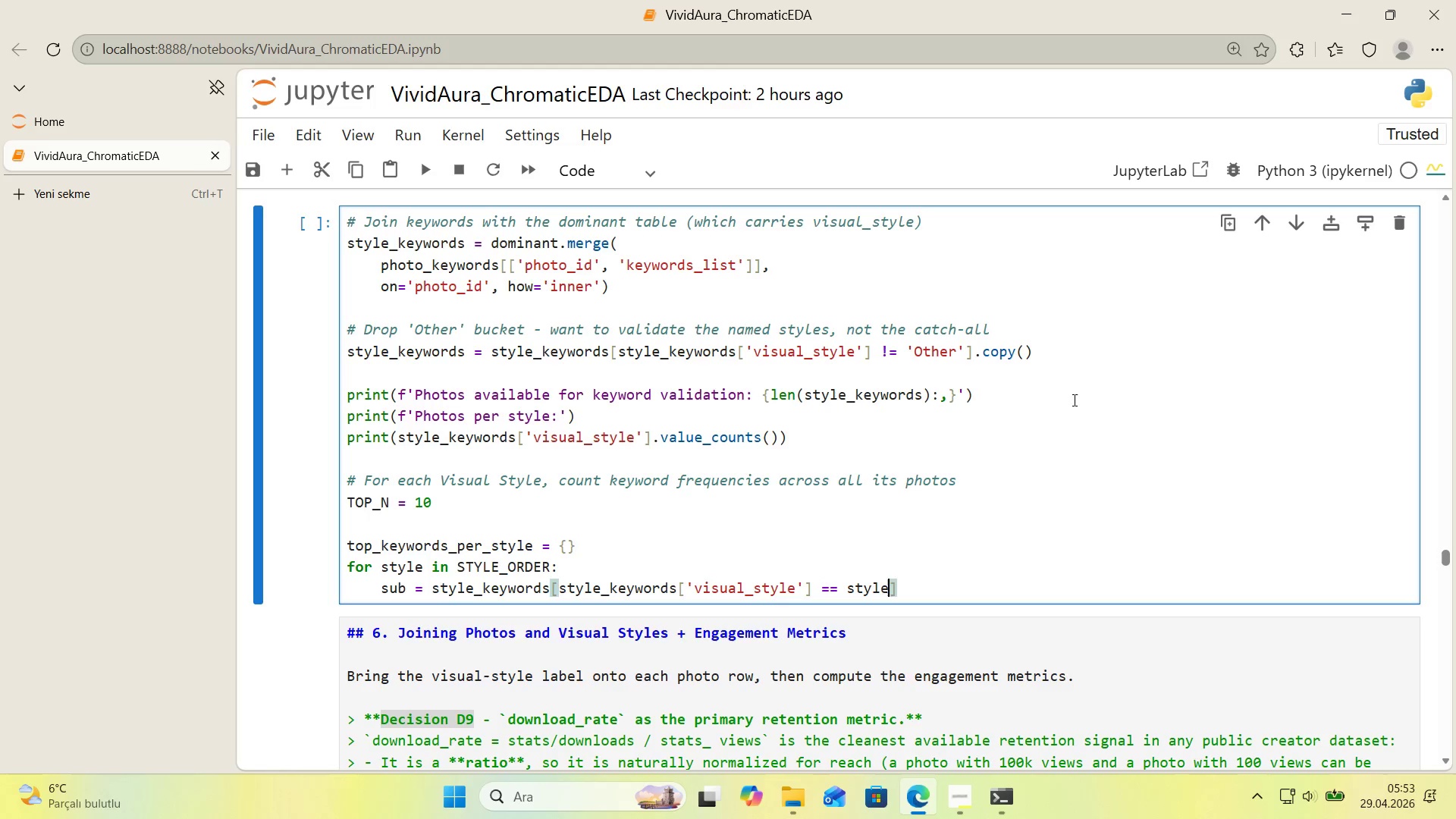 
key(ArrowRight)
 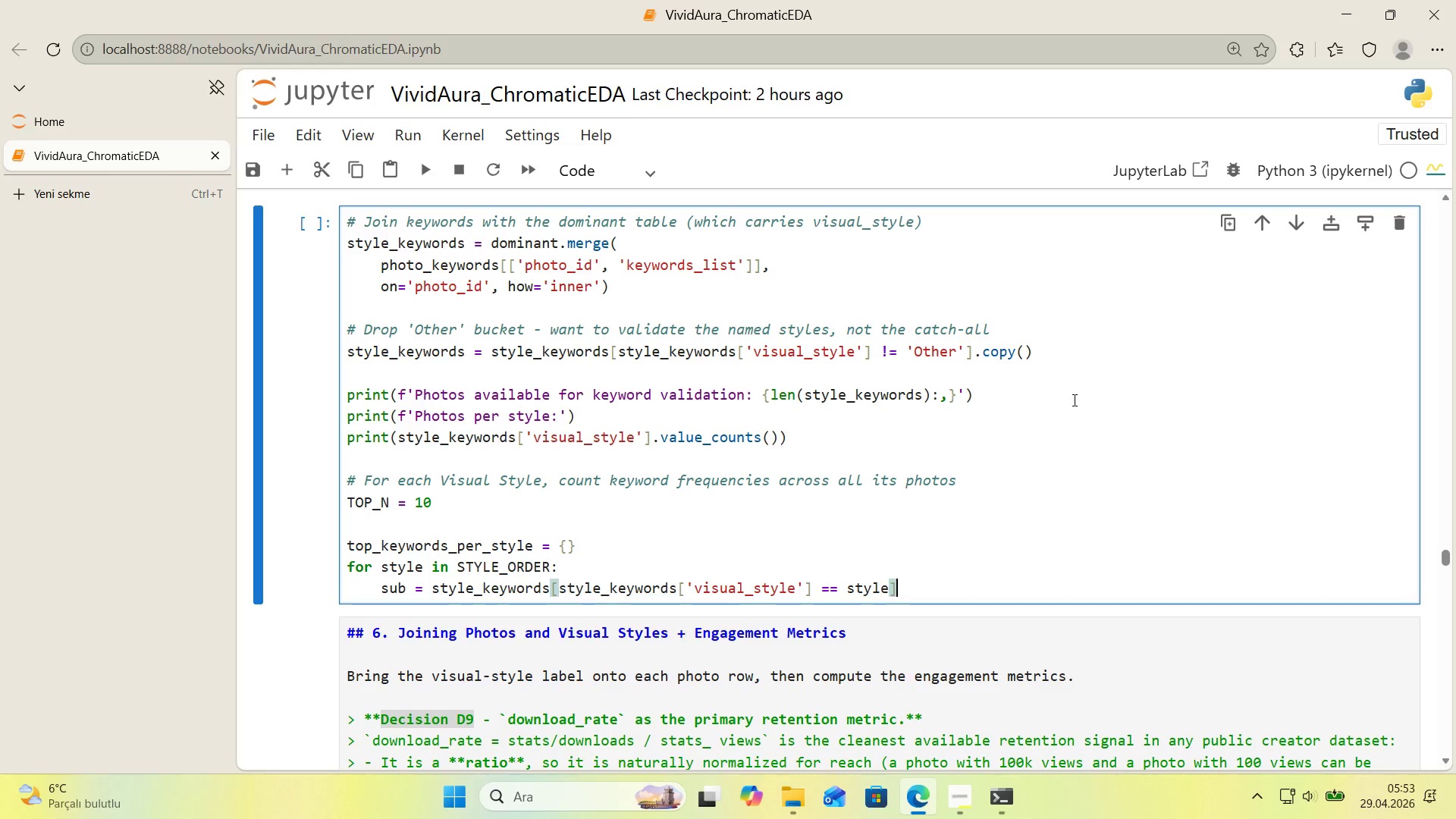 
key(ArrowRight)
 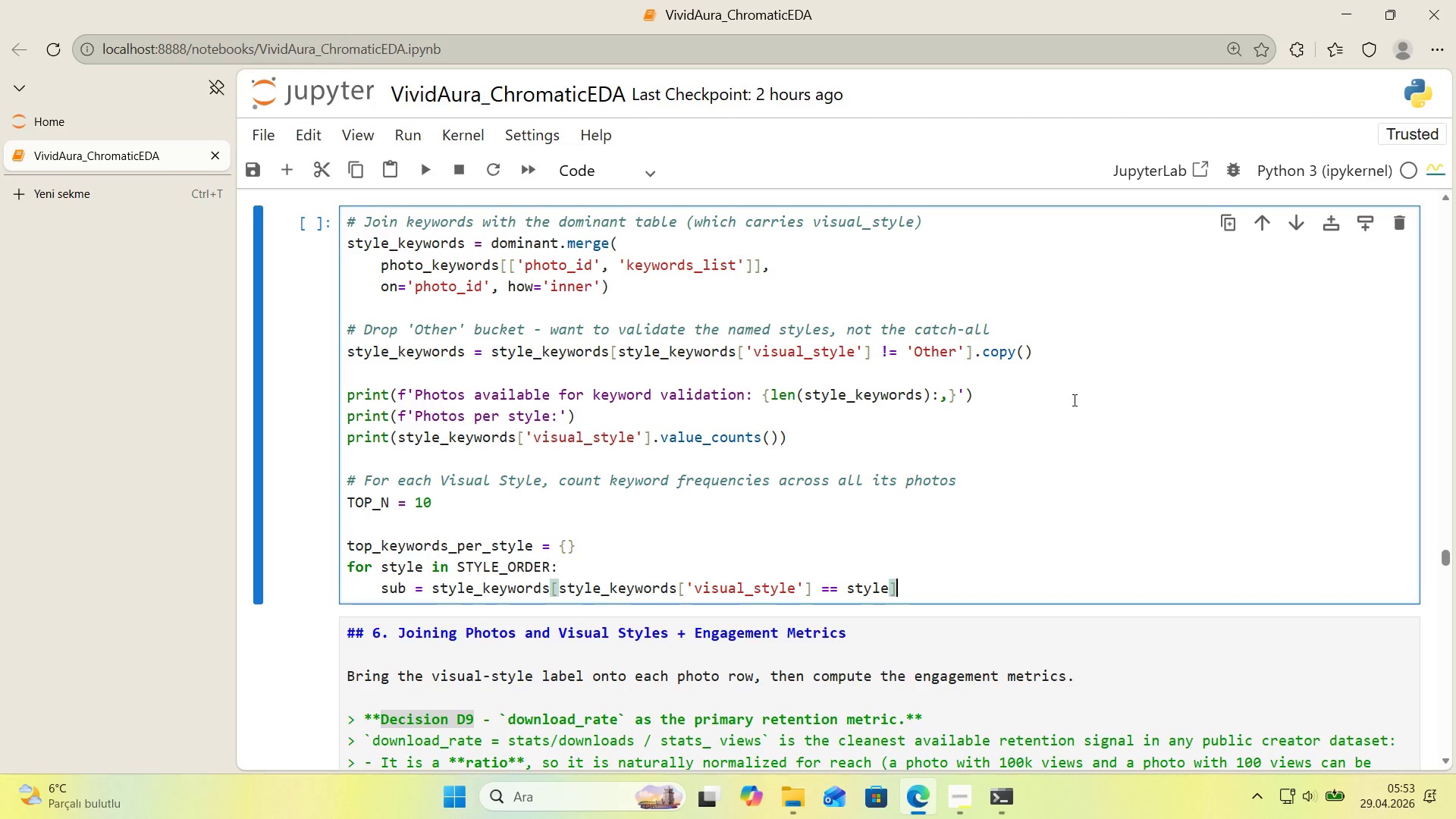 
key(Enter)
 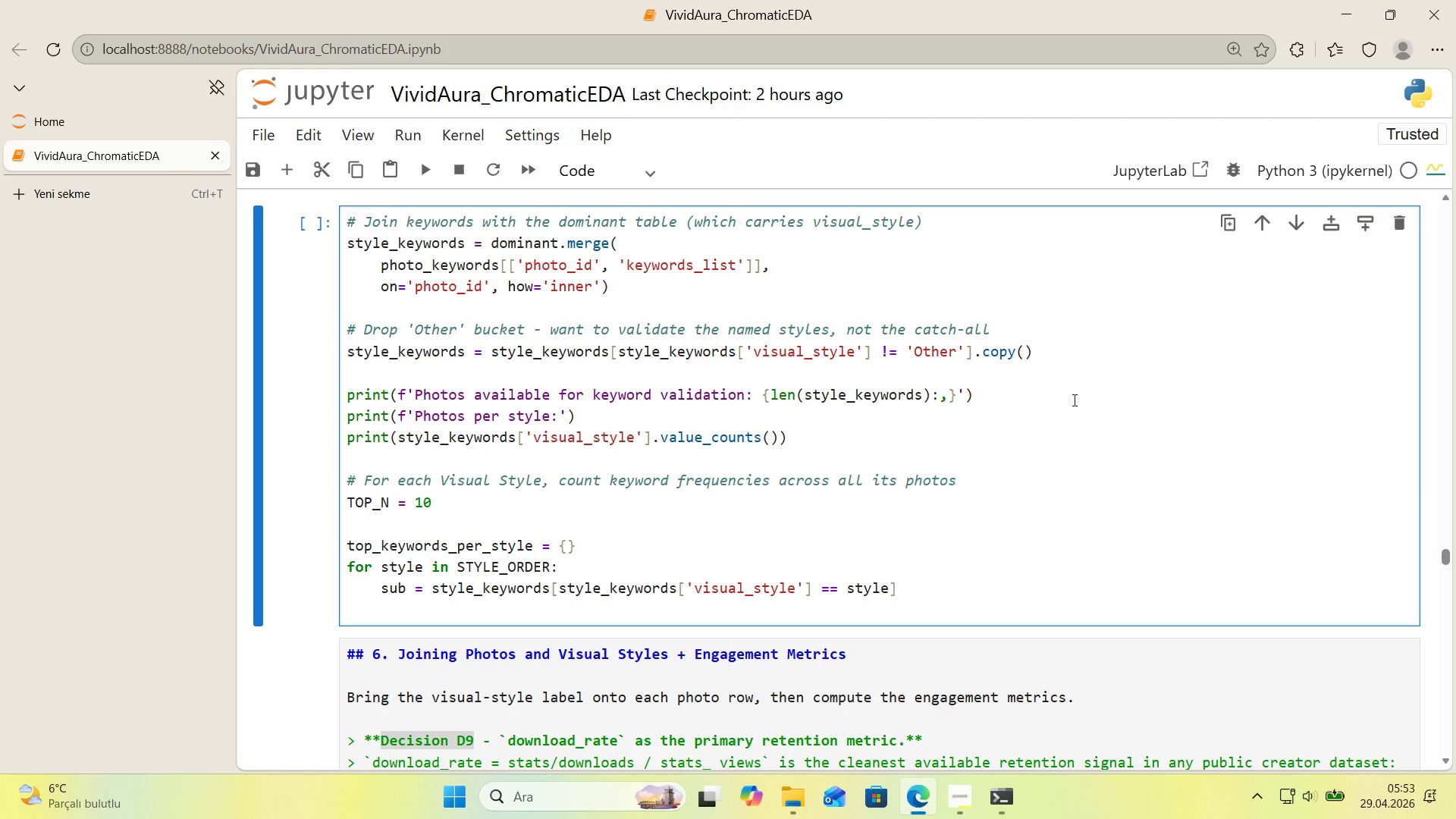 
wait(19.25)
 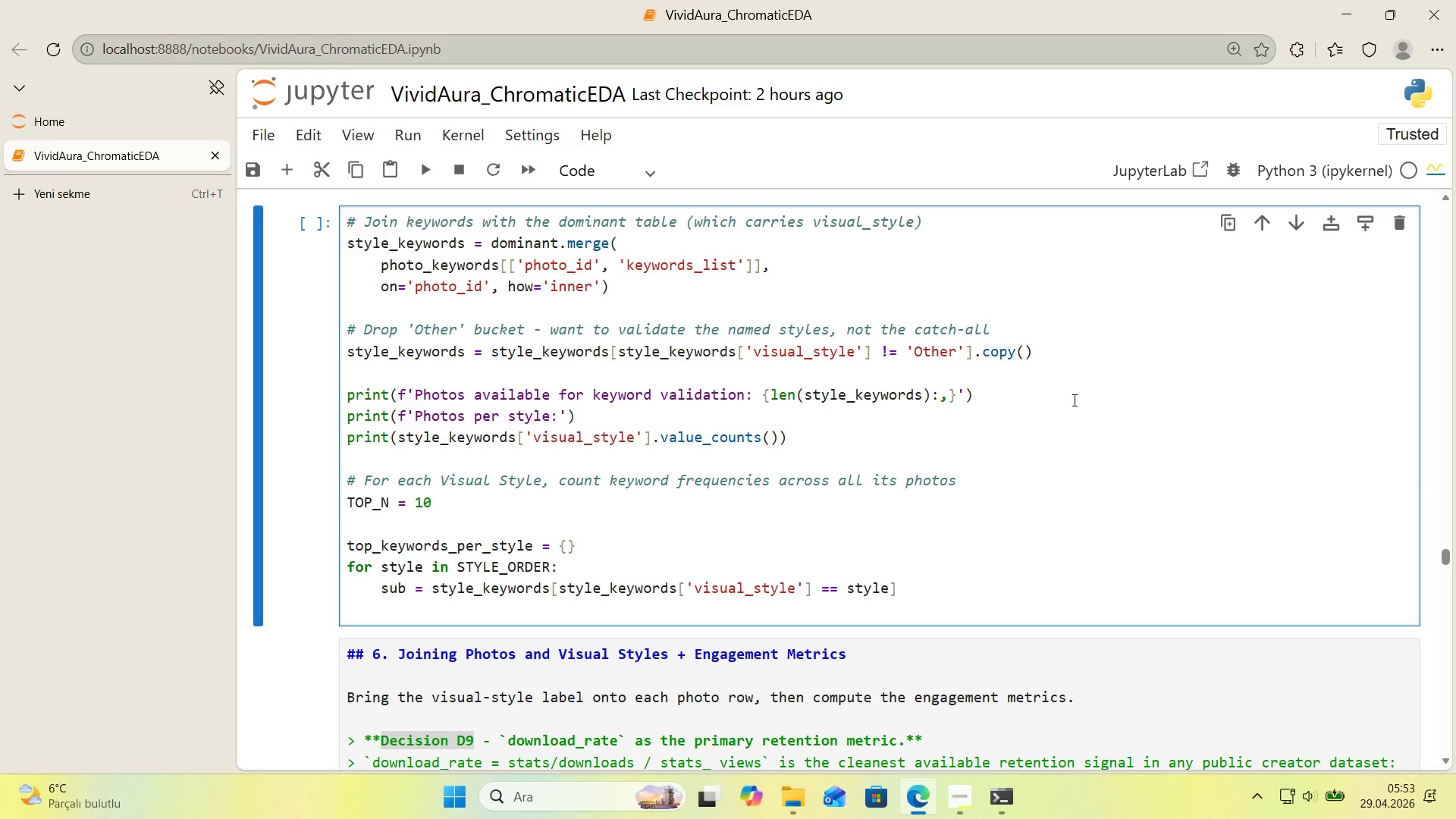 
type('f len*()
 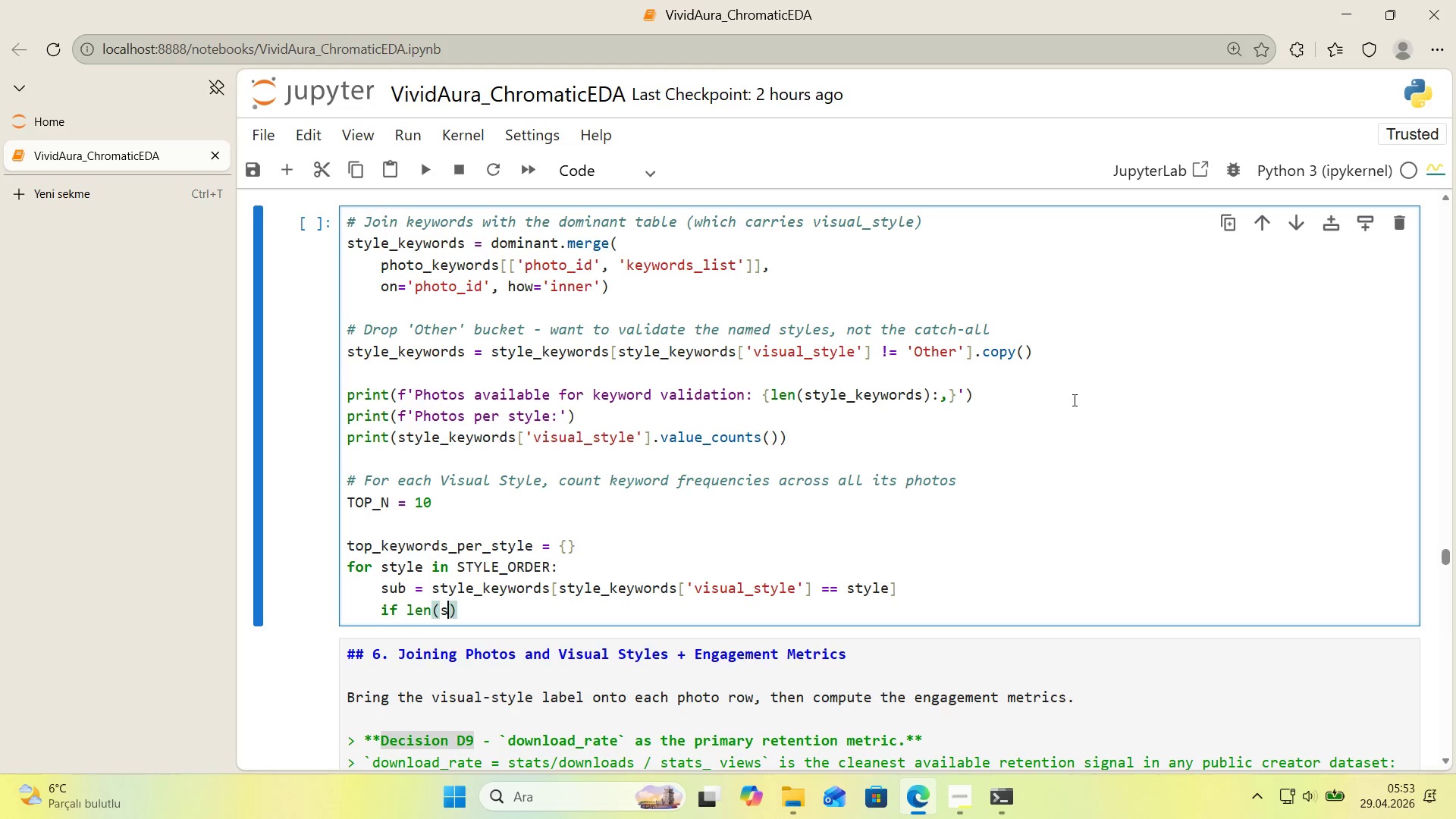 
 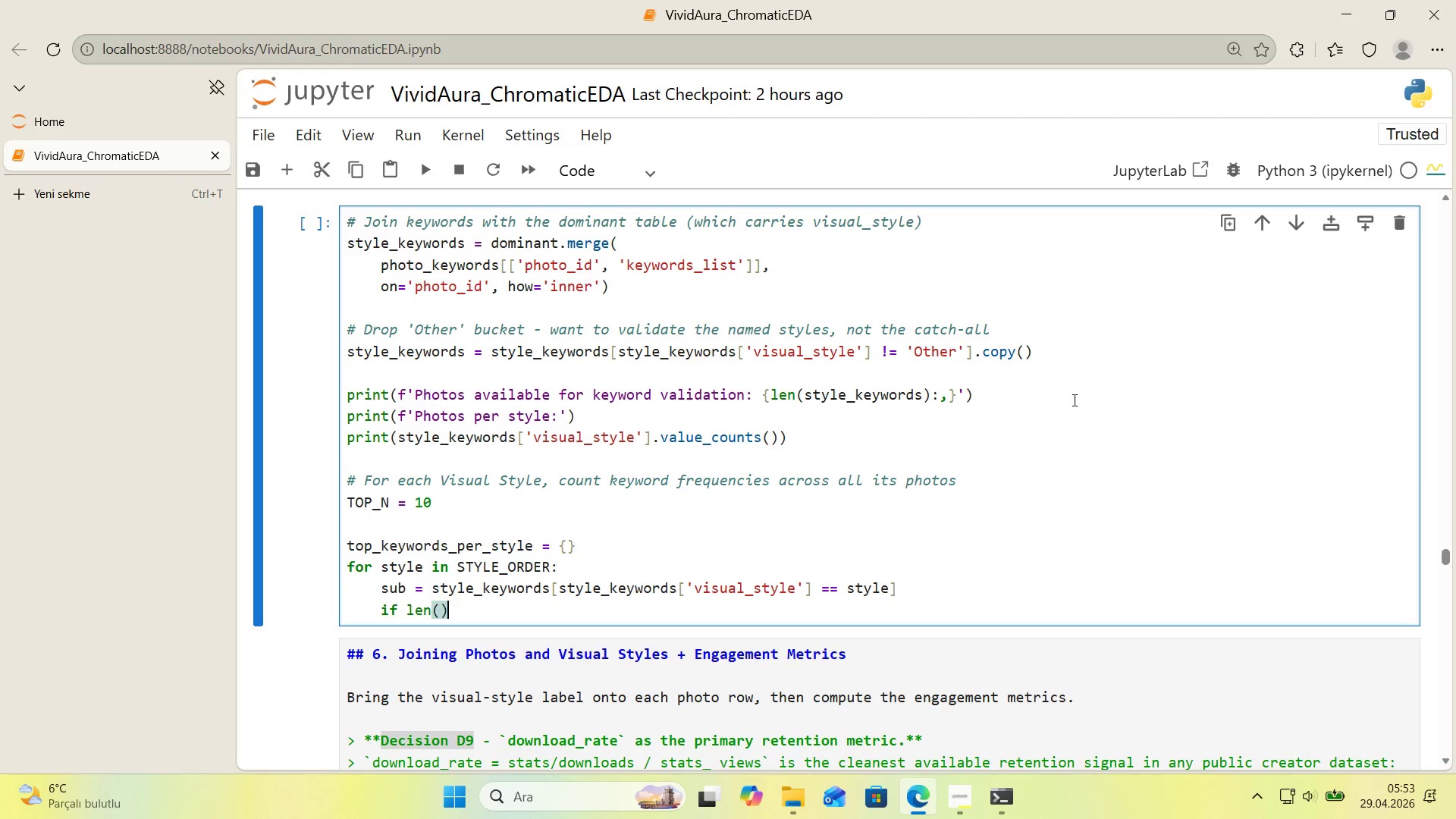 
key(ArrowLeft)
 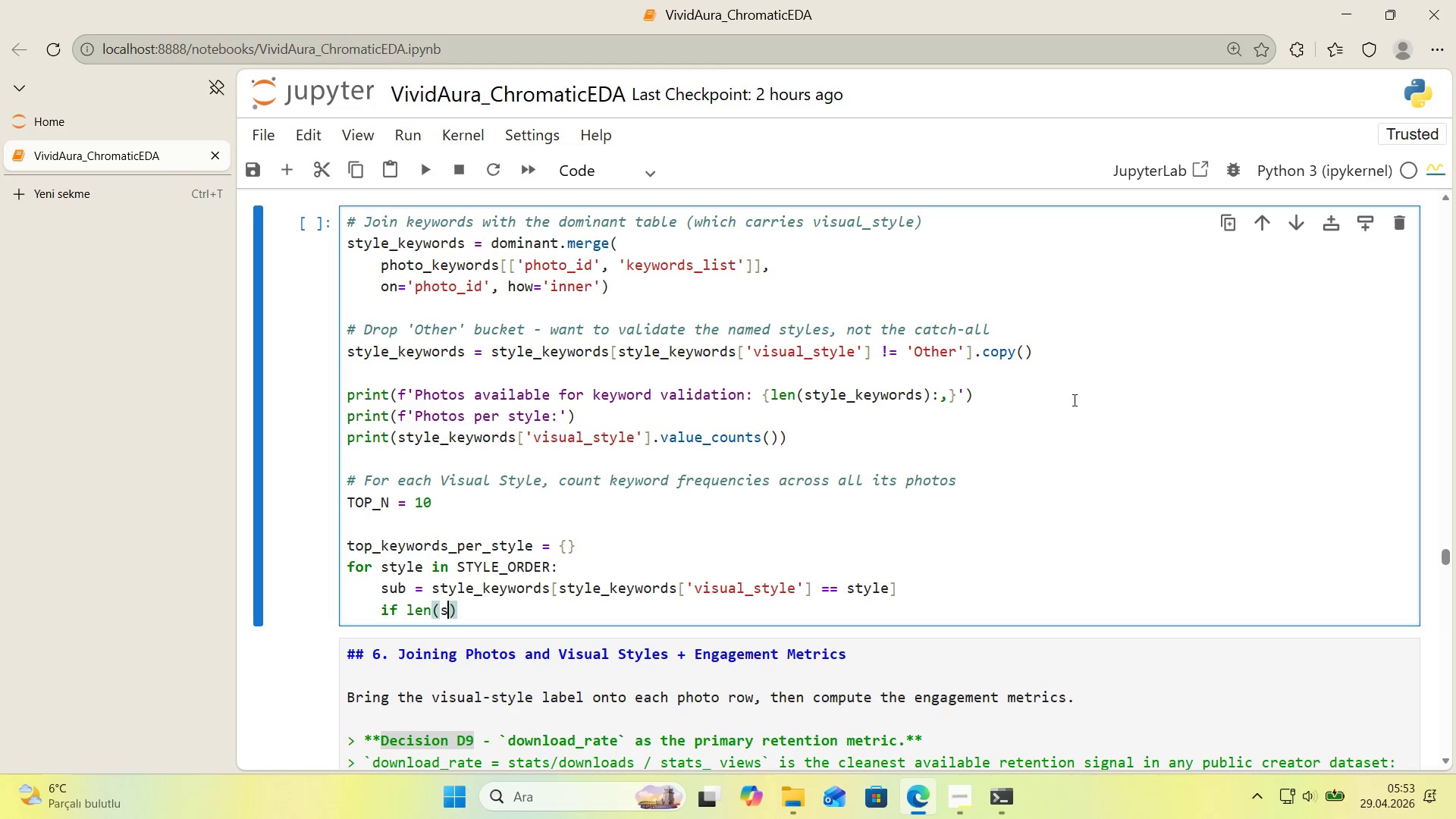 
type(sub)
 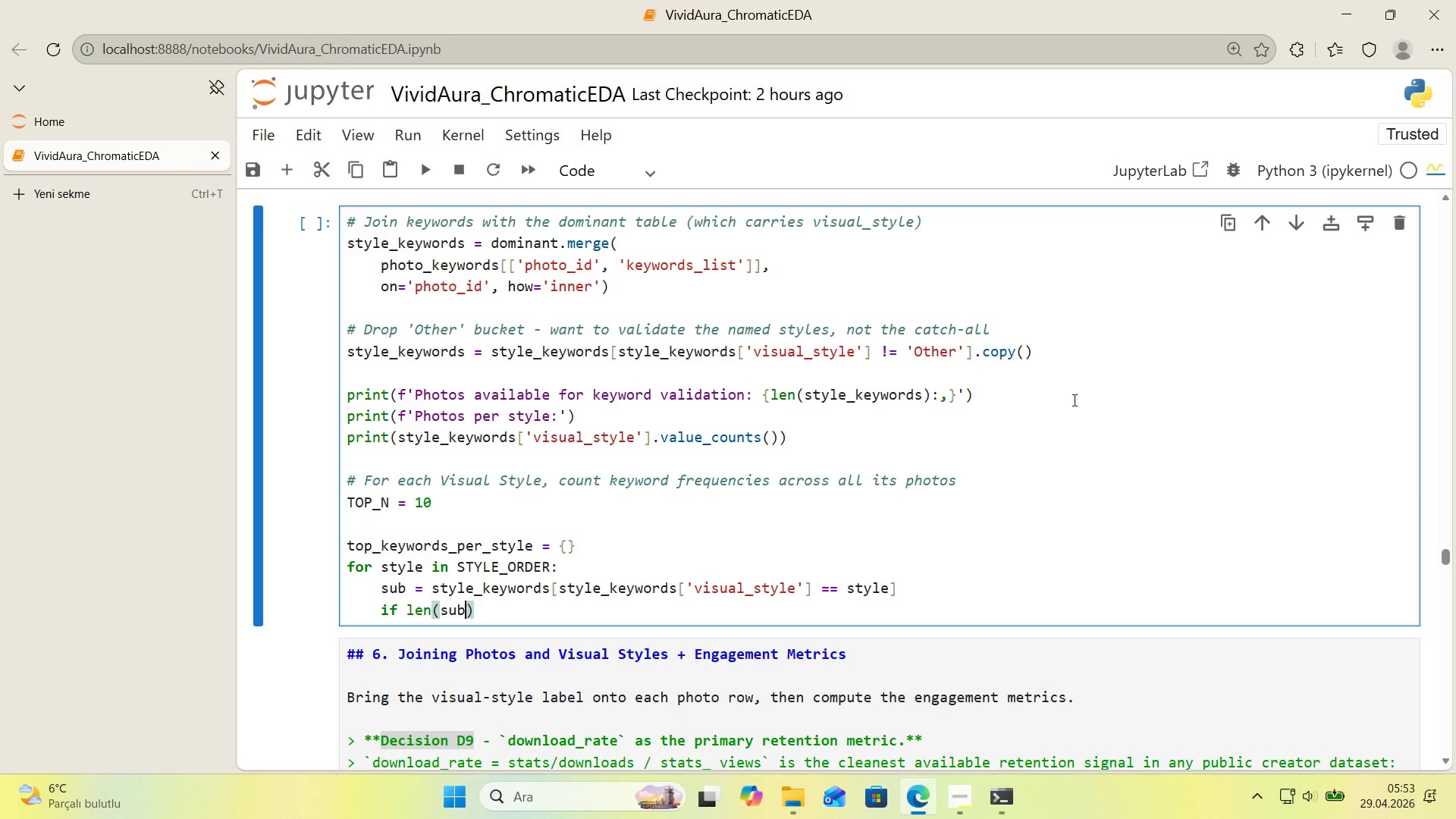 
key(ArrowRight)
 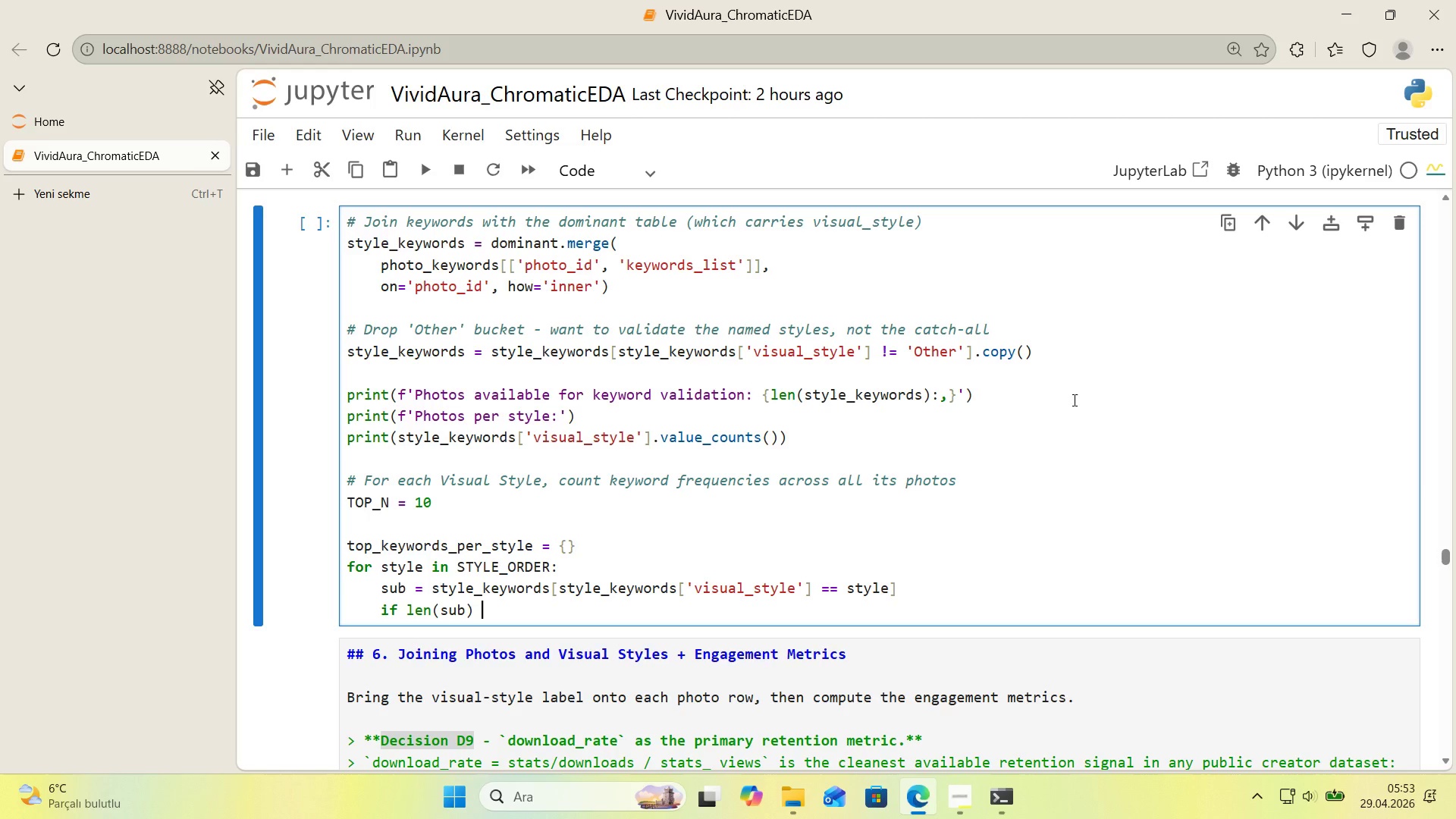 
type( )) 0>)
 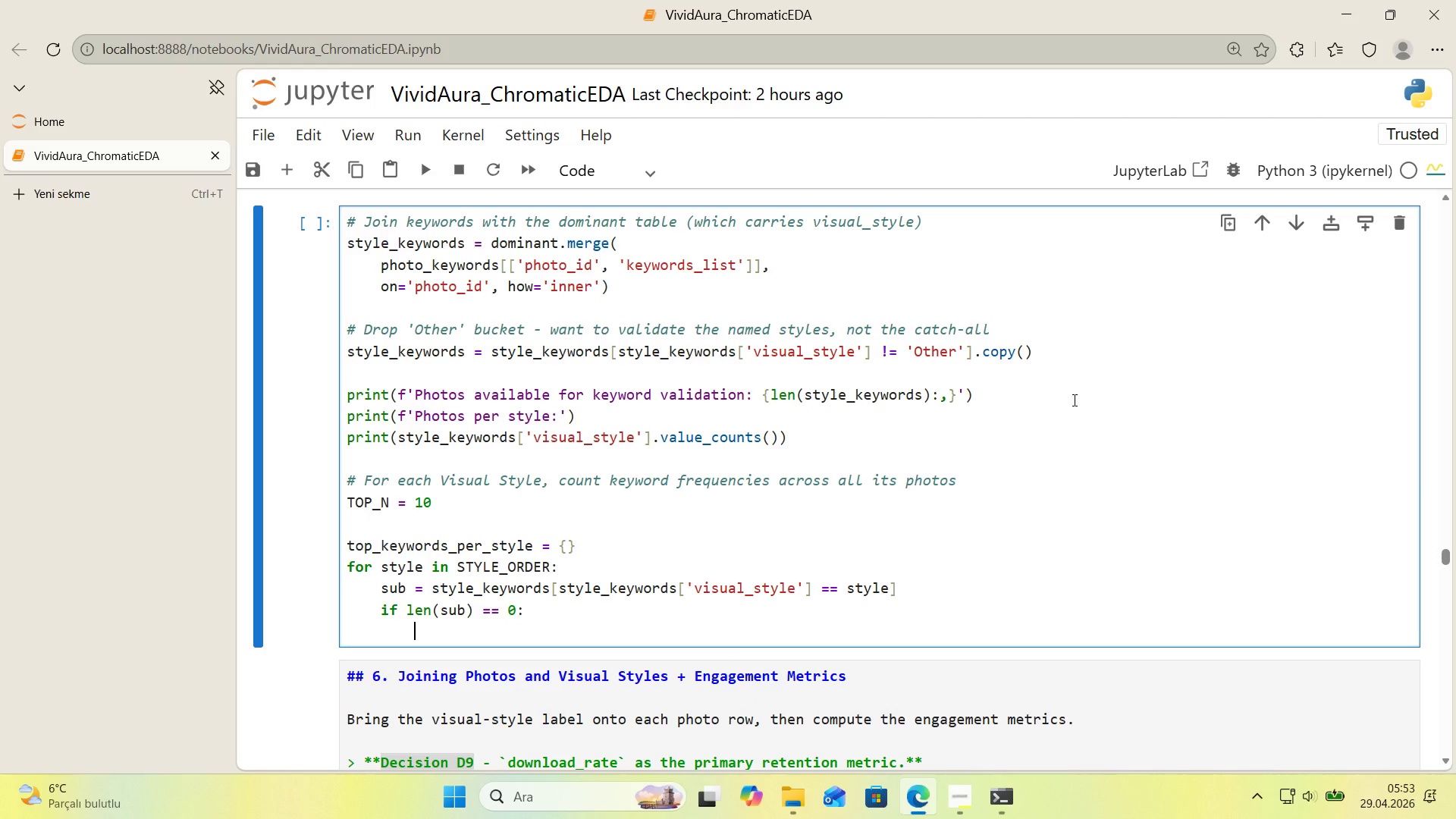 
 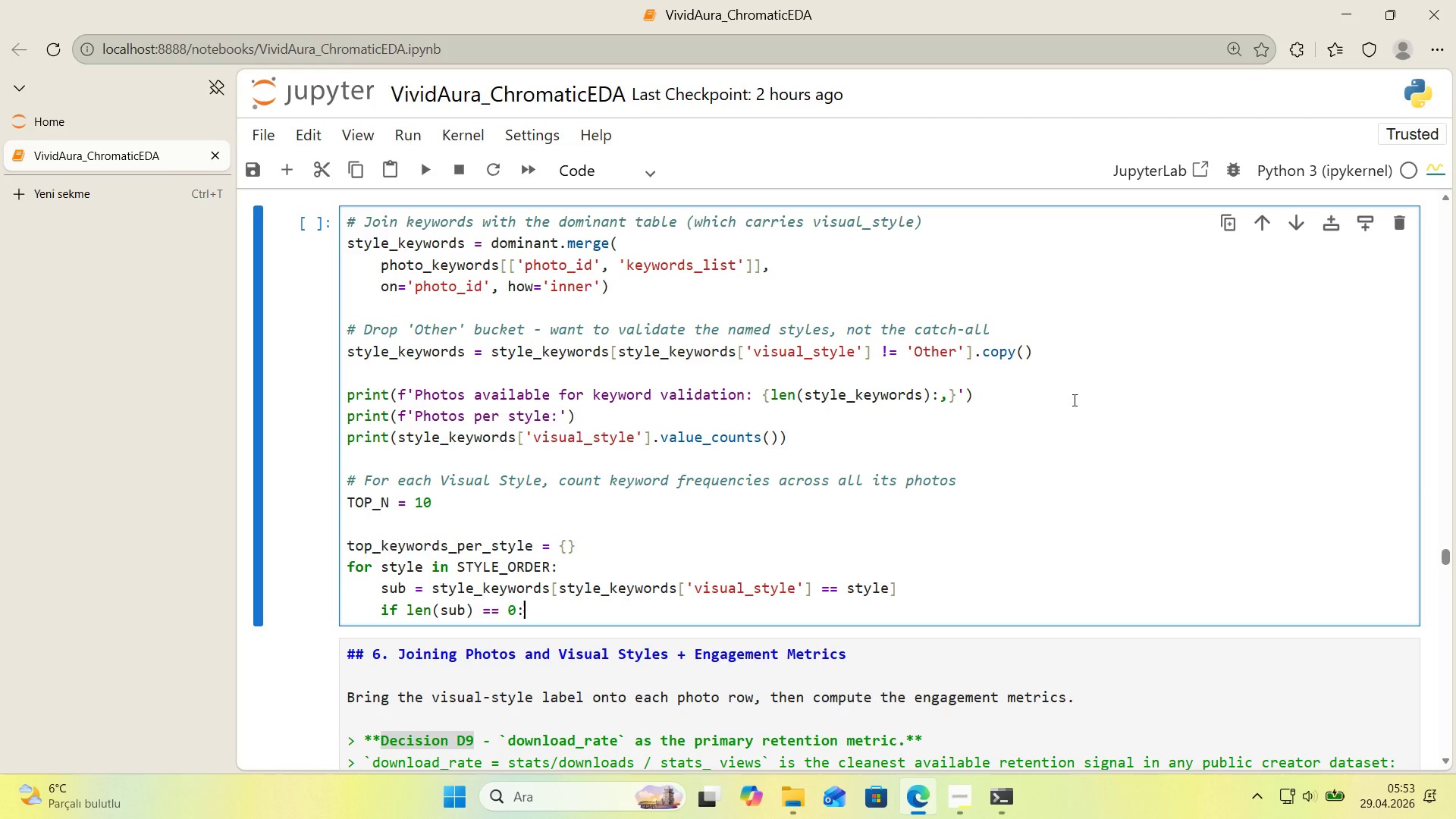 
key(Enter)
 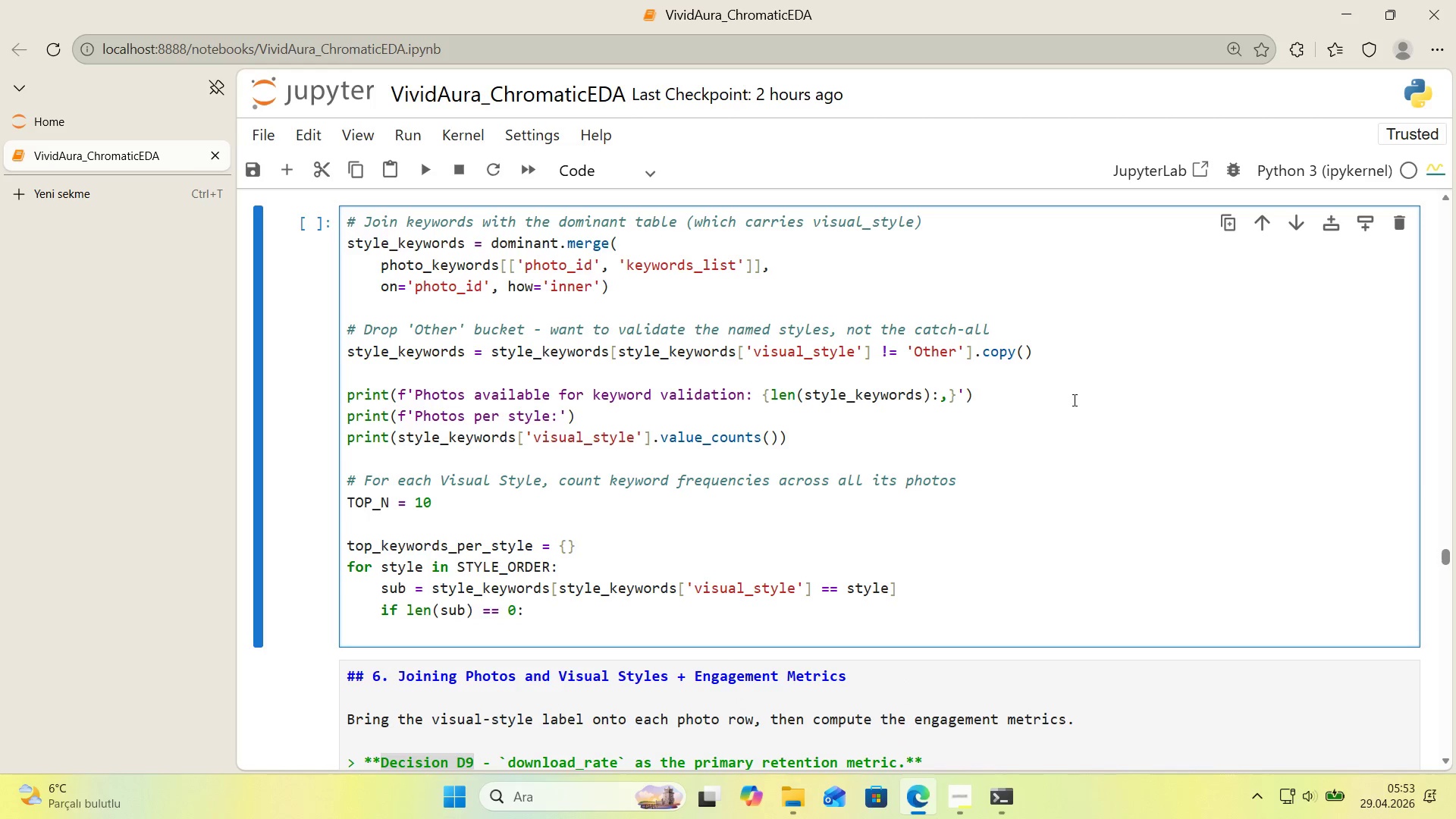 
type(cont'nue)
 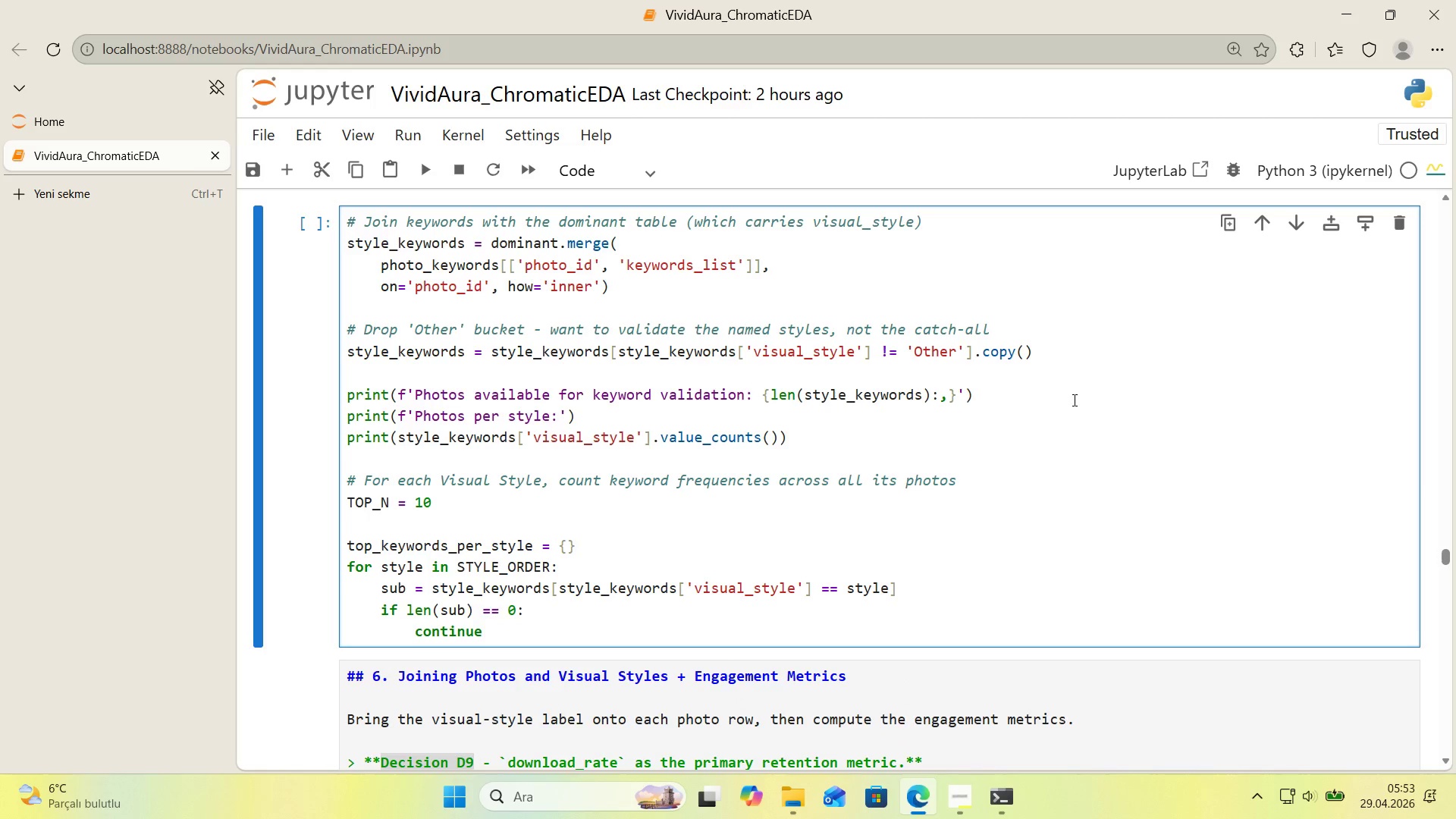 
key(Enter)
 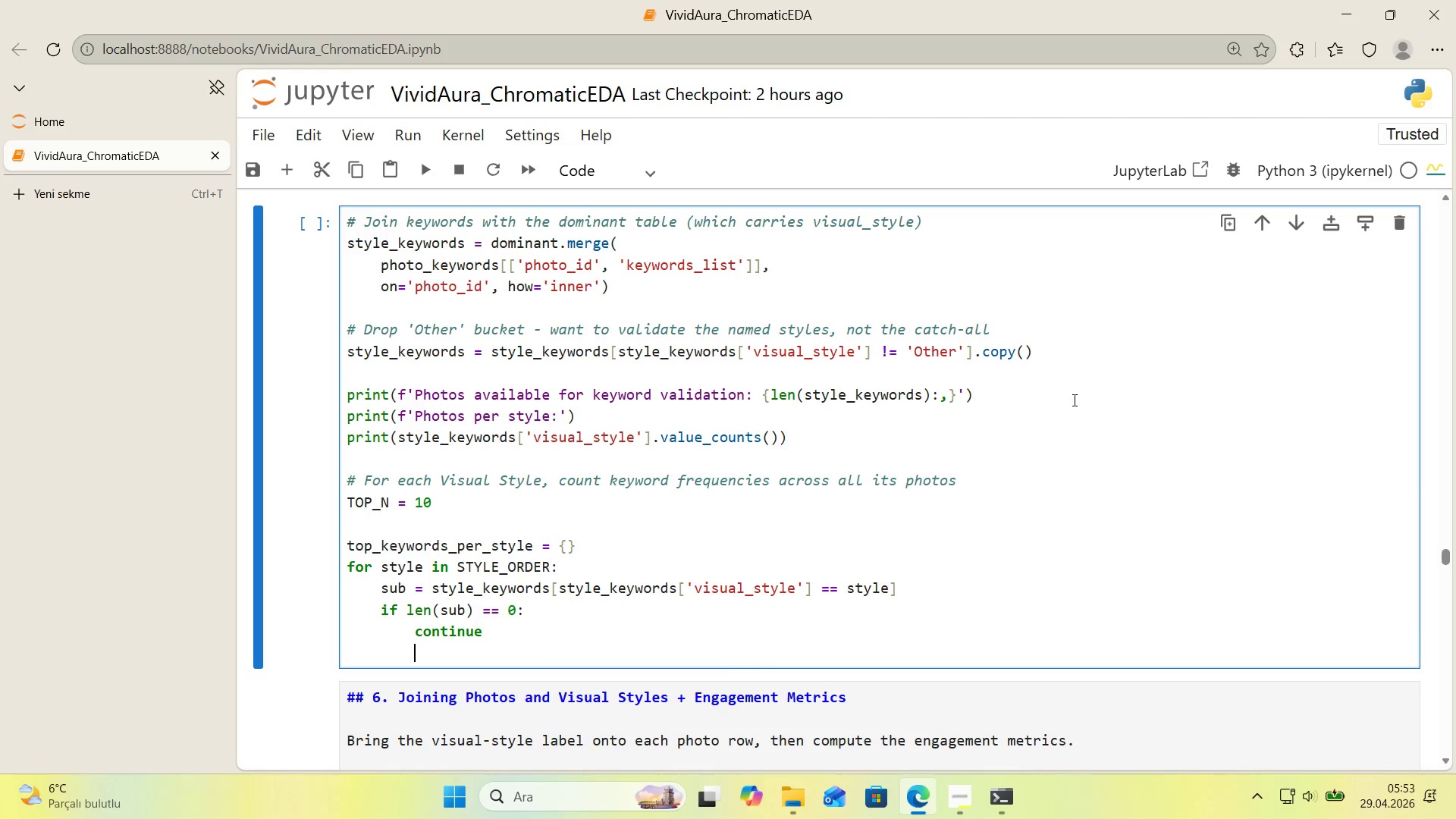 
key(Backspace)
 